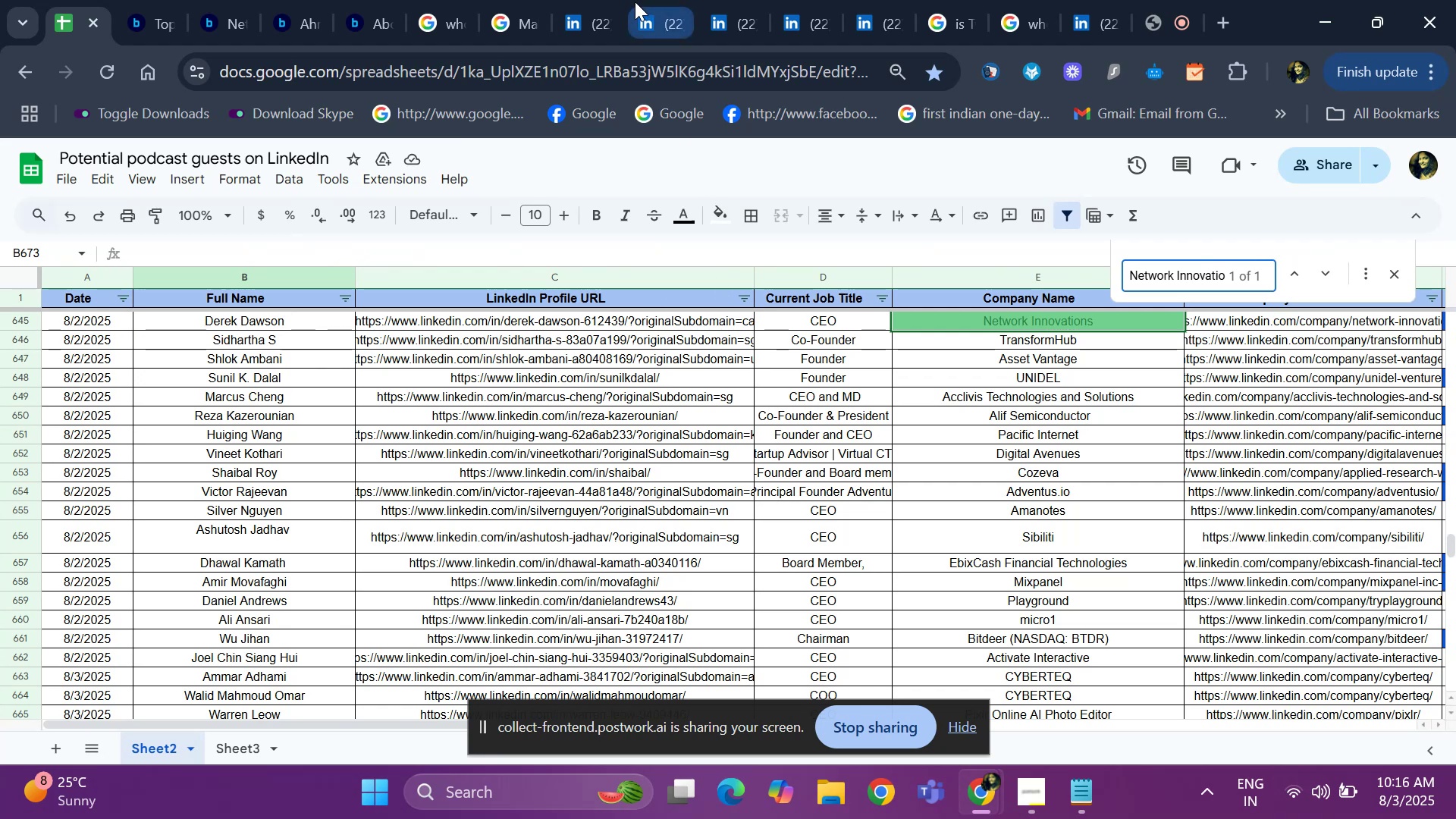 
wait(5.51)
 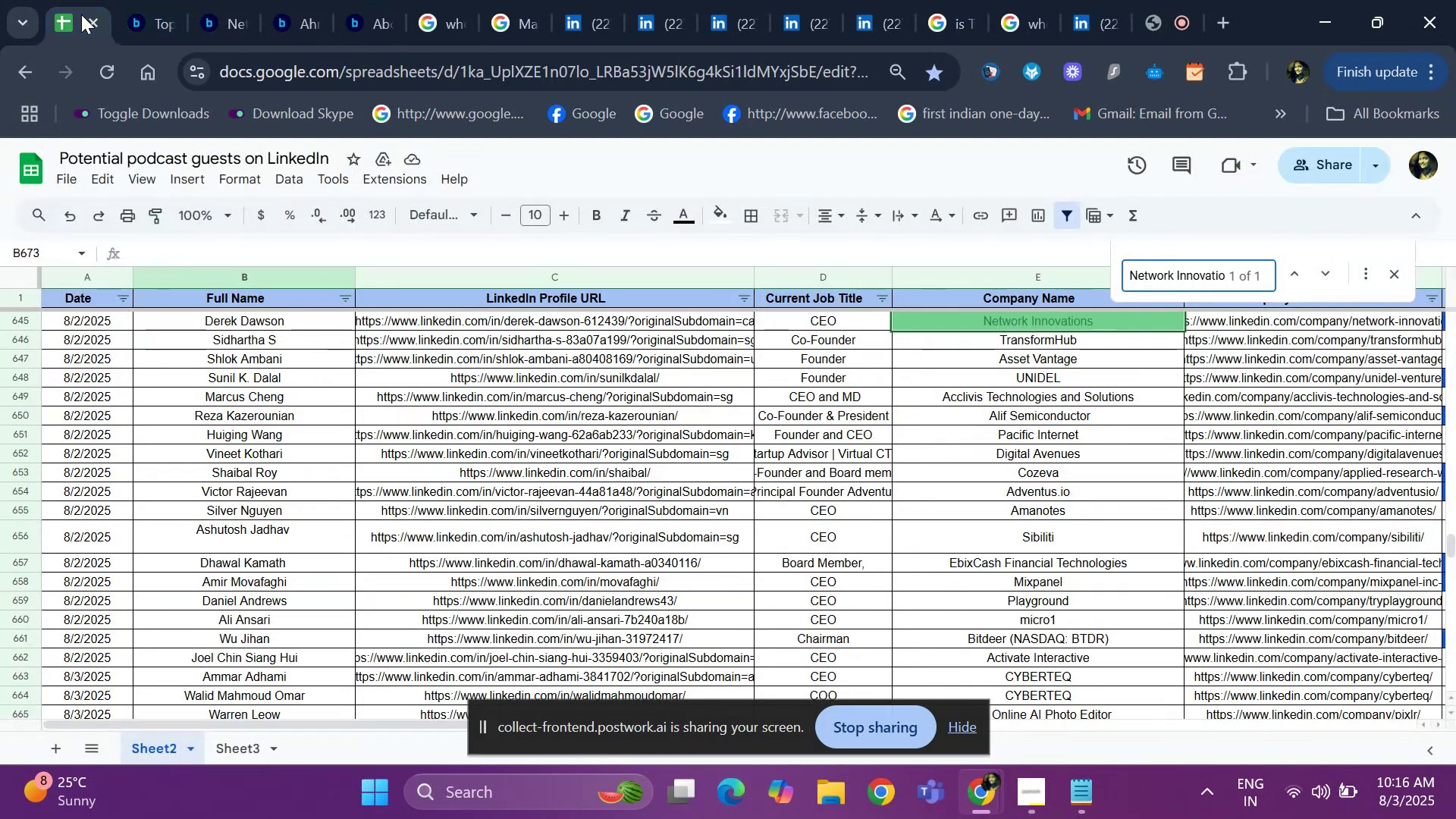 
left_click([487, 6])
 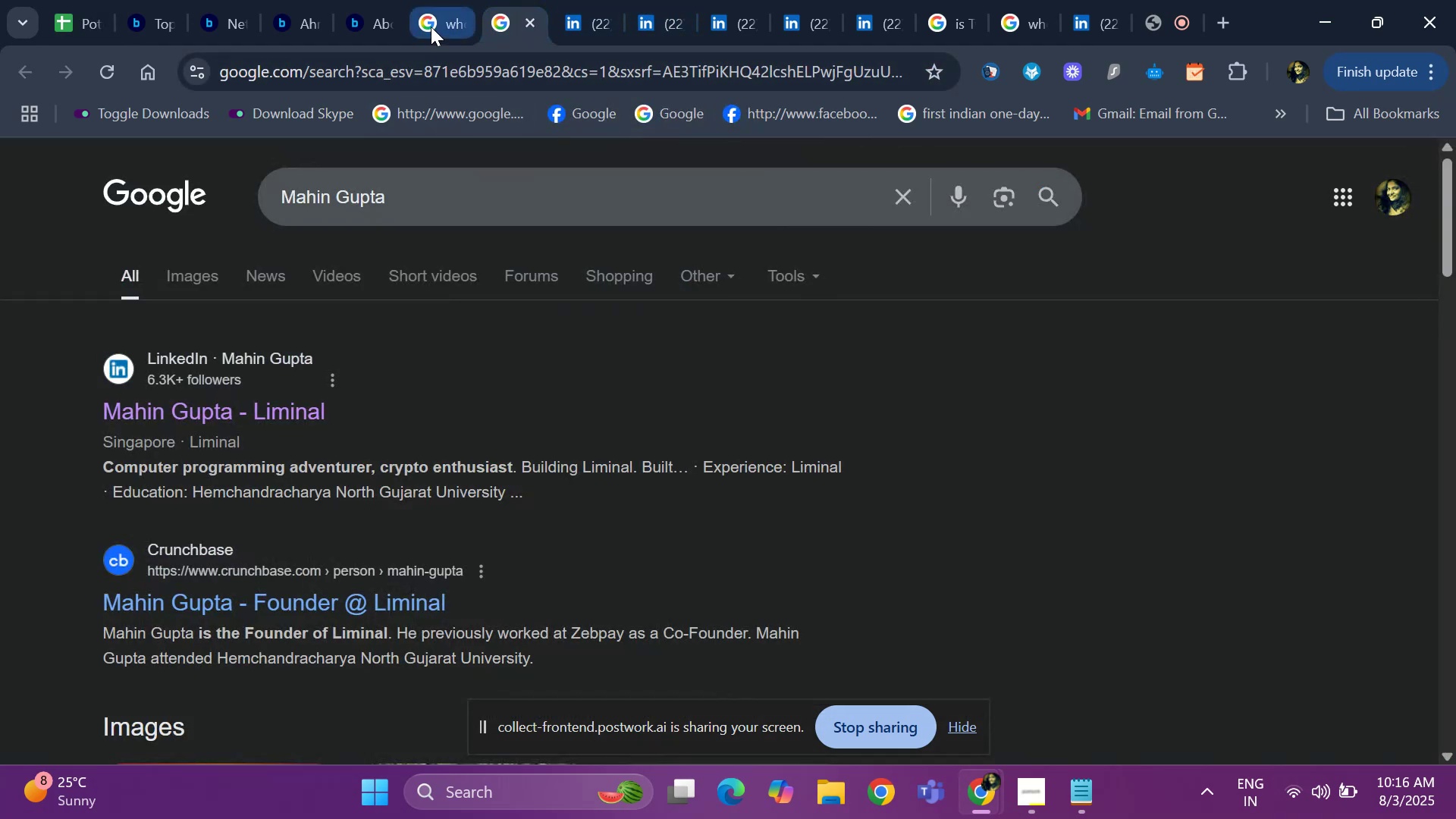 
left_click([431, 26])
 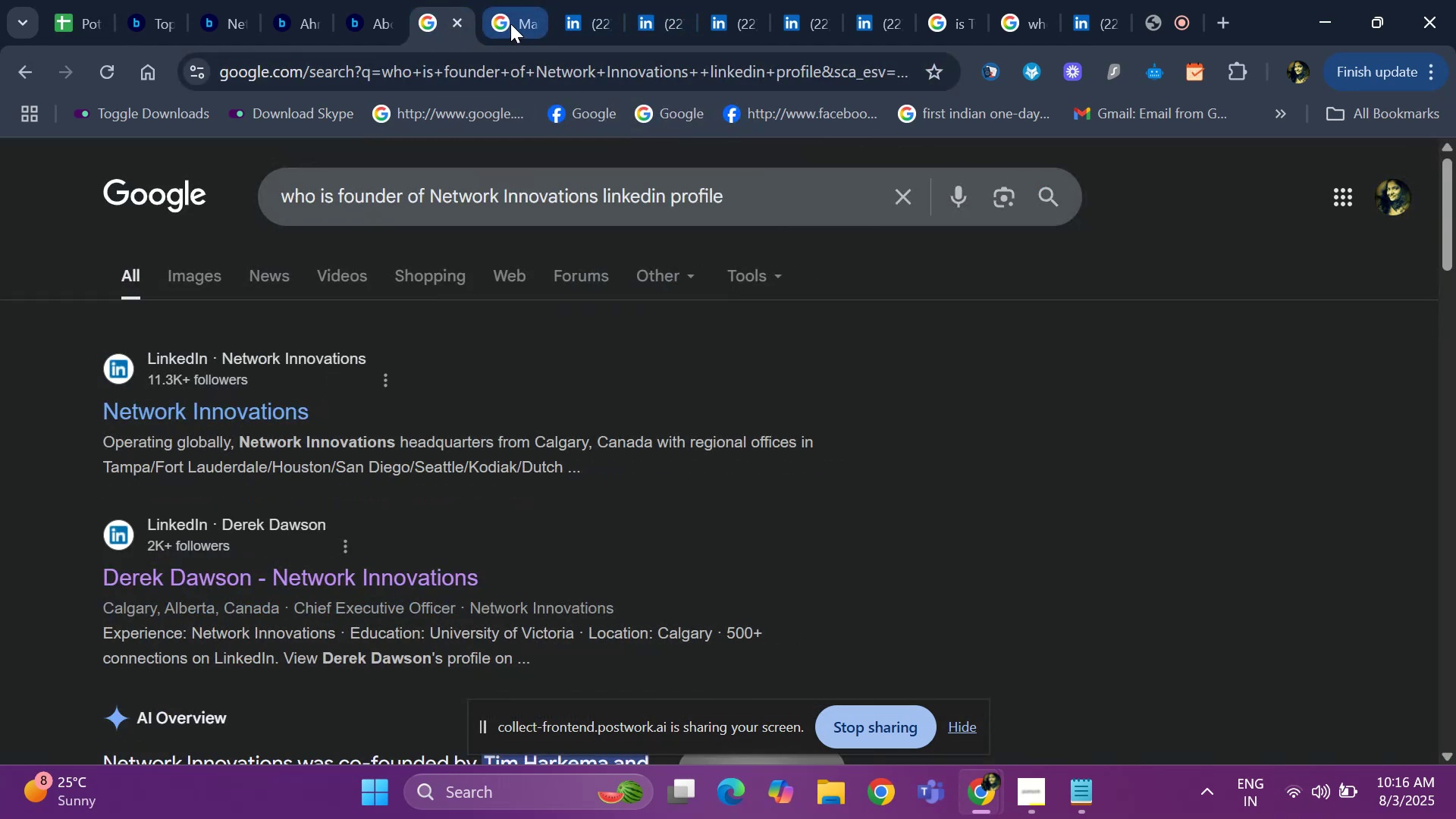 
left_click([510, 23])
 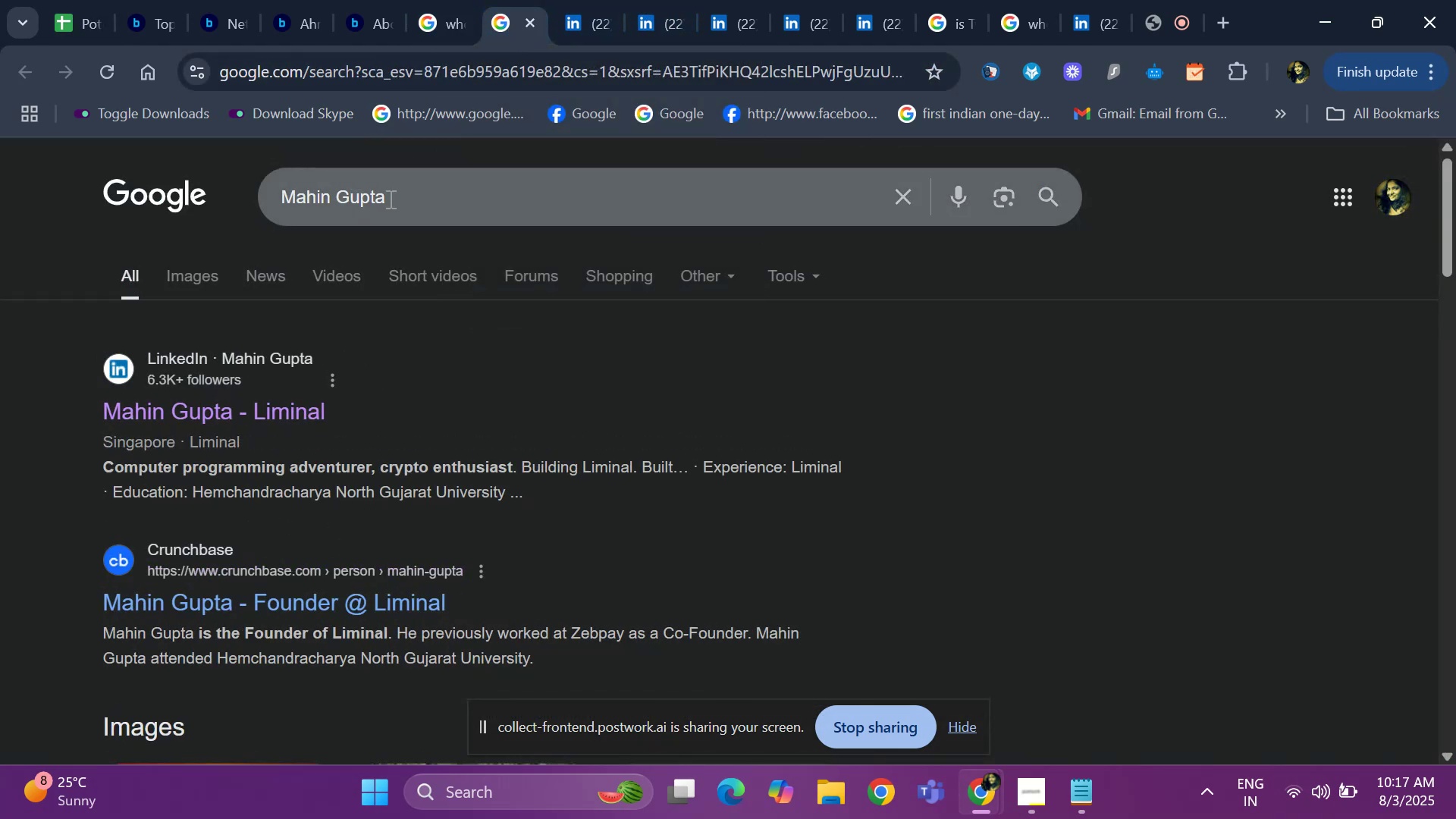 
left_click([389, 199])
 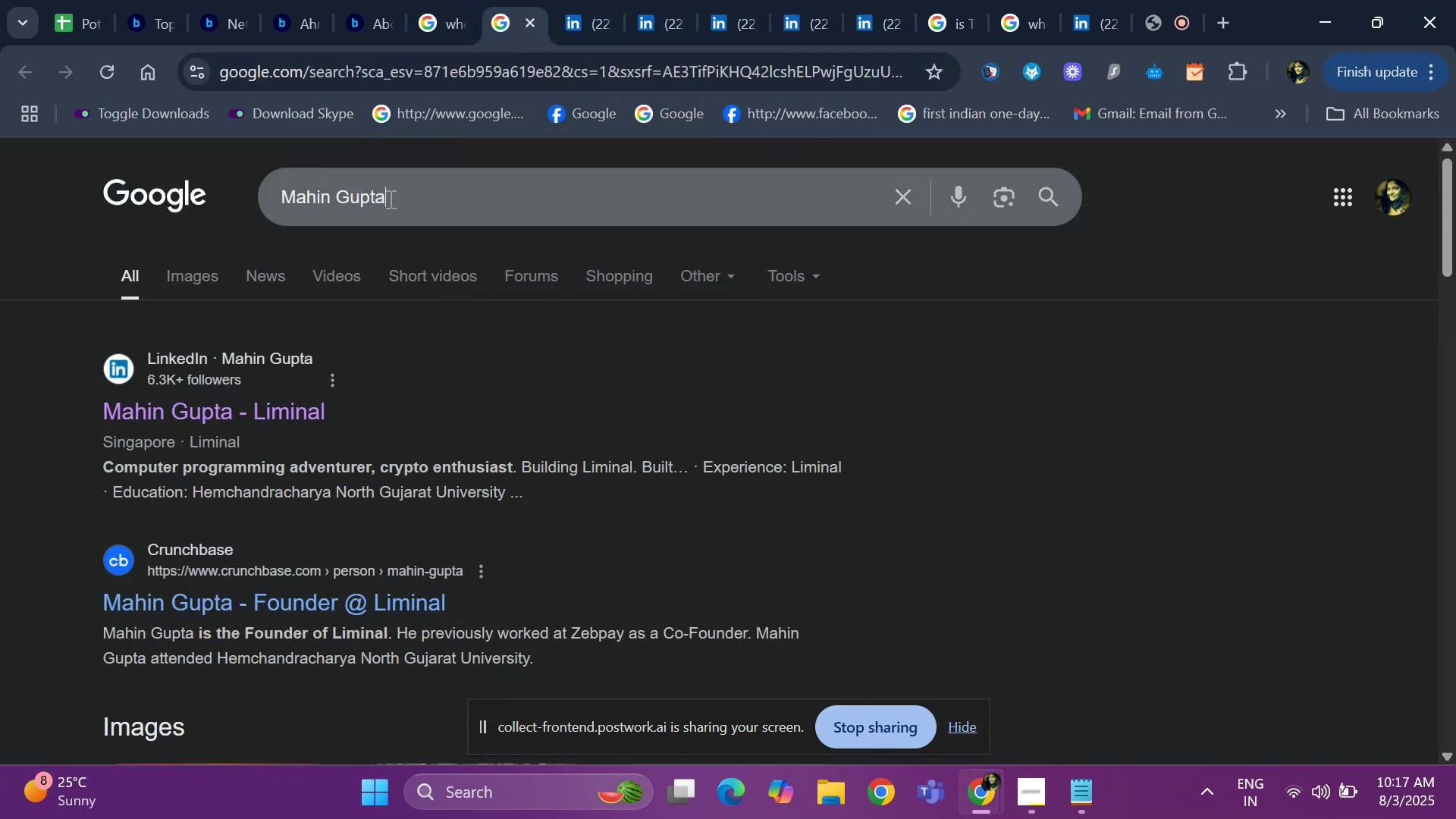 
hold_key(key=Backspace, duration=1.01)
 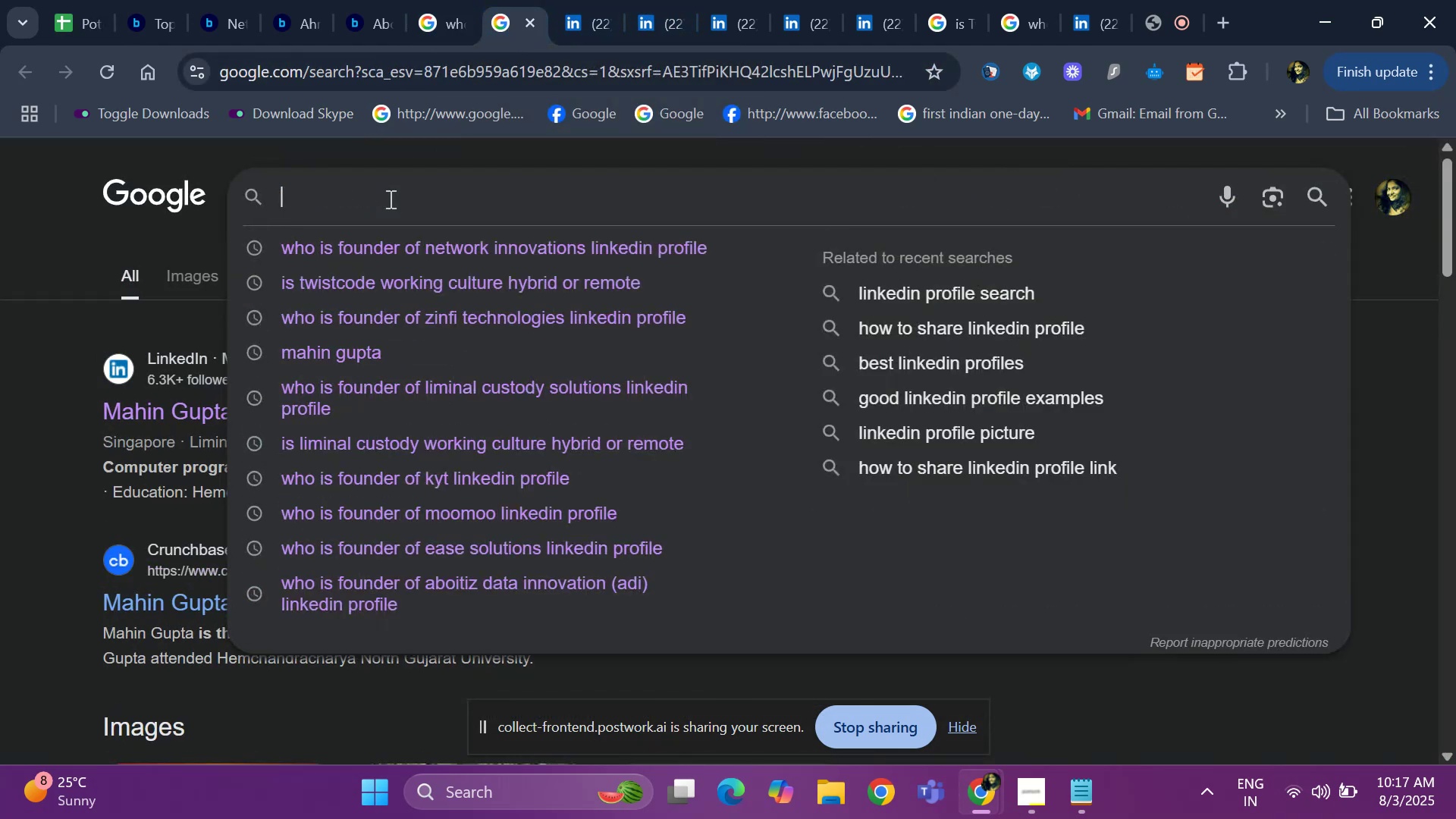 
type(who is COO of )
 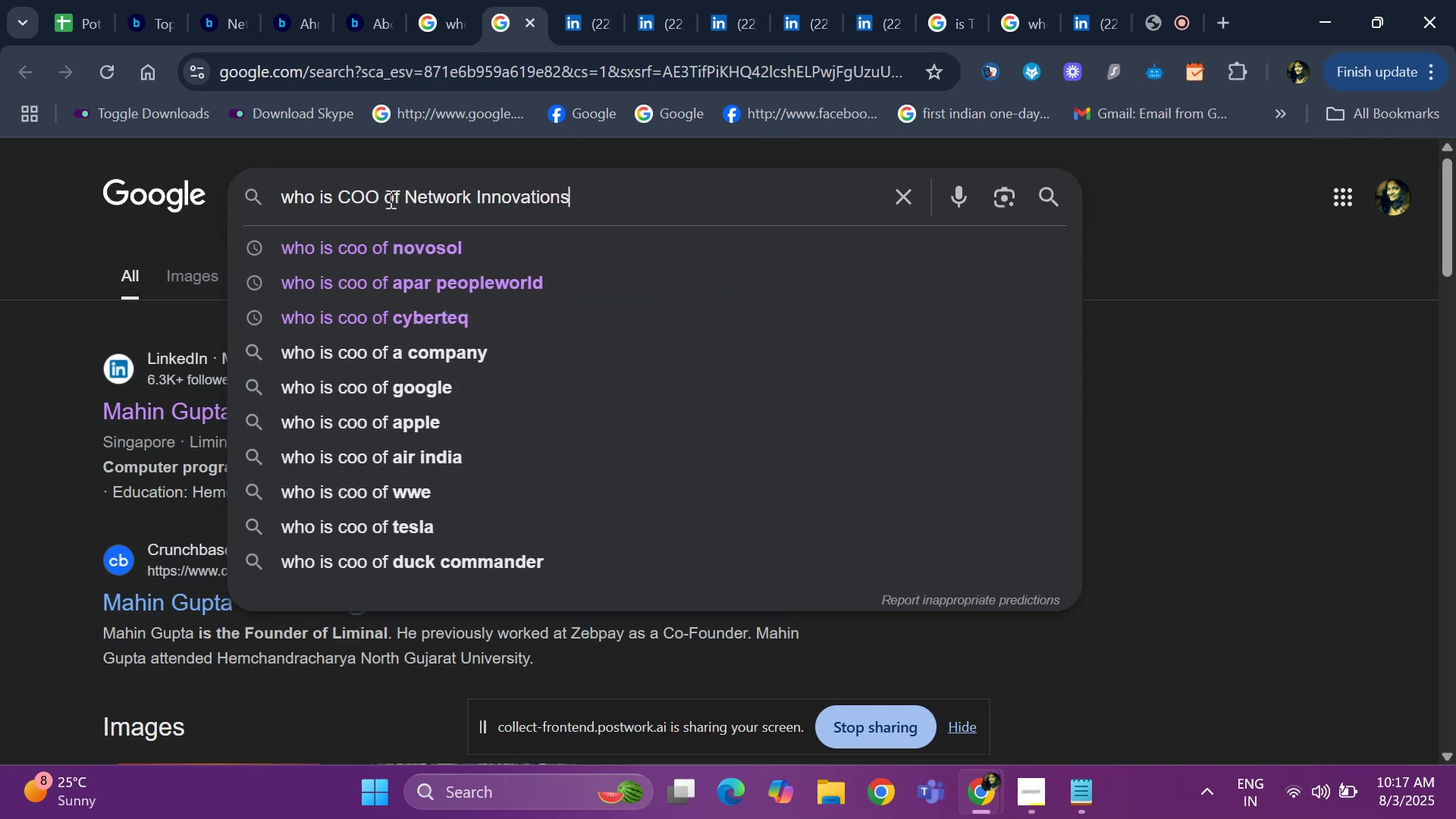 
 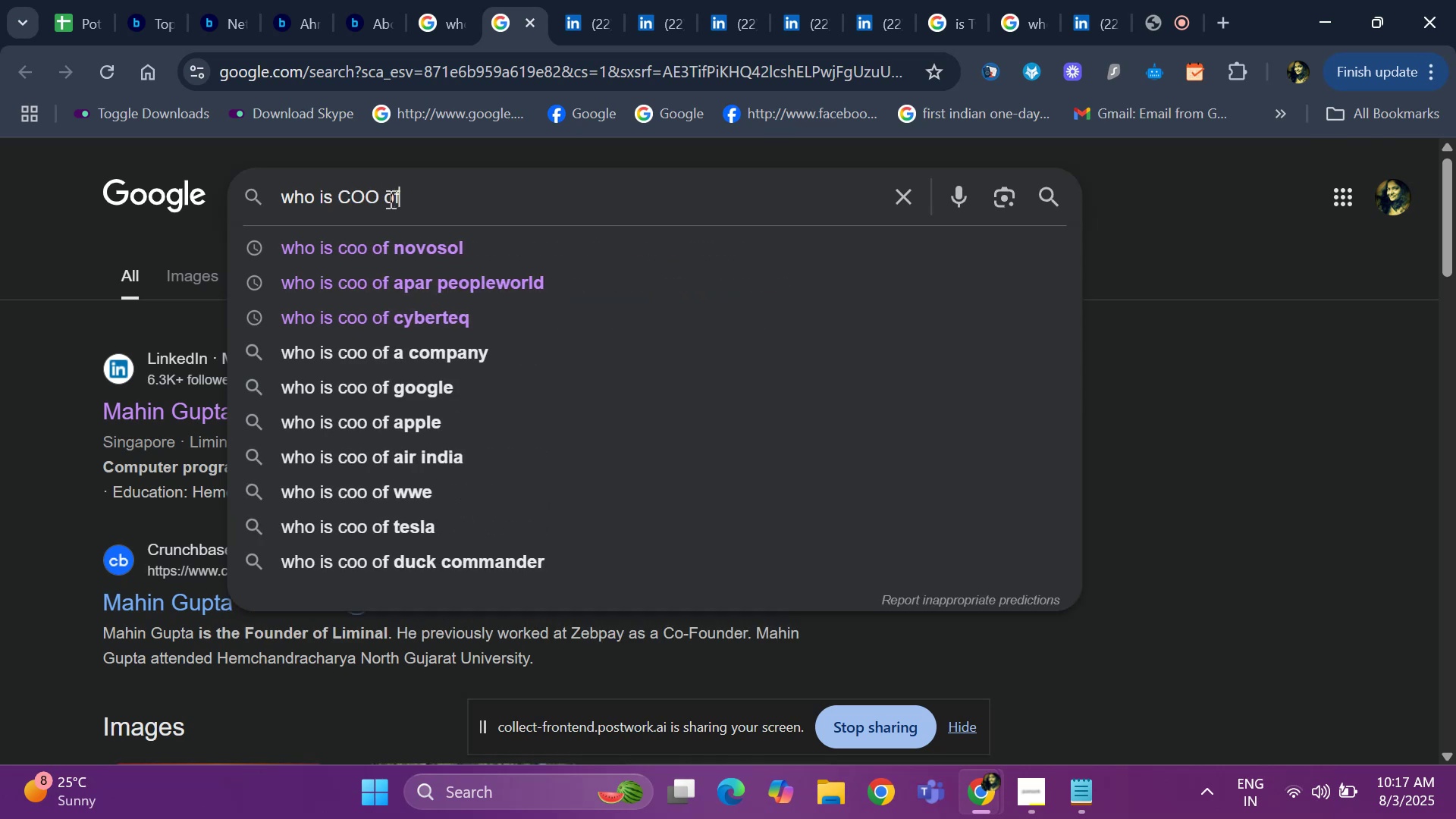 
key(Control+ControlLeft)
 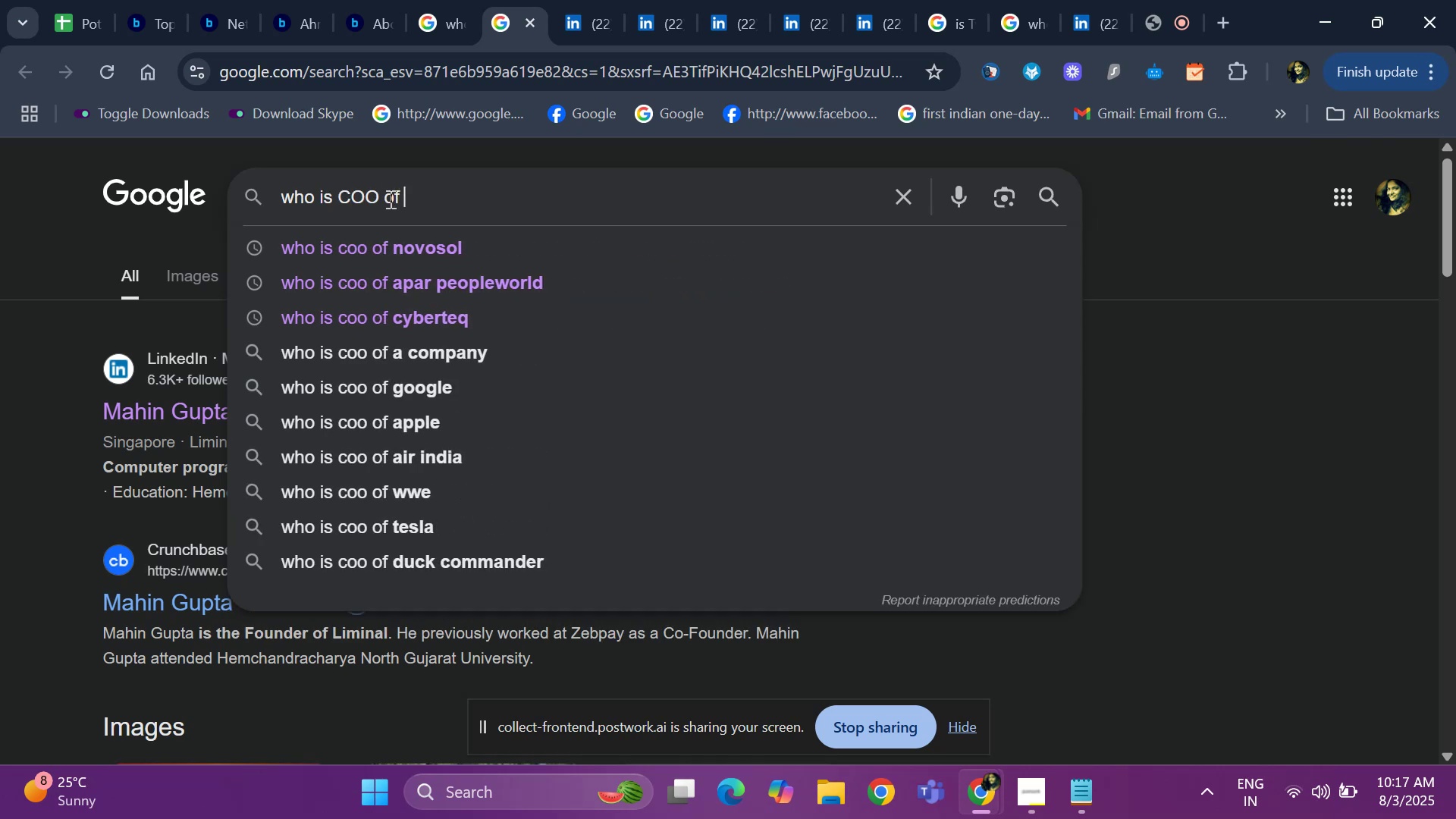 
key(Control+V)
 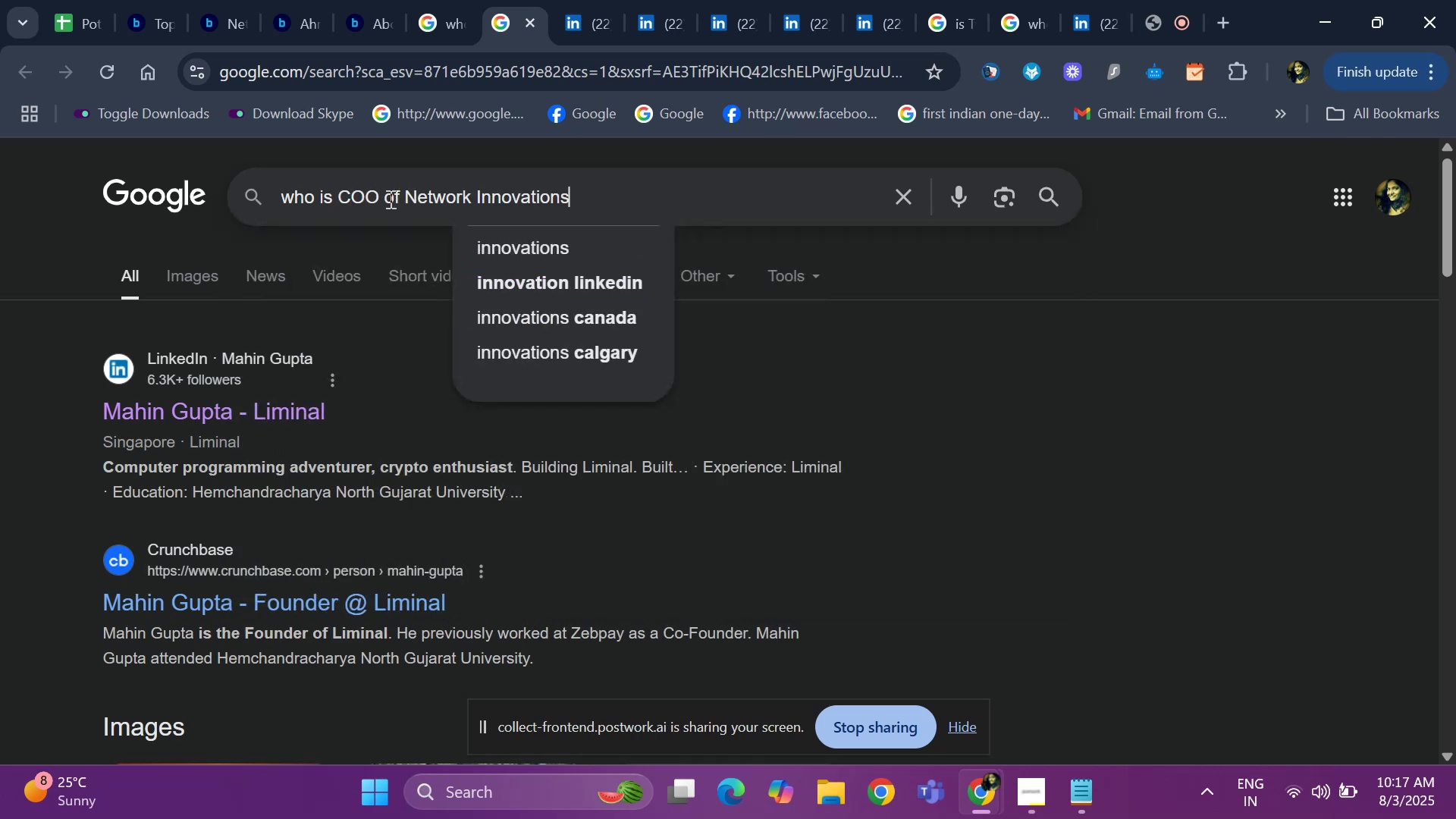 
key(Enter)
 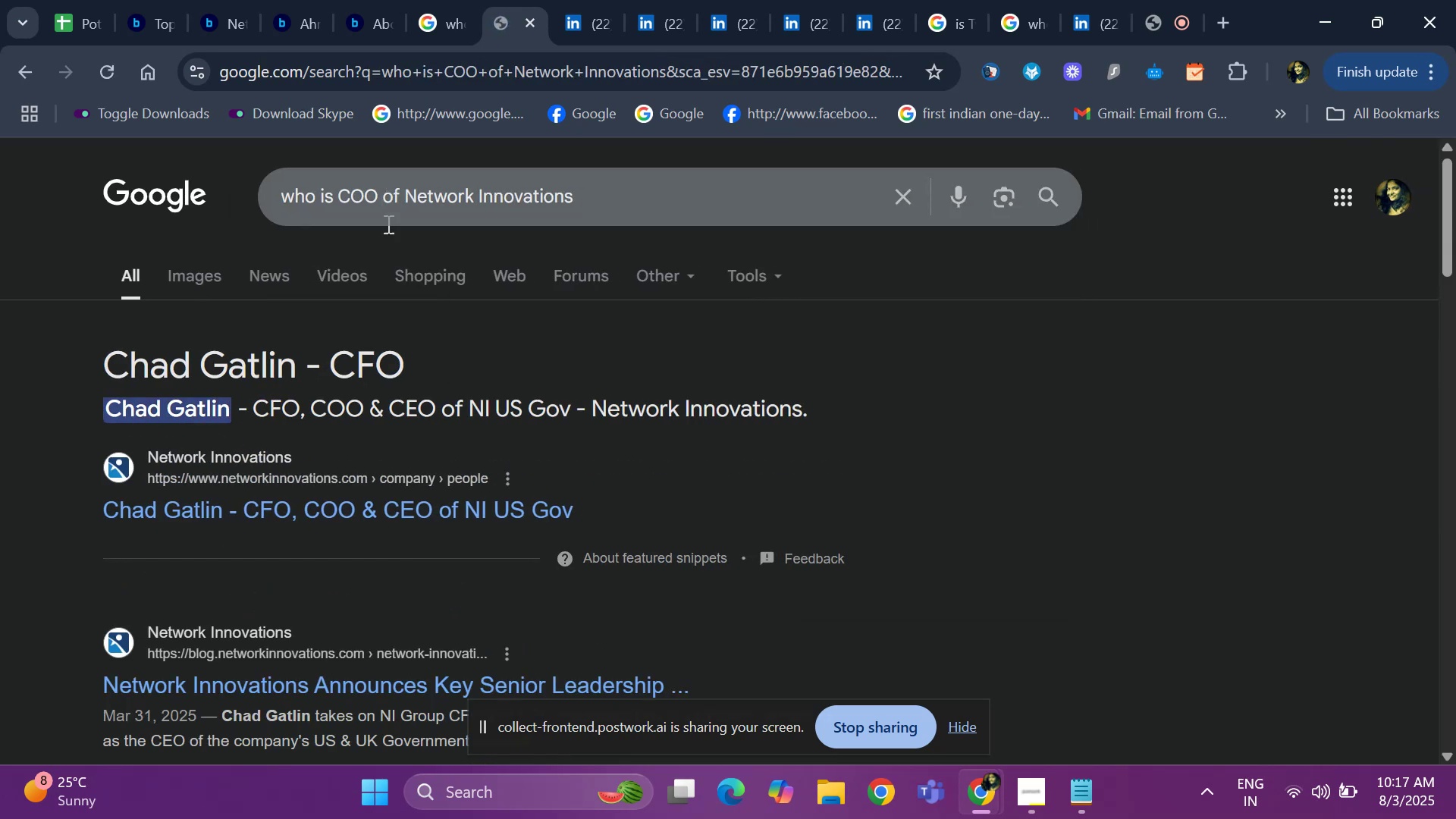 
key(ArrowDown)
 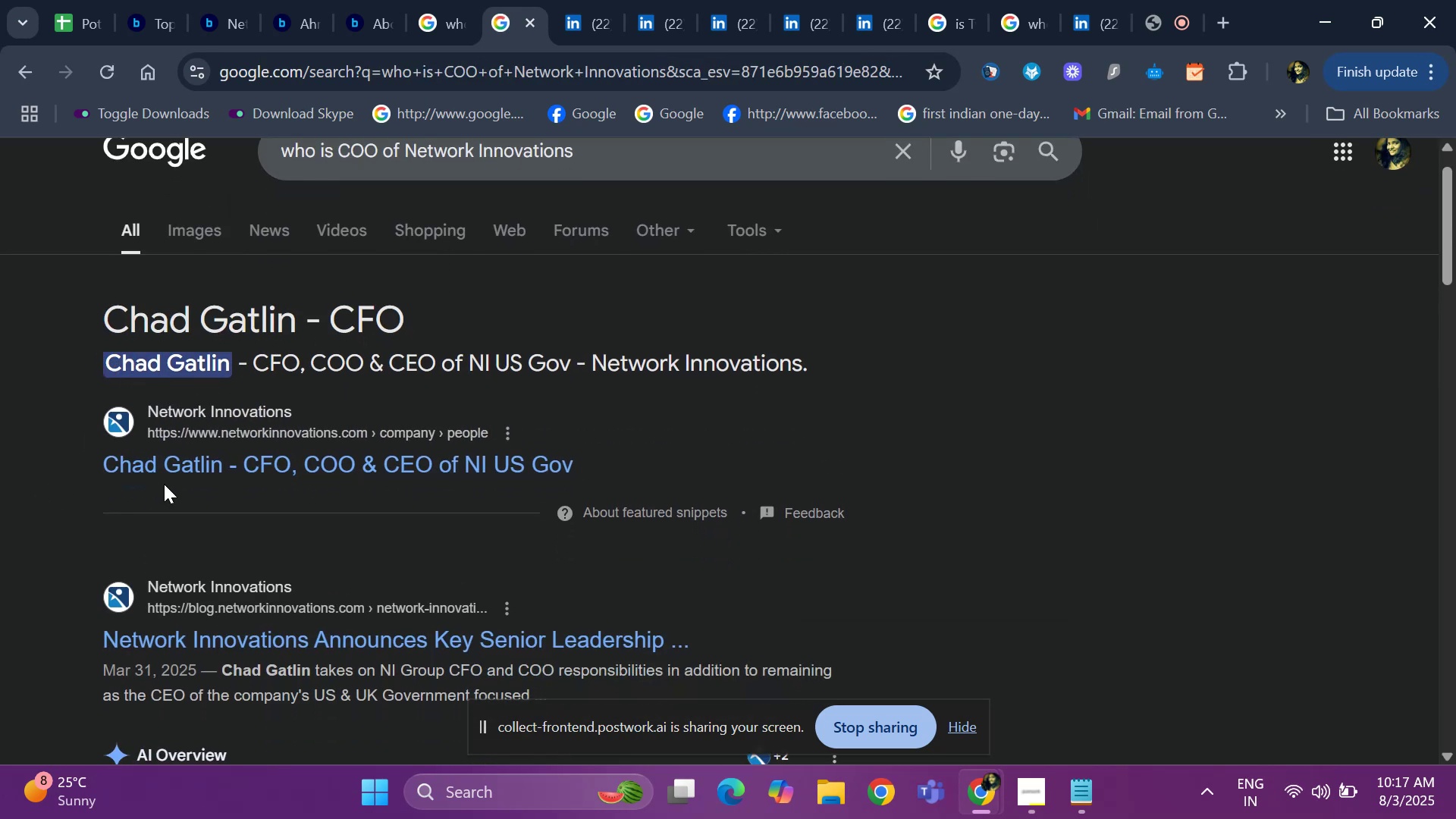 
key(ArrowDown)
 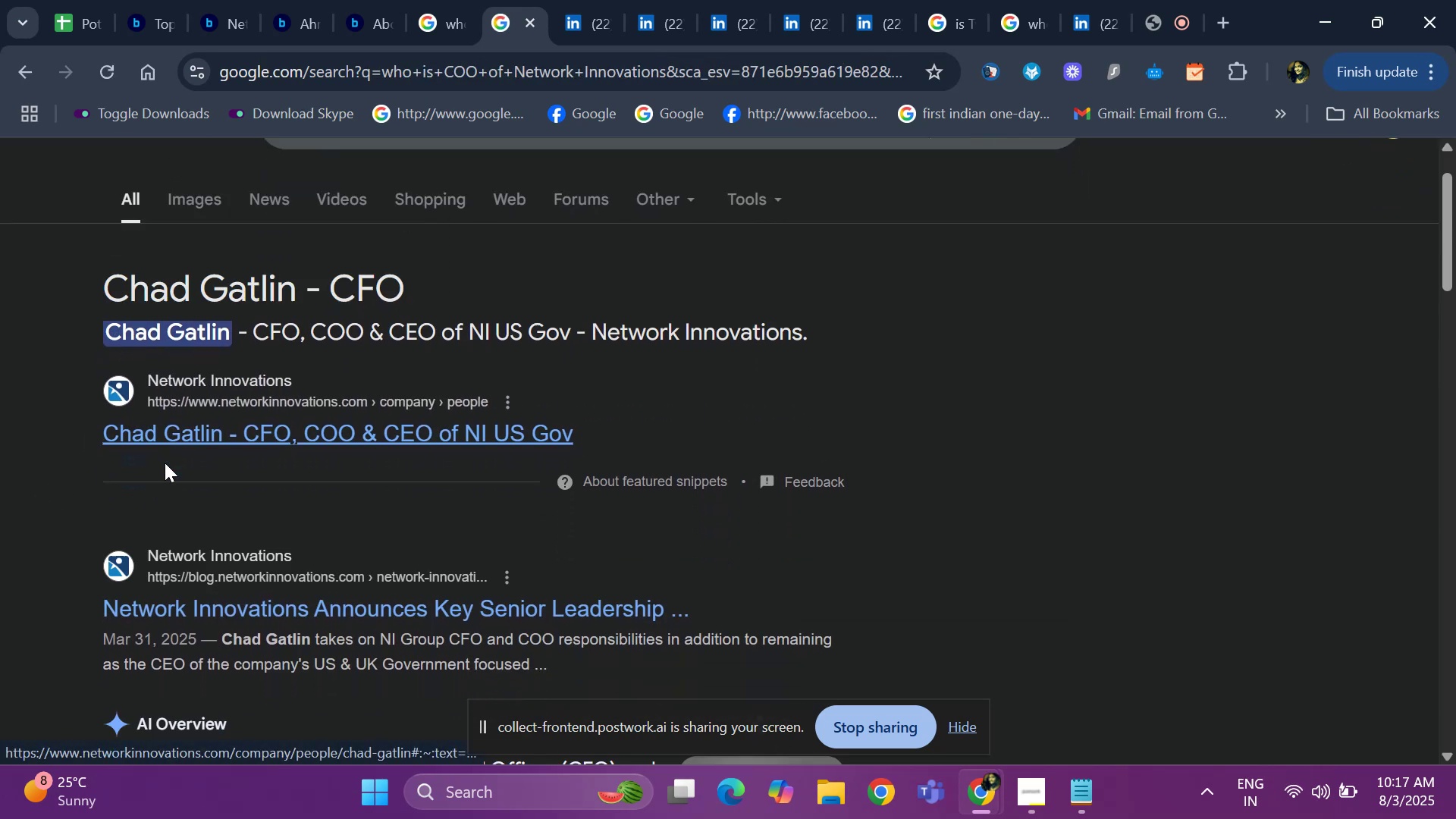 
key(ArrowDown)
 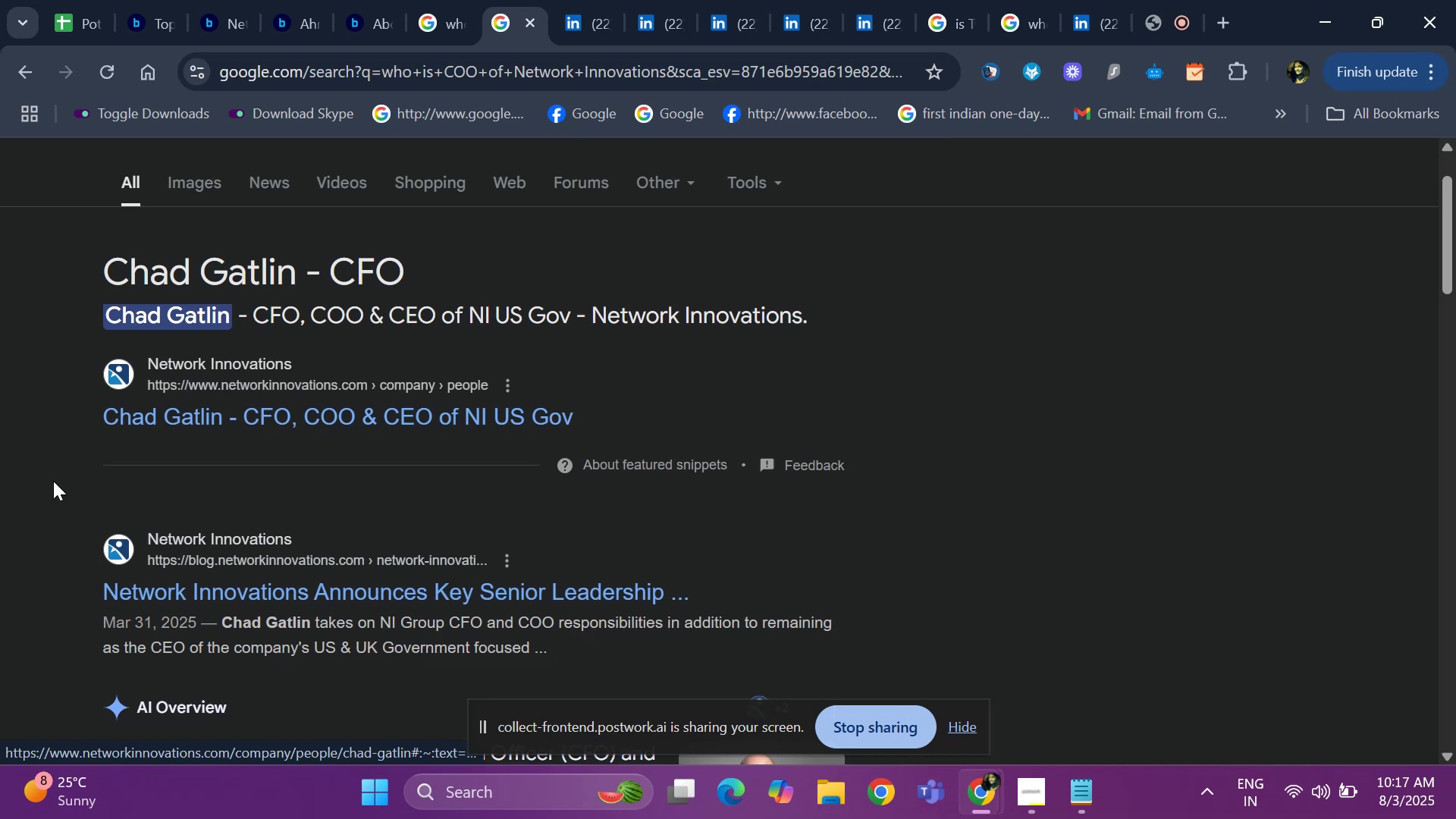 
key(ArrowDown)
 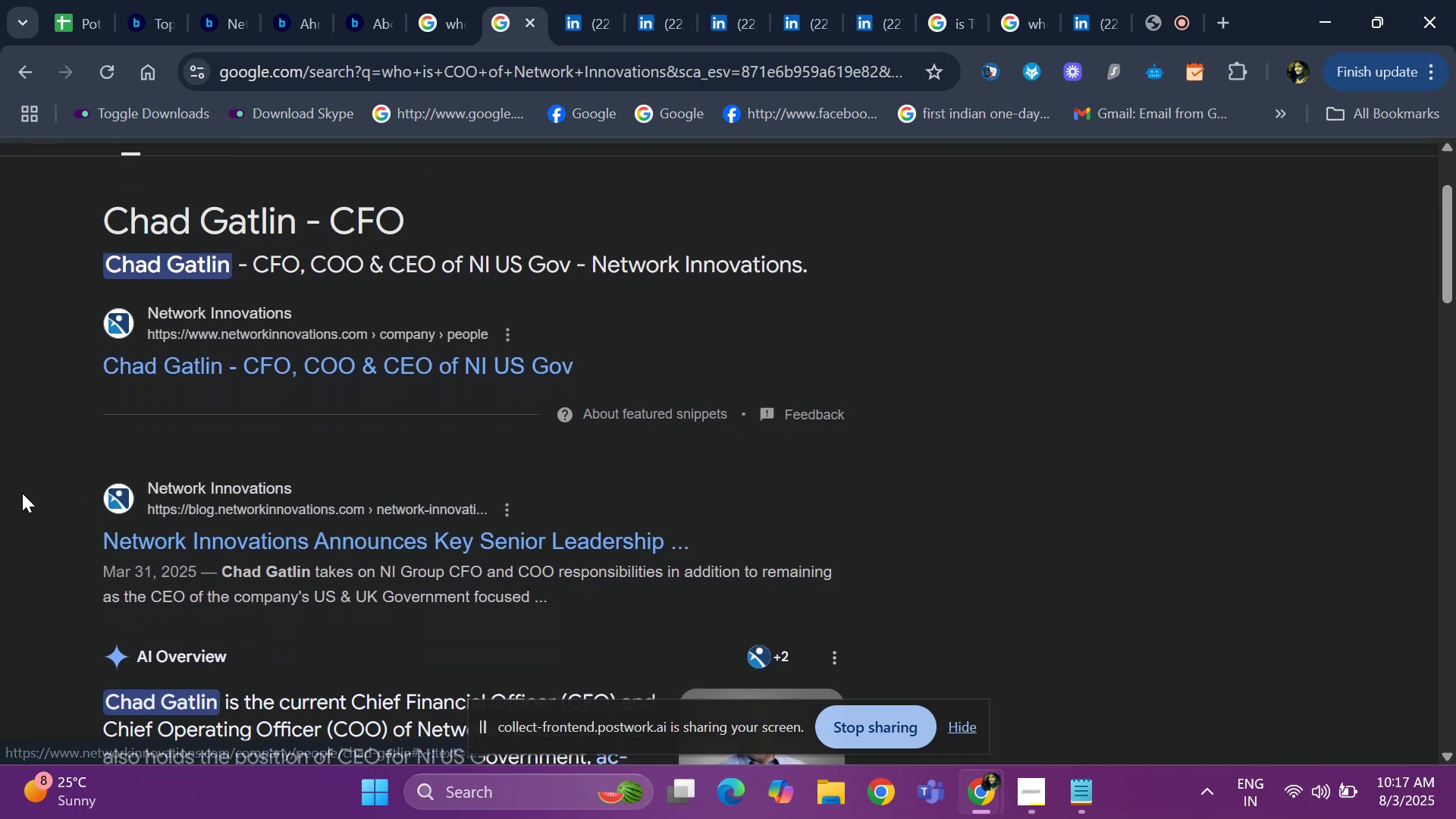 
key(ArrowDown)
 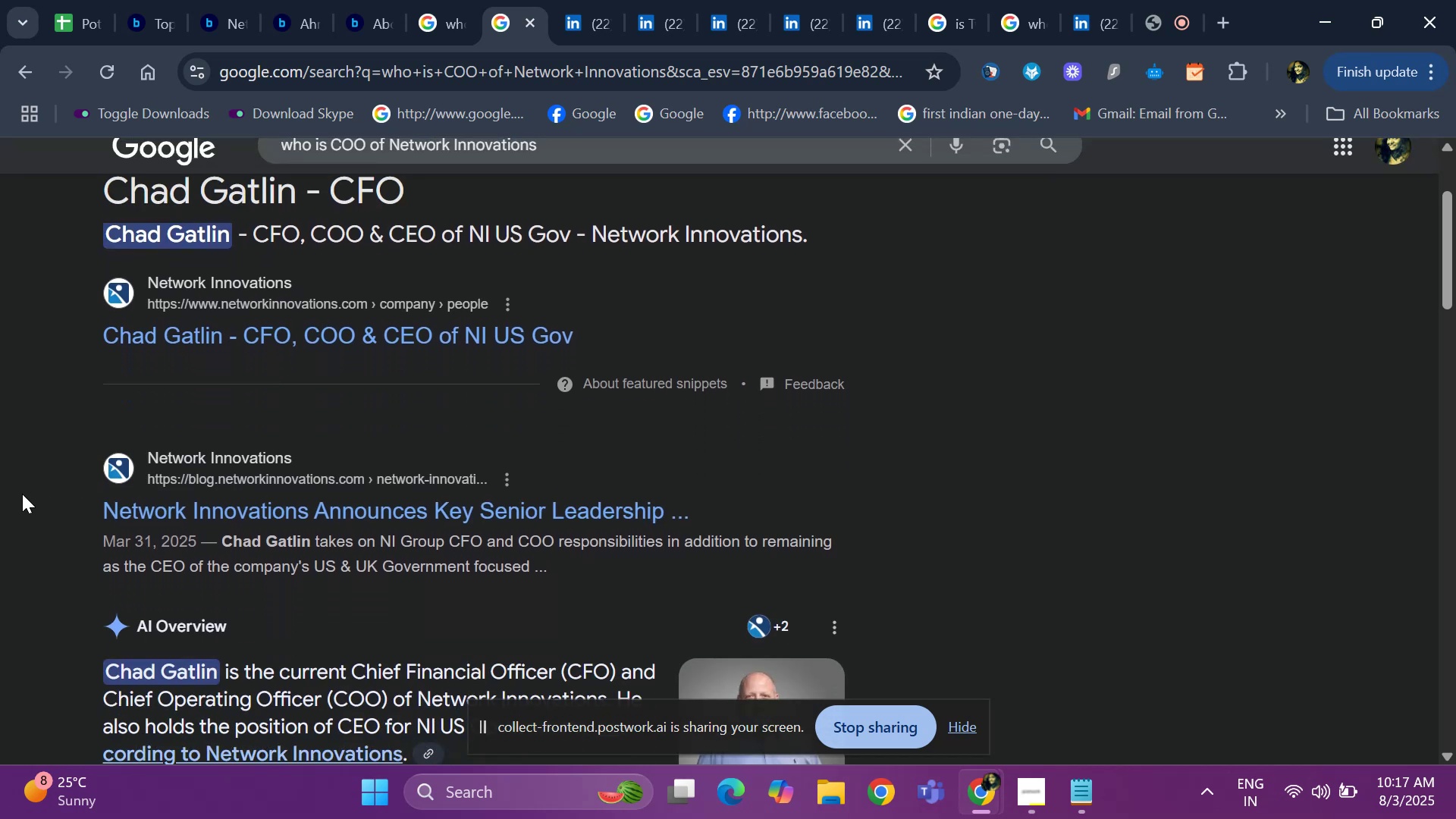 
key(ArrowDown)
 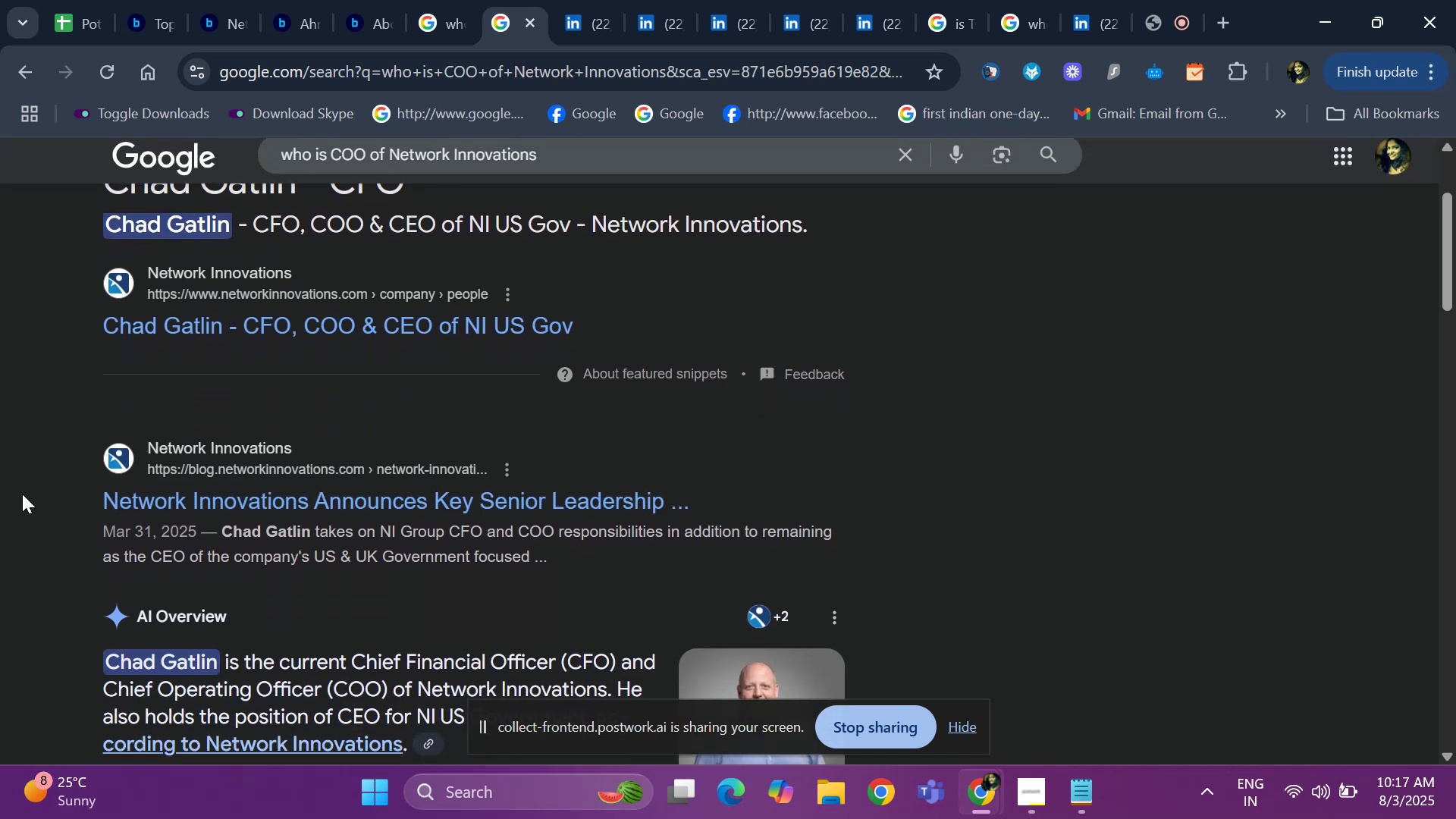 
key(ArrowDown)
 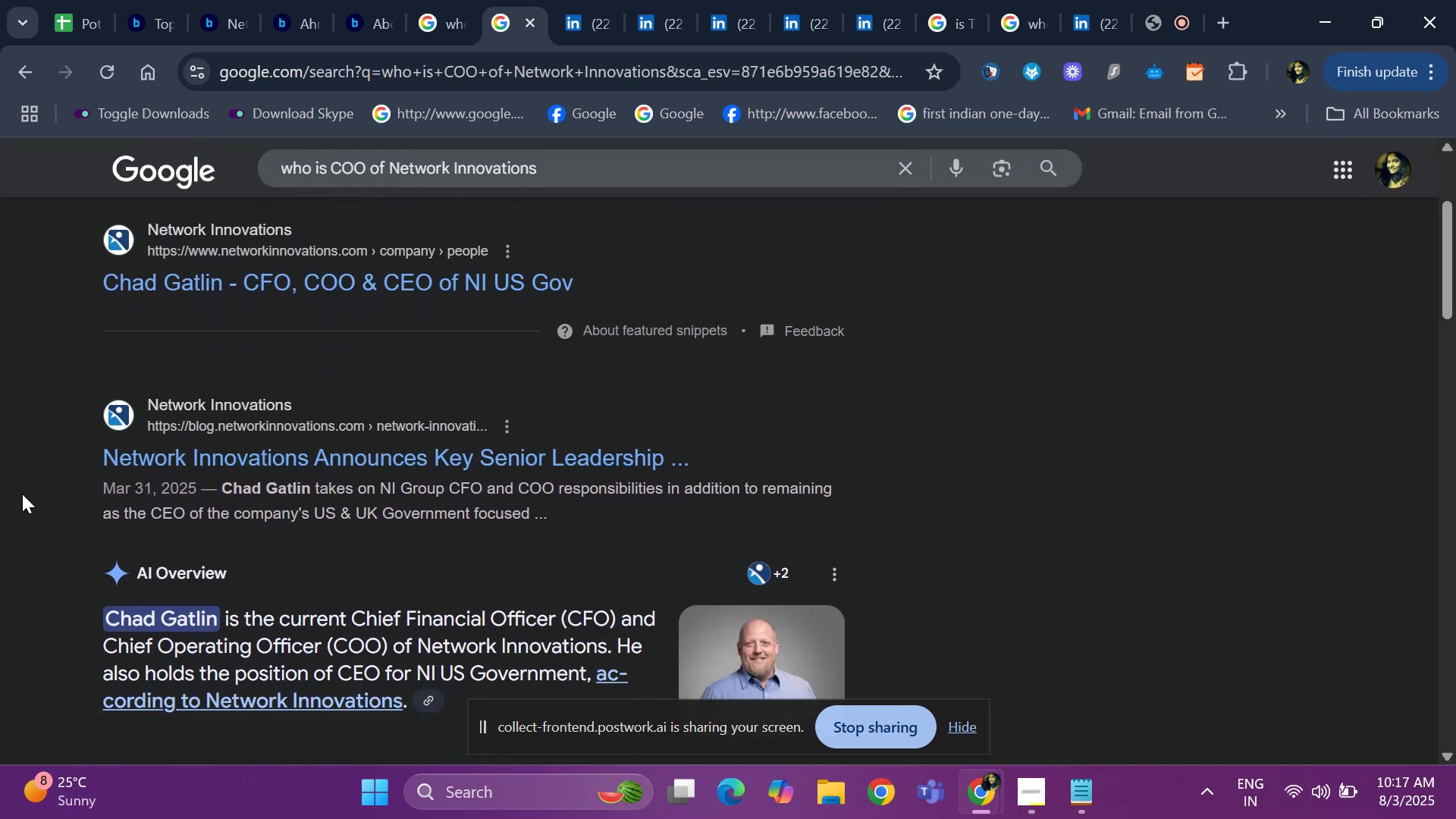 
hold_key(key=ArrowDown, duration=0.81)
 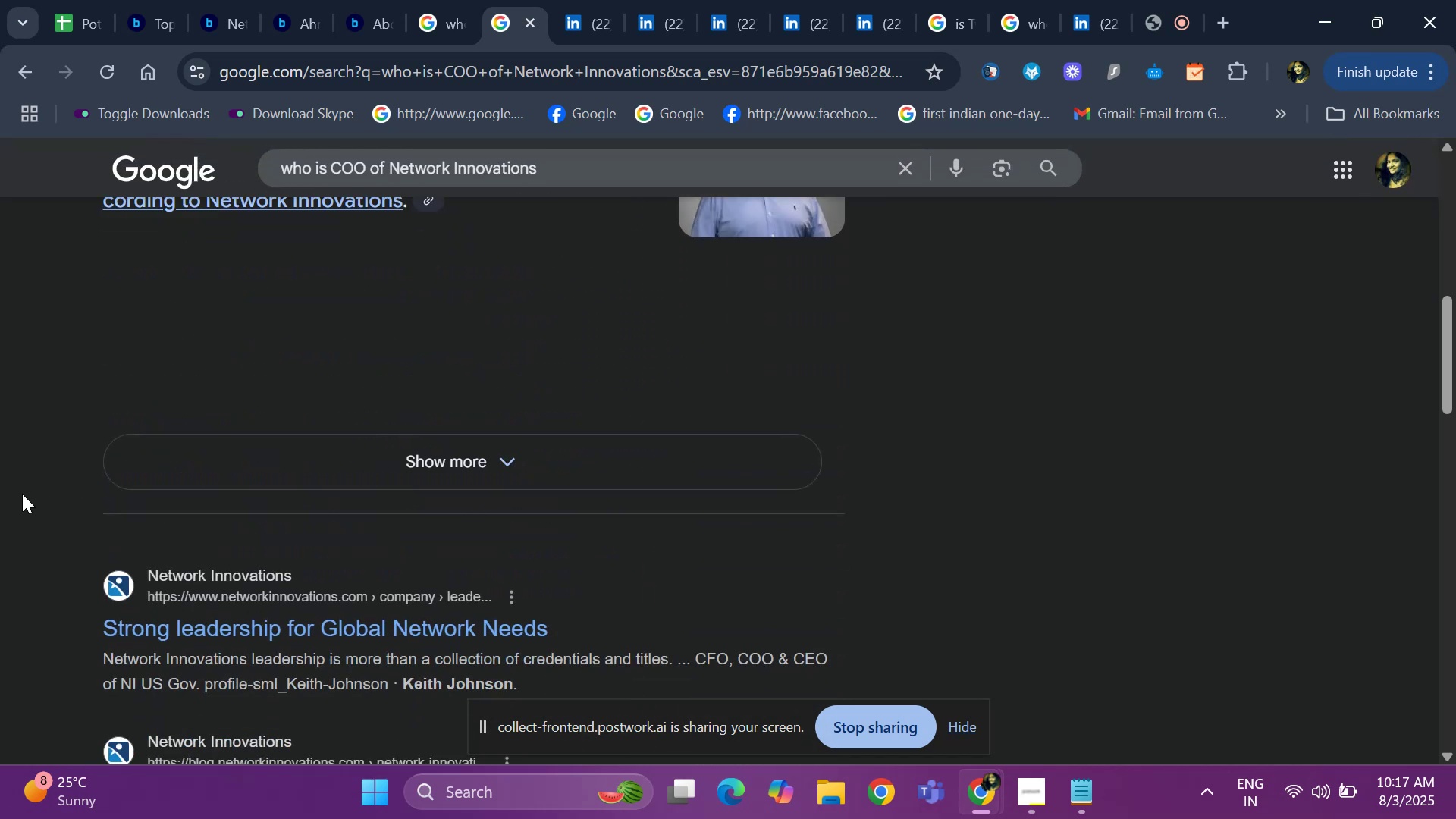 
hold_key(key=ArrowDown, duration=0.9)
 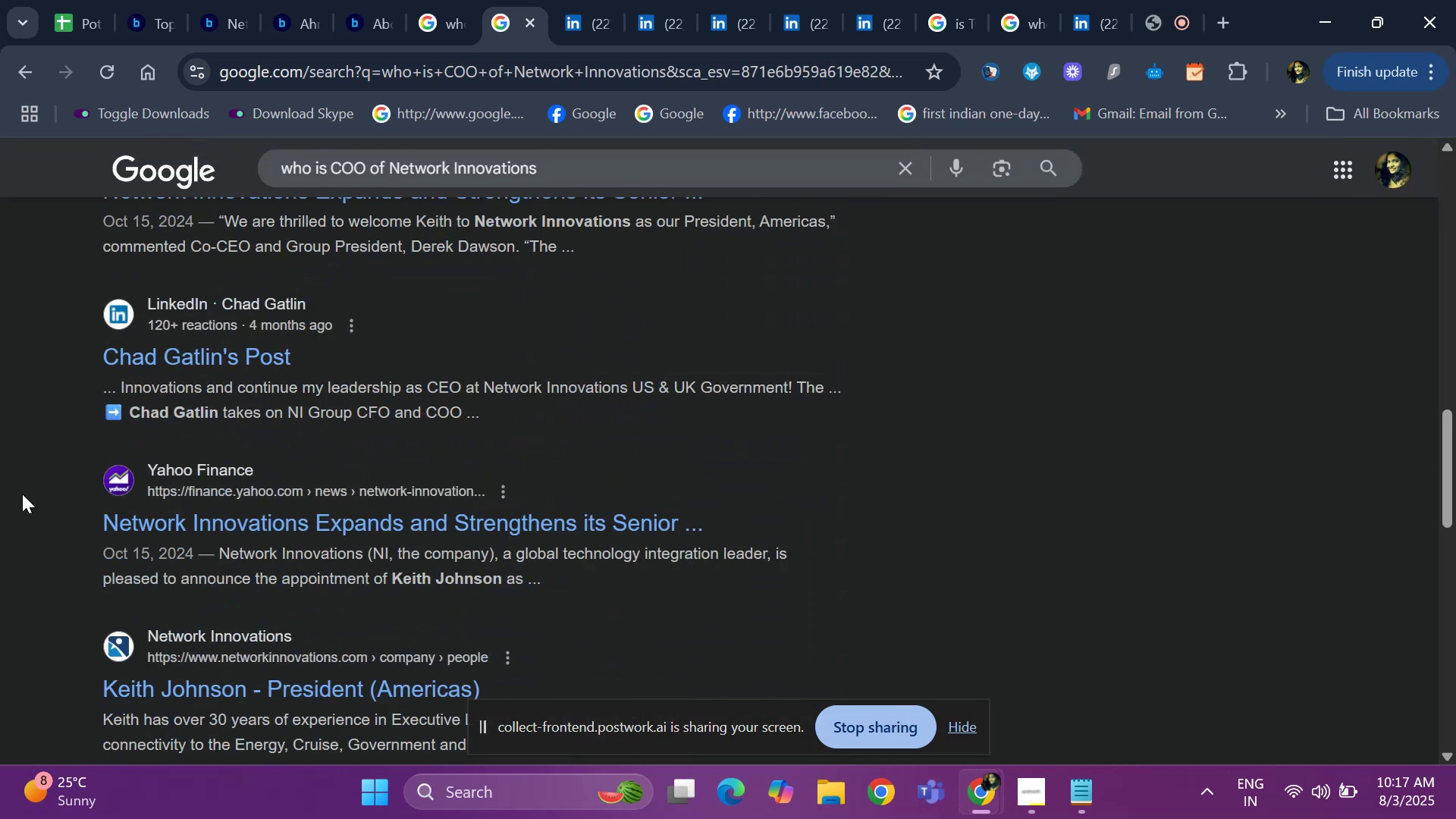 
hold_key(key=ArrowUp, duration=1.48)
 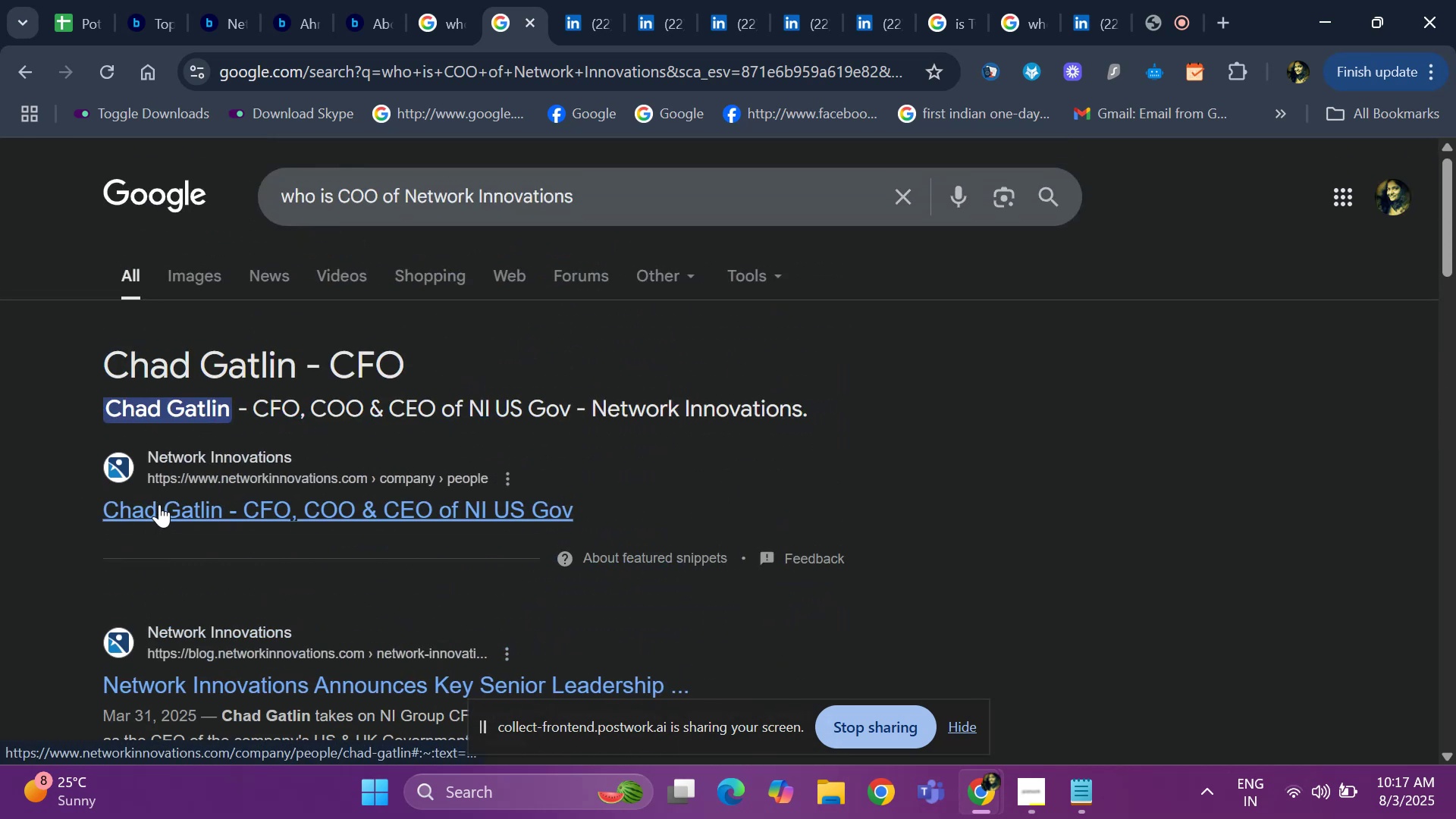 
left_click_drag(start_coordinate=[97, 420], to_coordinate=[231, 401])
 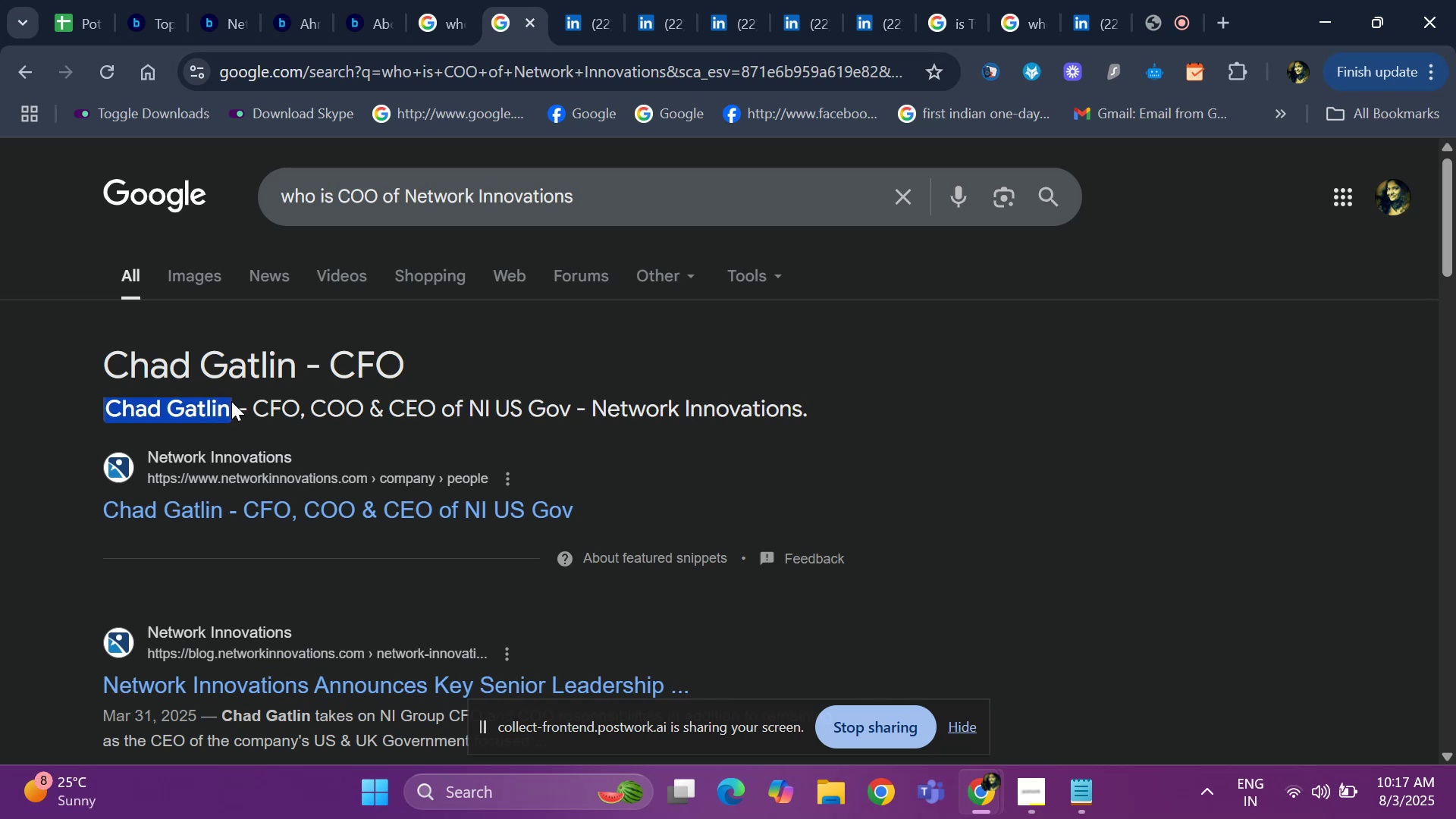 
key(Control+ControlLeft)
 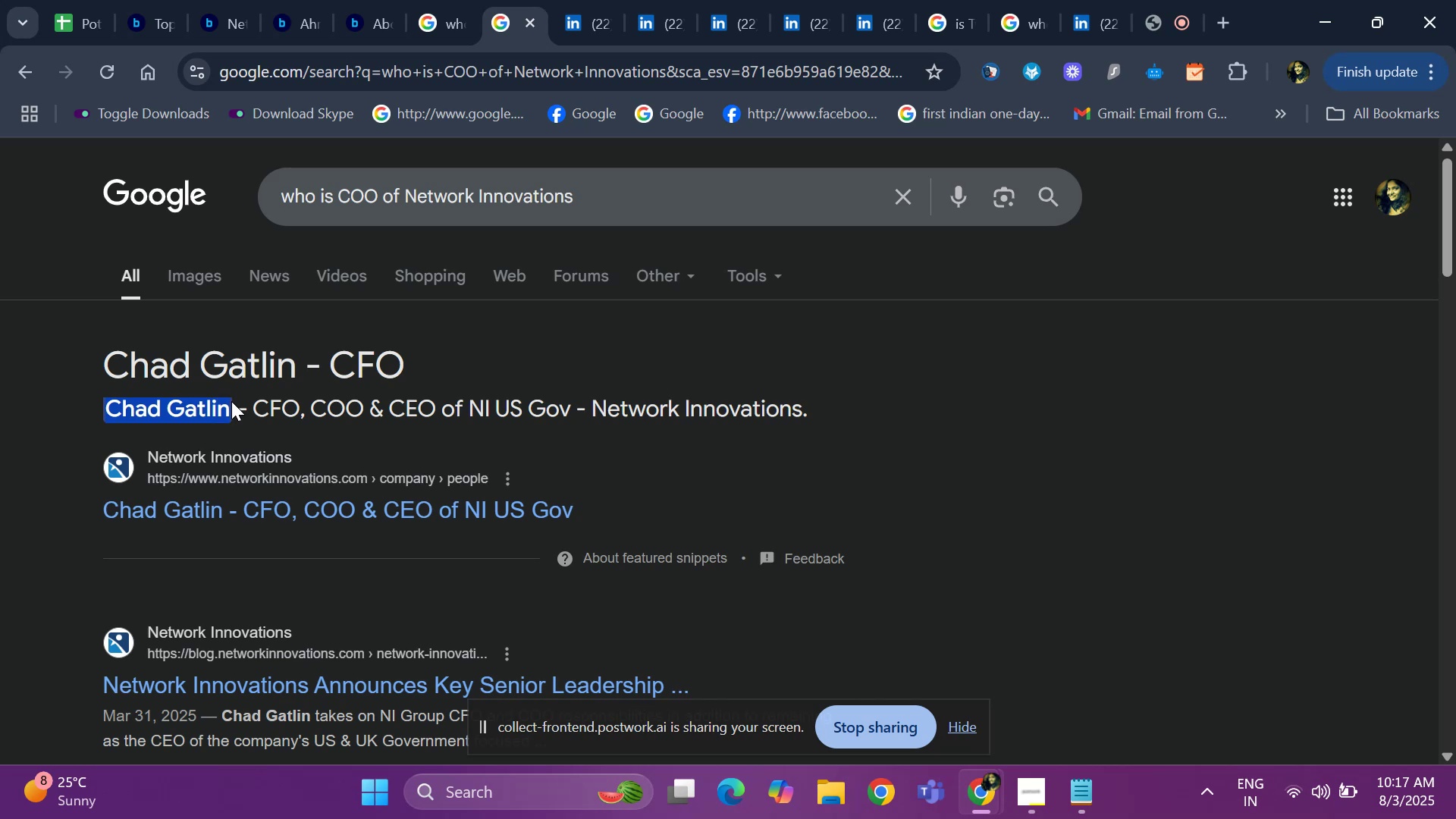 
key(Control+C)
 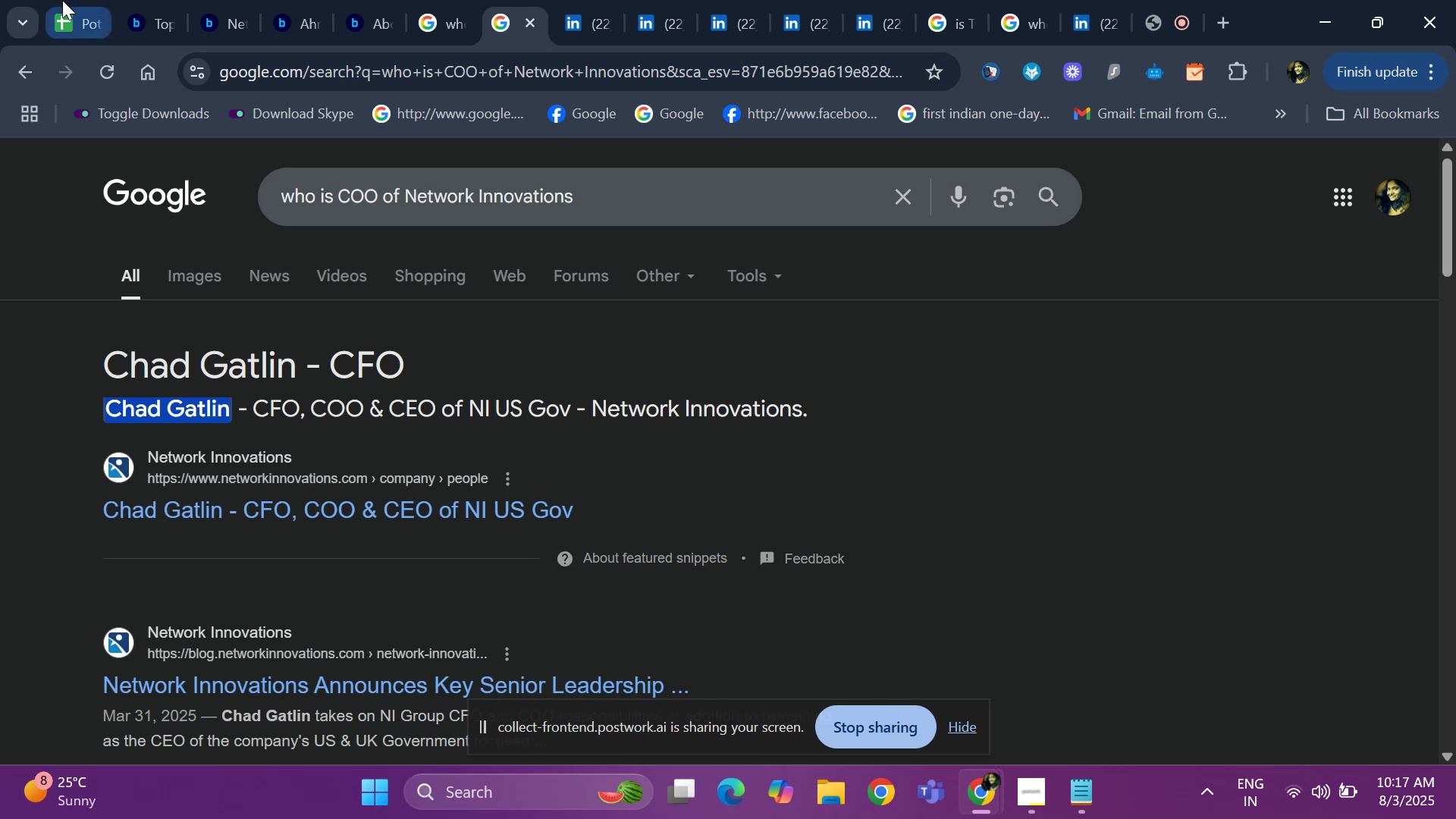 
left_click([62, 0])
 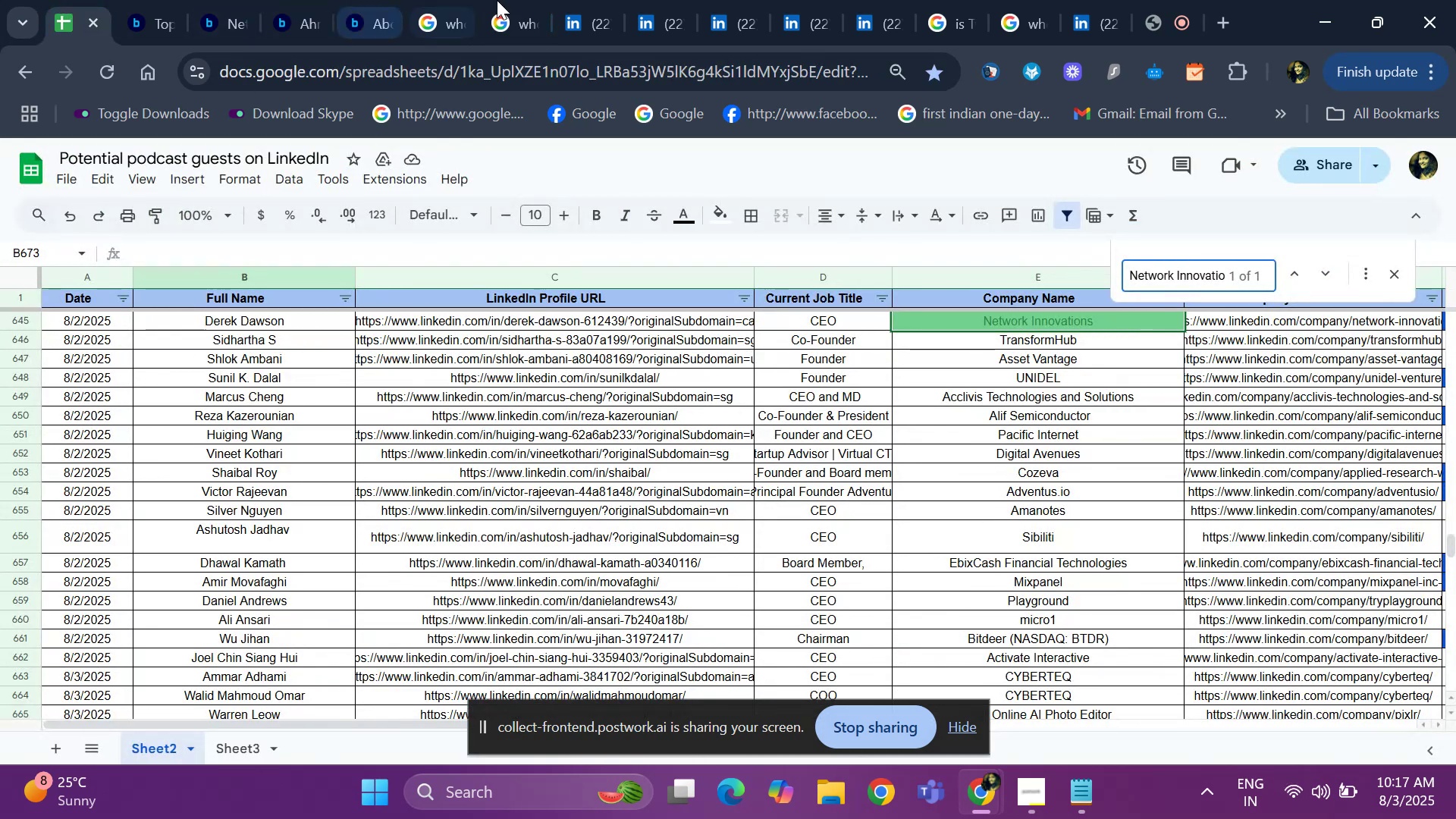 
left_click([642, 20])
 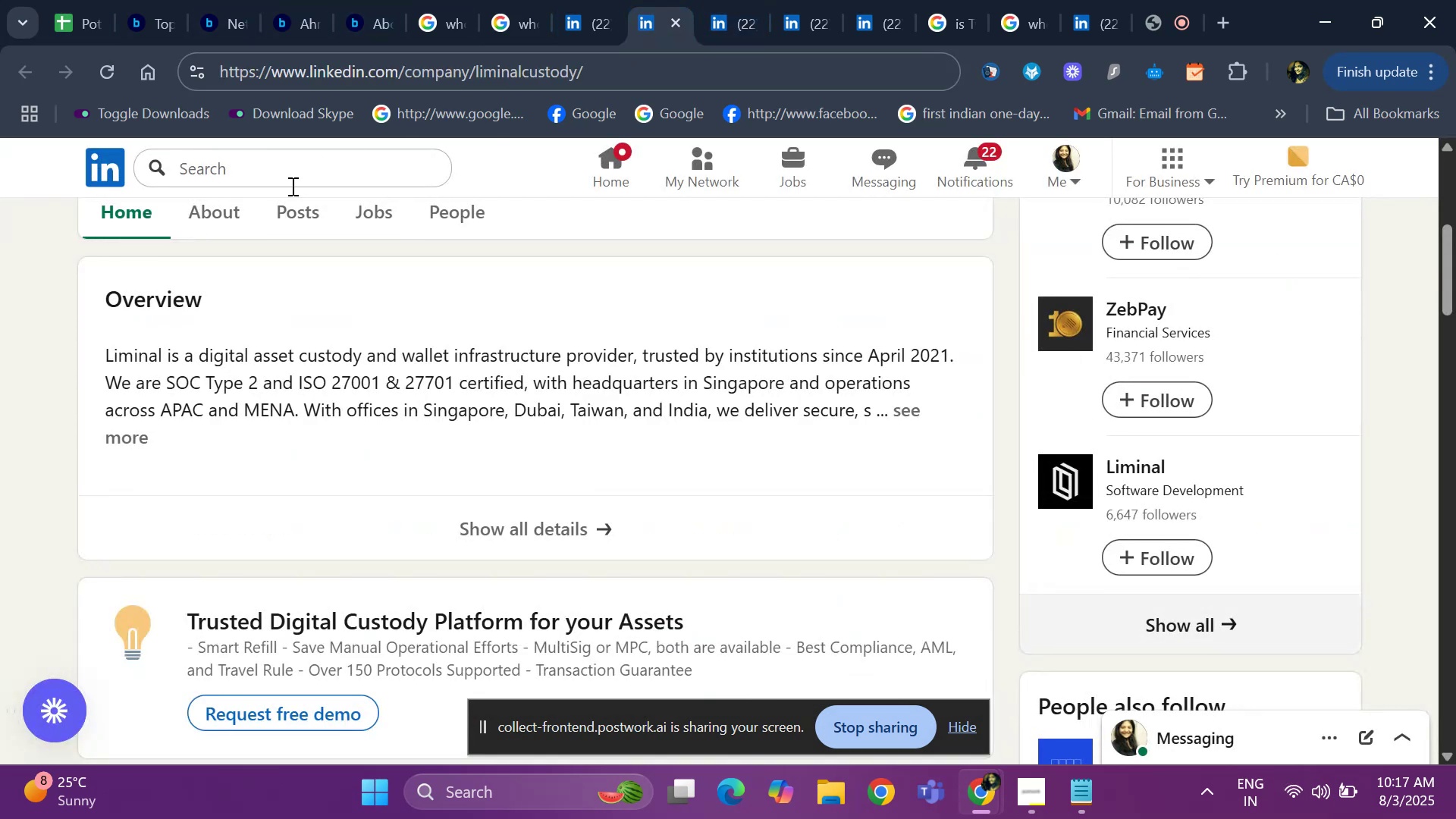 
left_click([291, 186])
 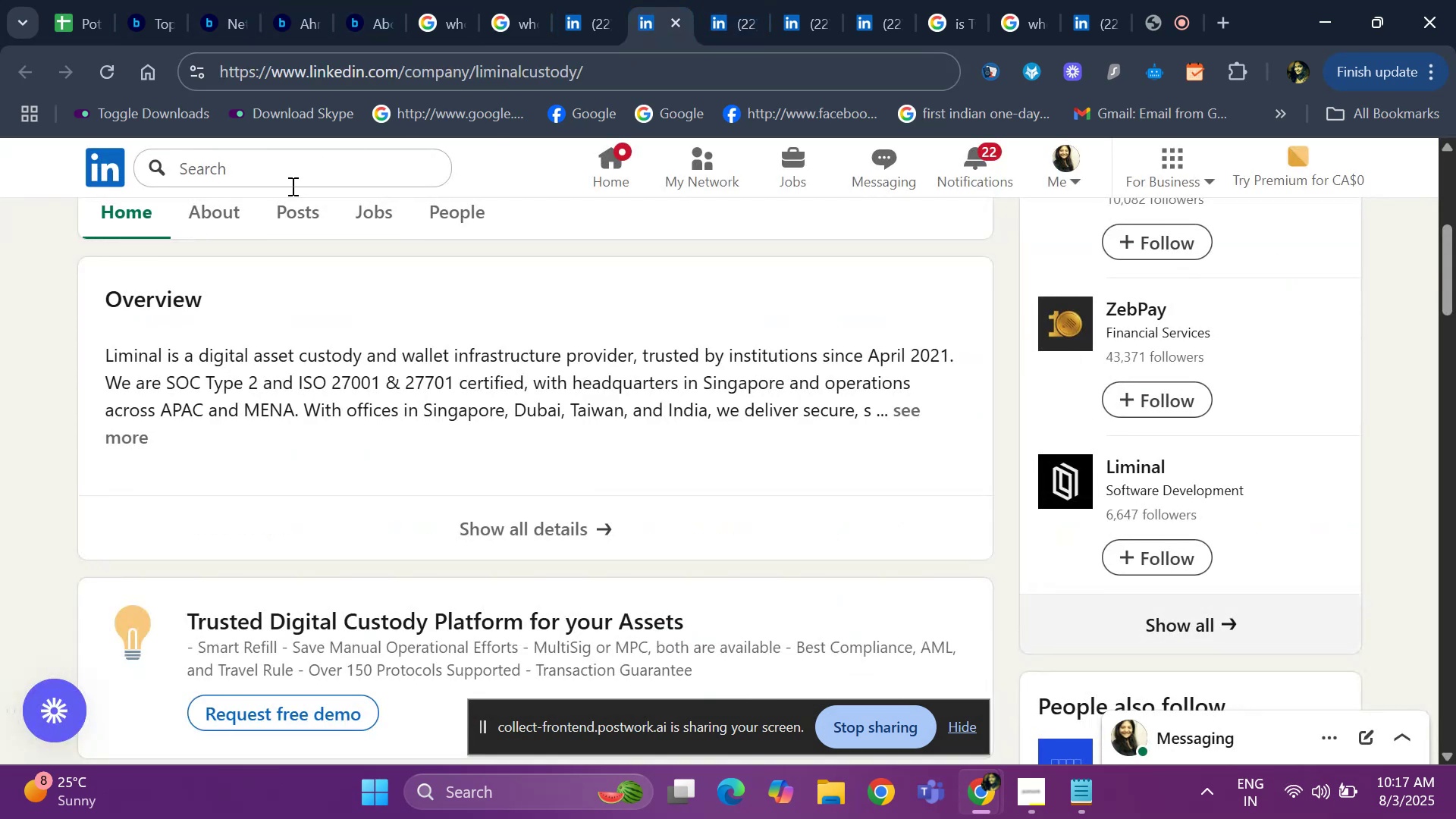 
key(Control+ControlLeft)
 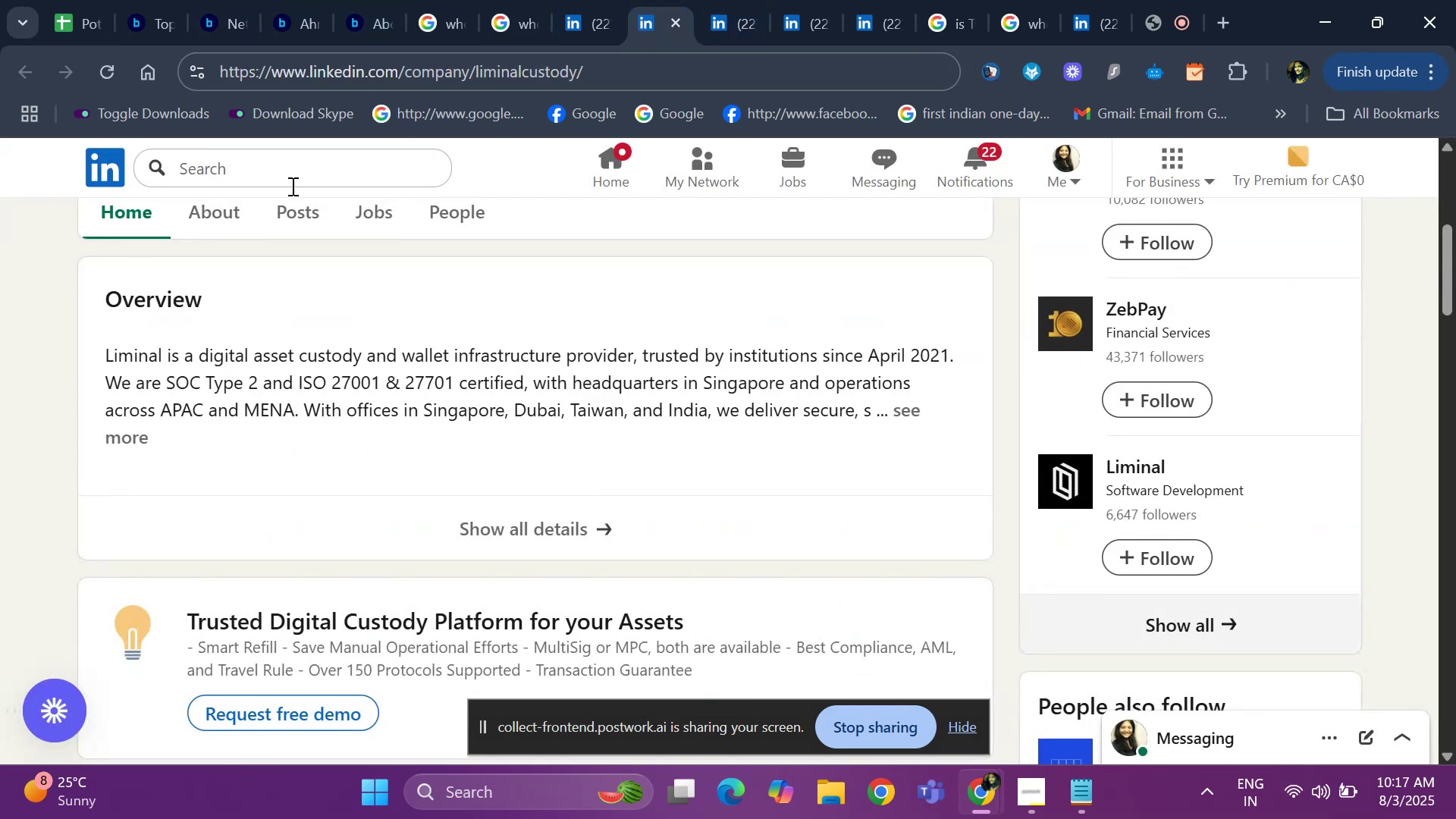 
key(Control+V)
 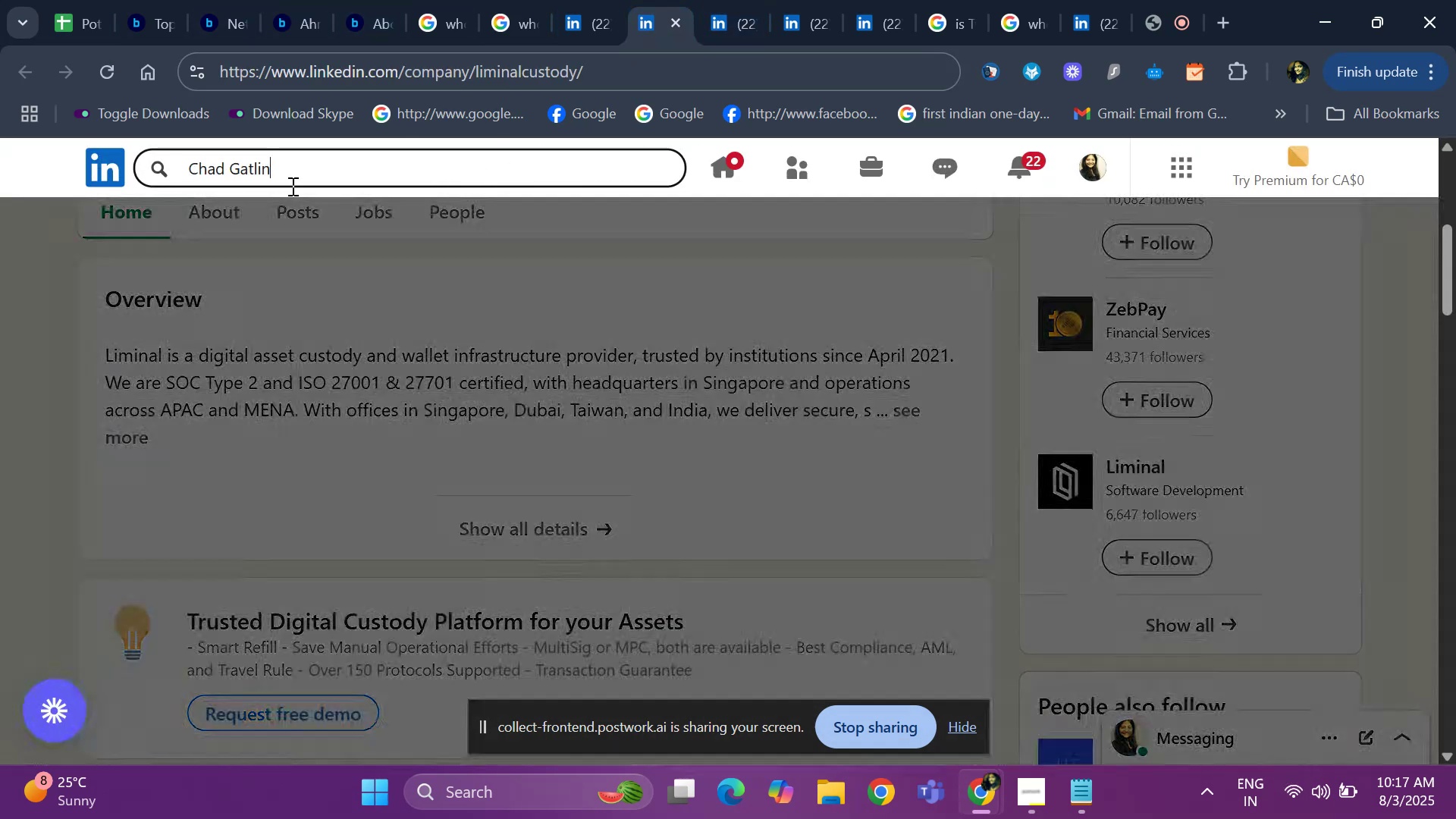 
left_click([291, 186])
 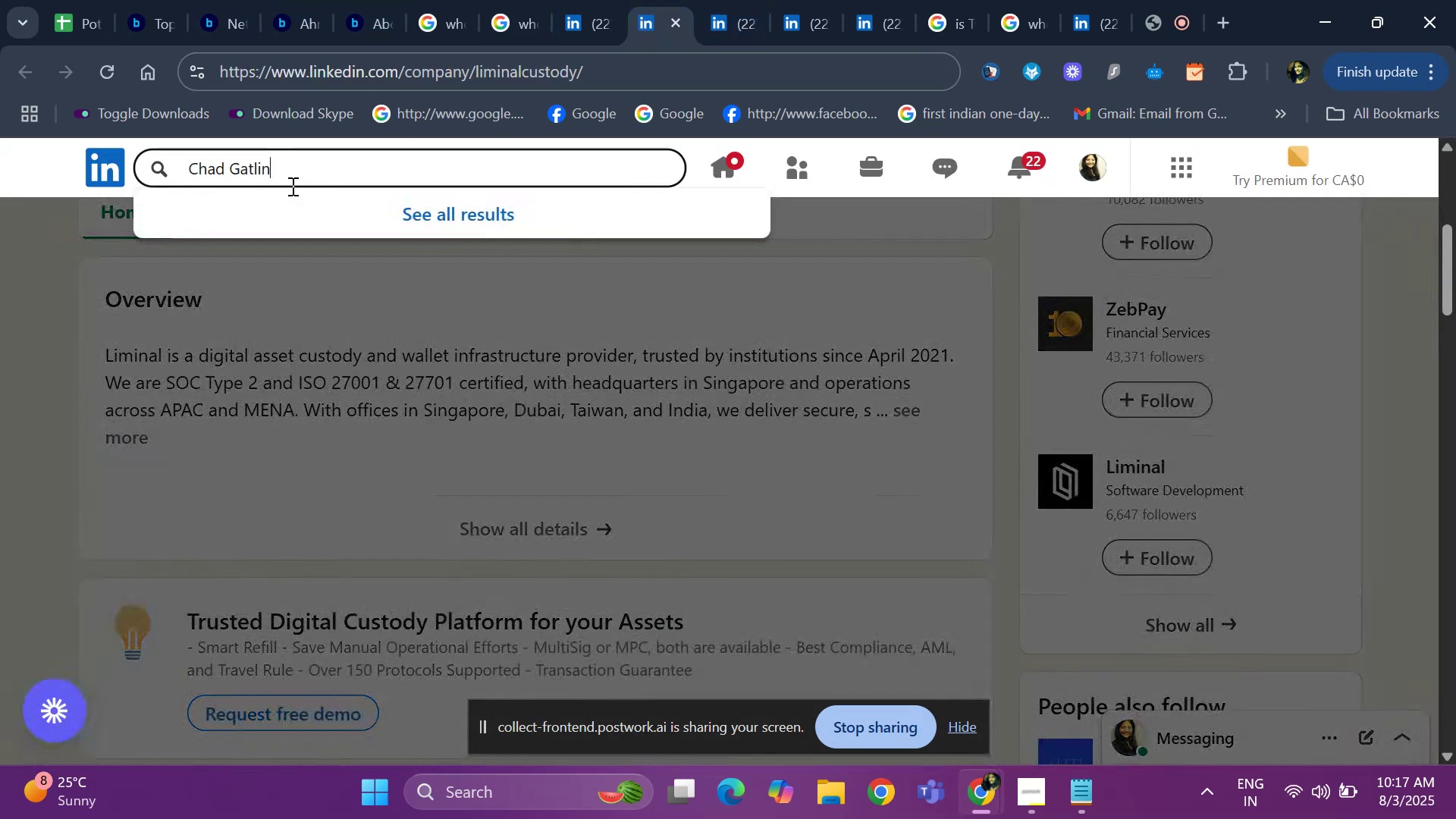 
key(Space)
 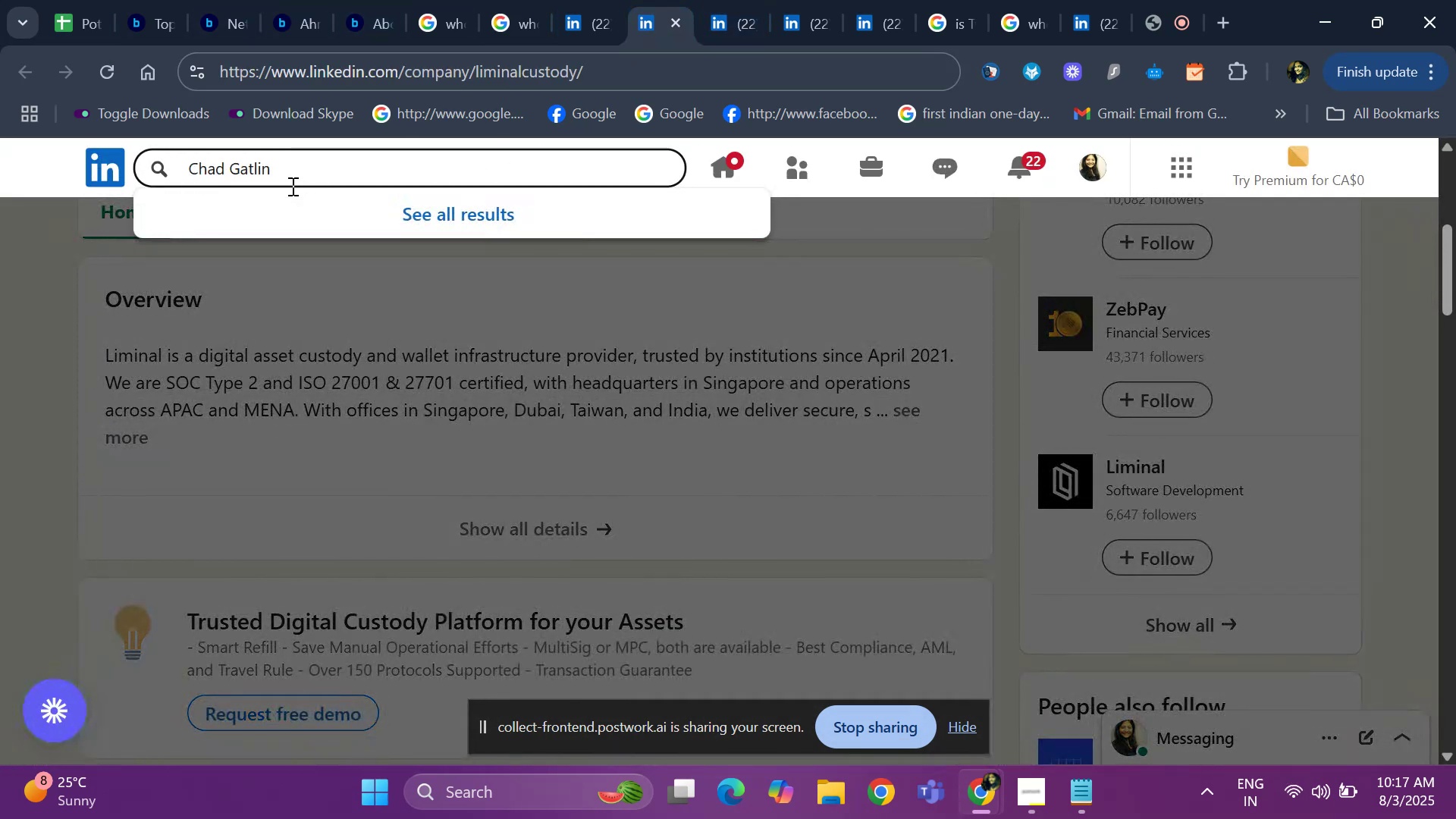 
key(Meta+V)
 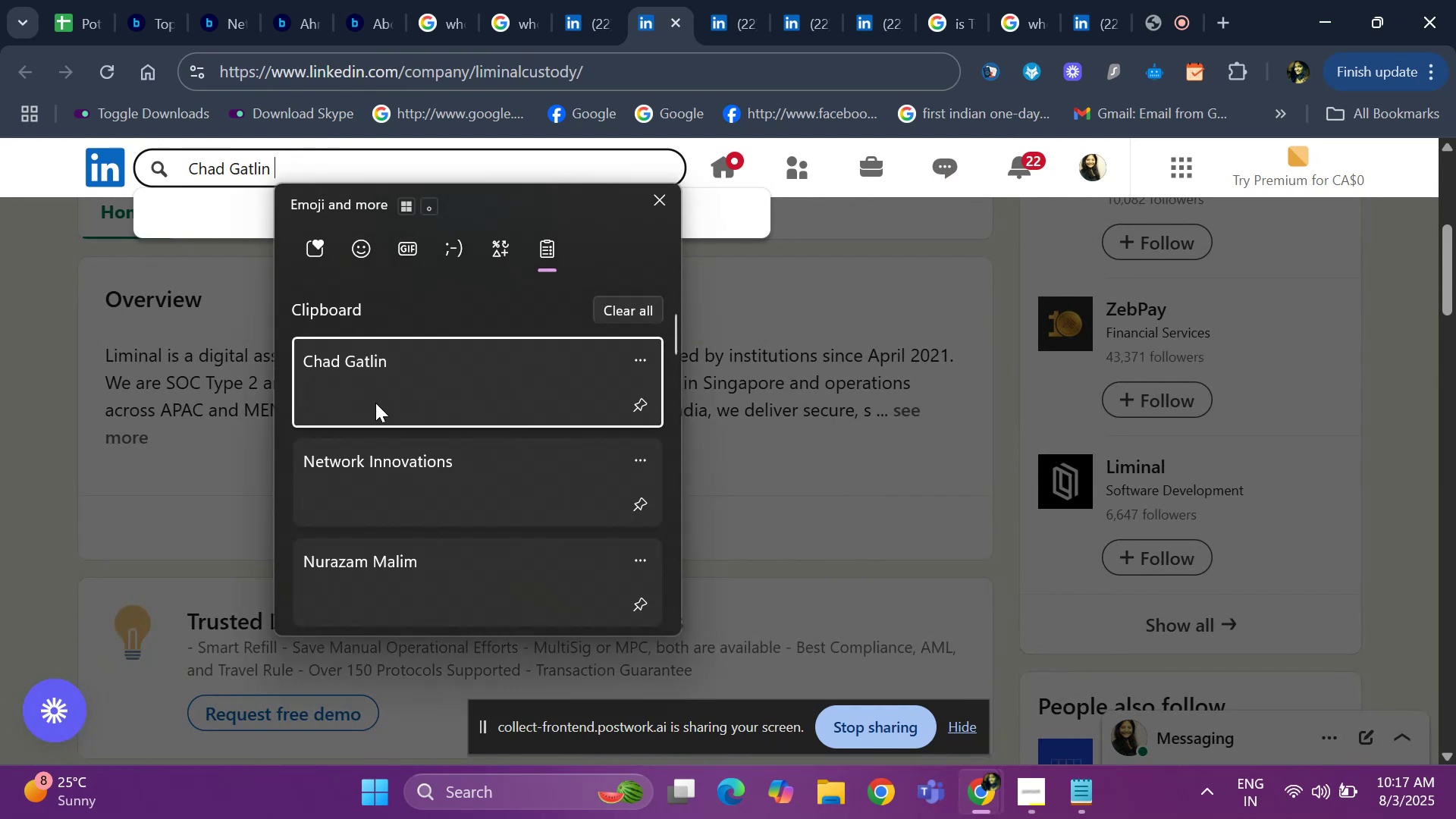 
left_click([388, 487])
 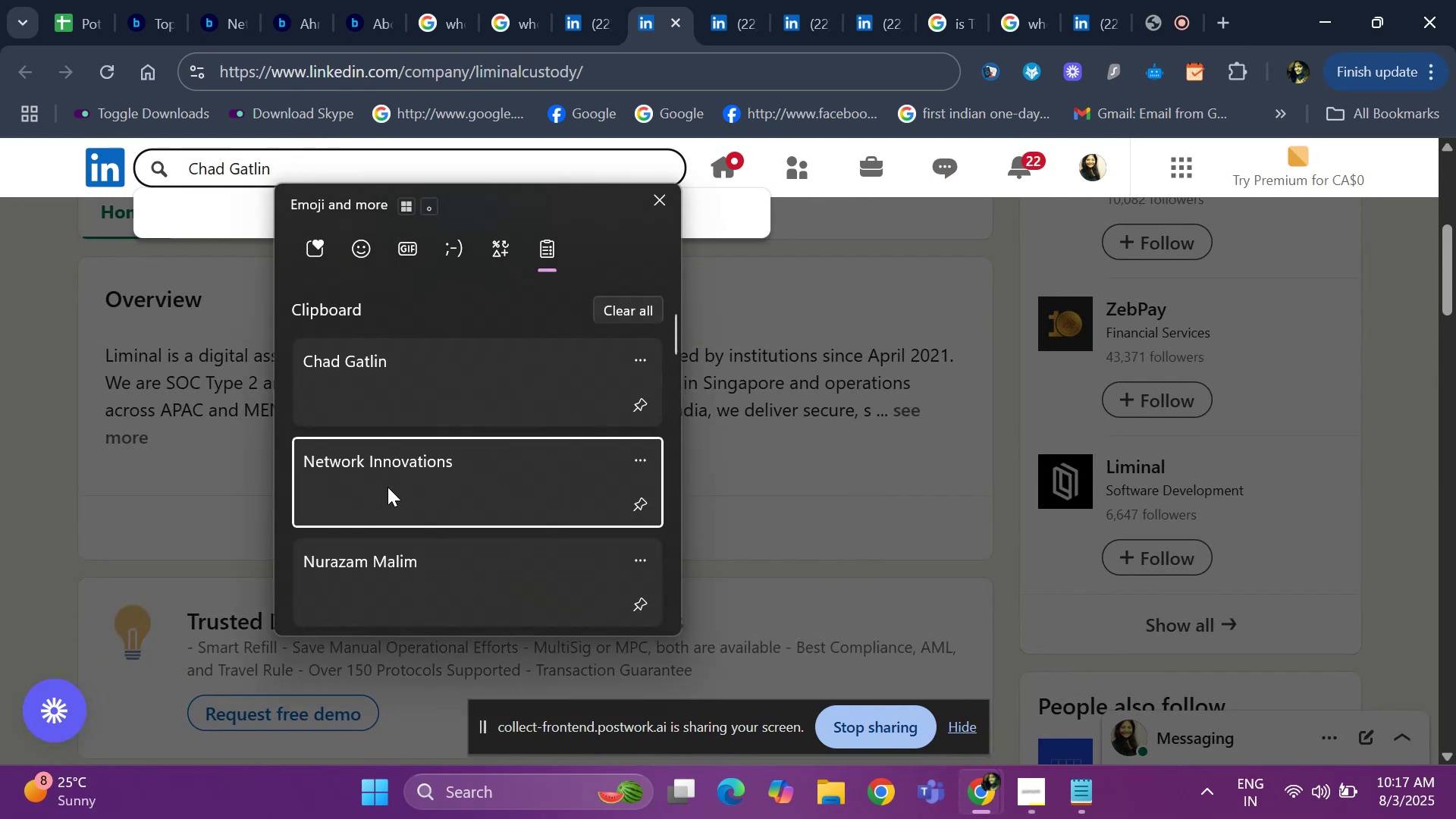 
key(Control+ControlLeft)
 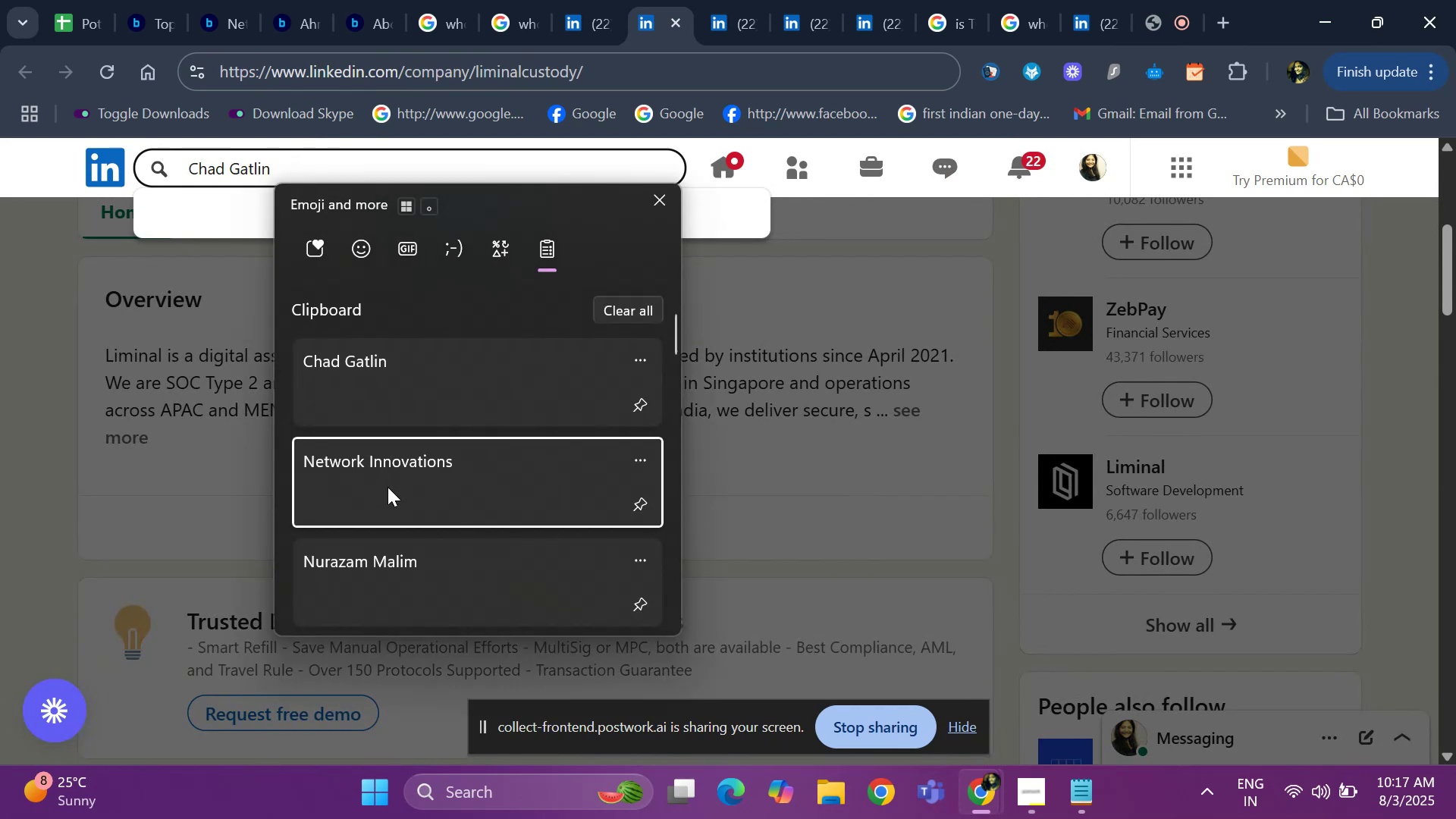 
key(Control+V)
 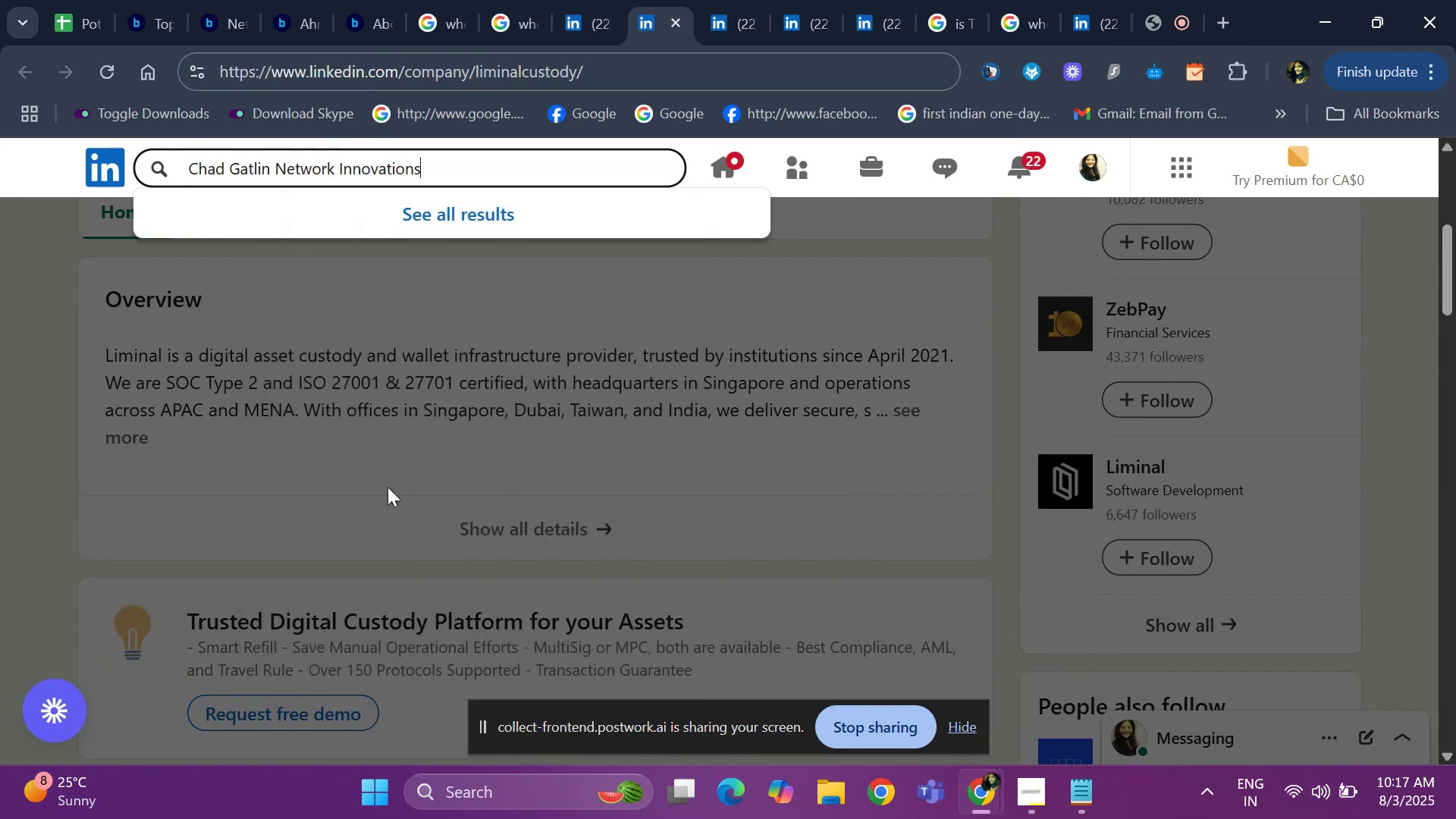 
key(Enter)
 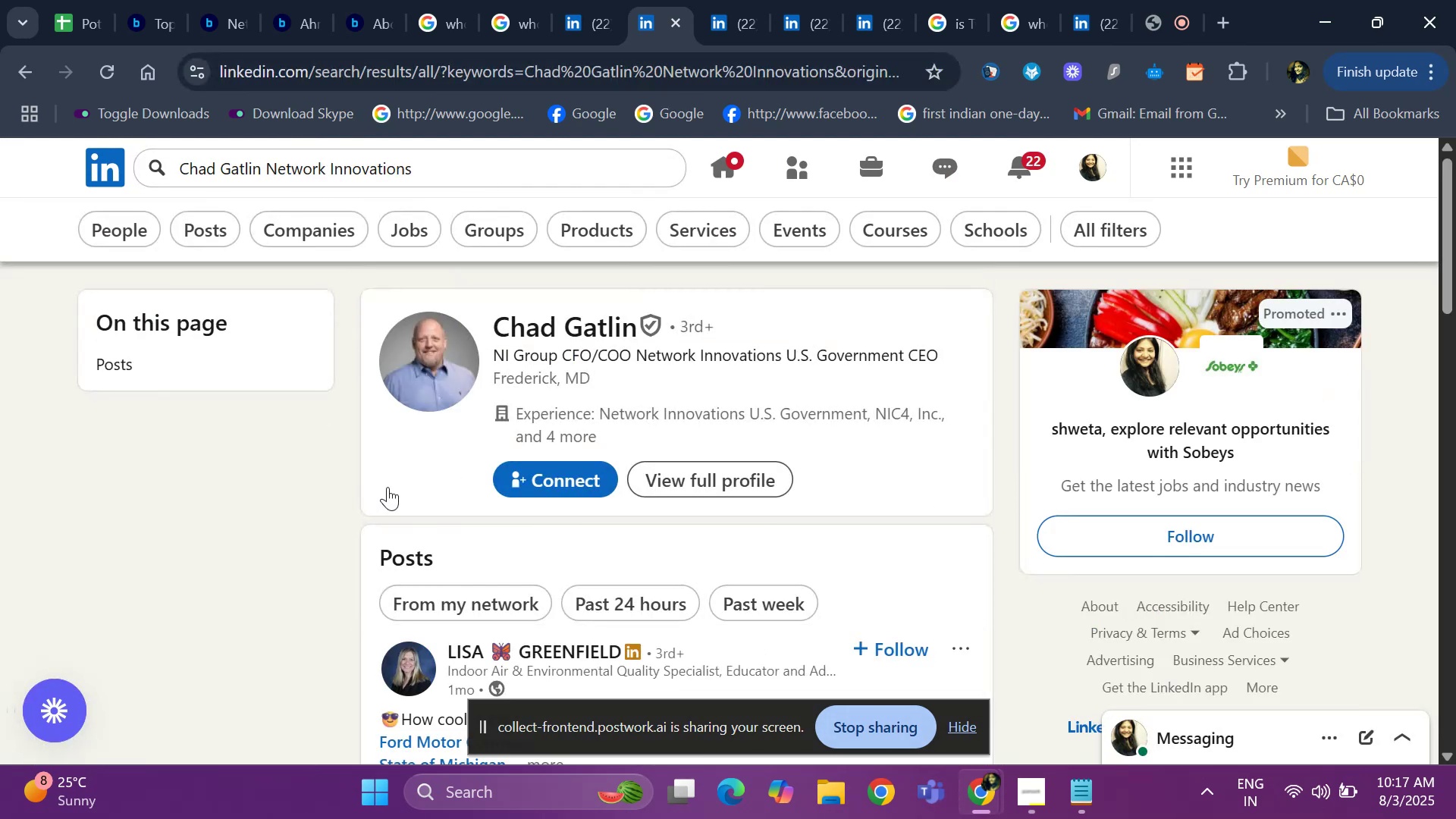 
left_click([540, 311])
 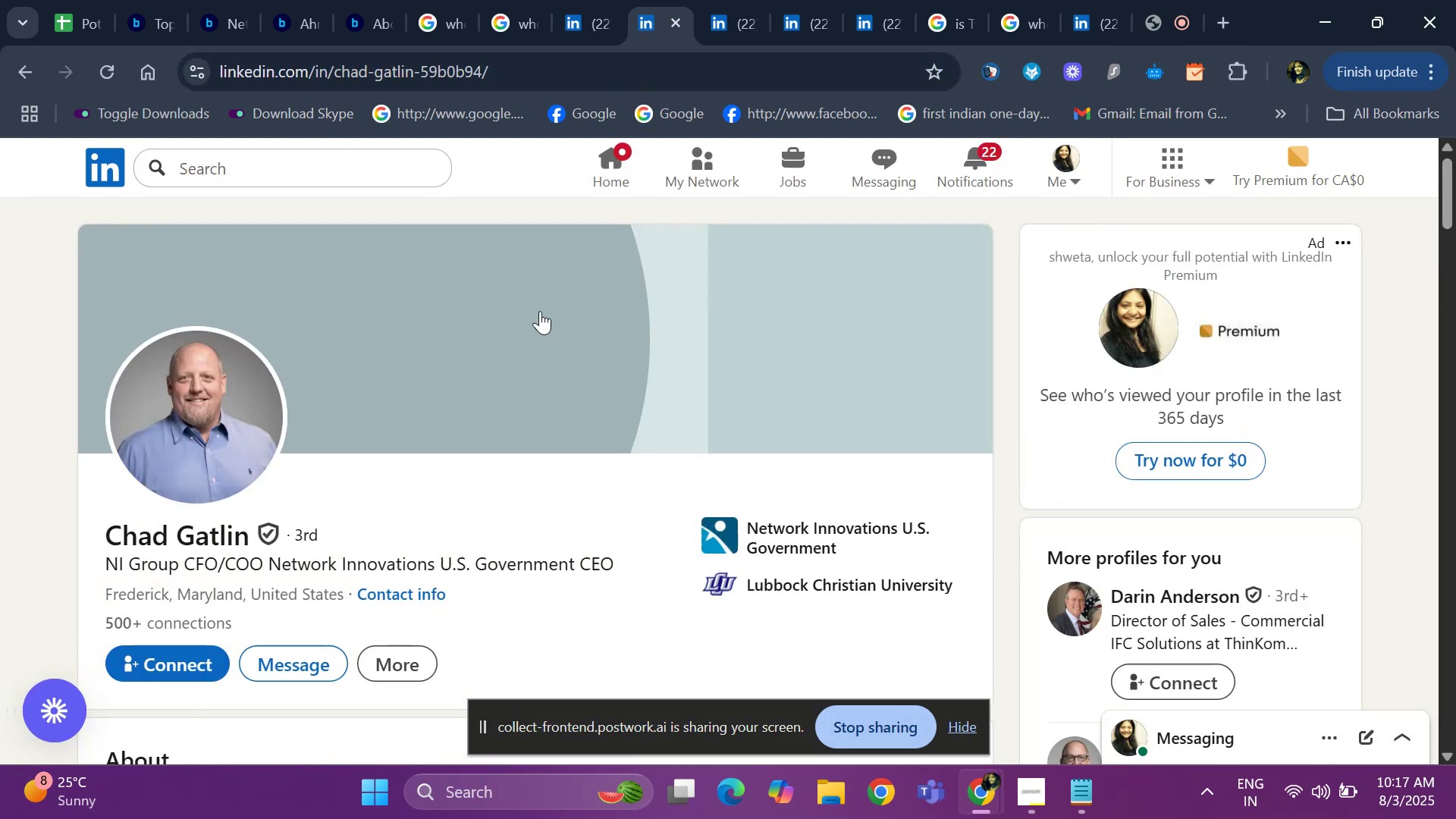 
hold_key(key=ArrowDown, duration=0.99)
 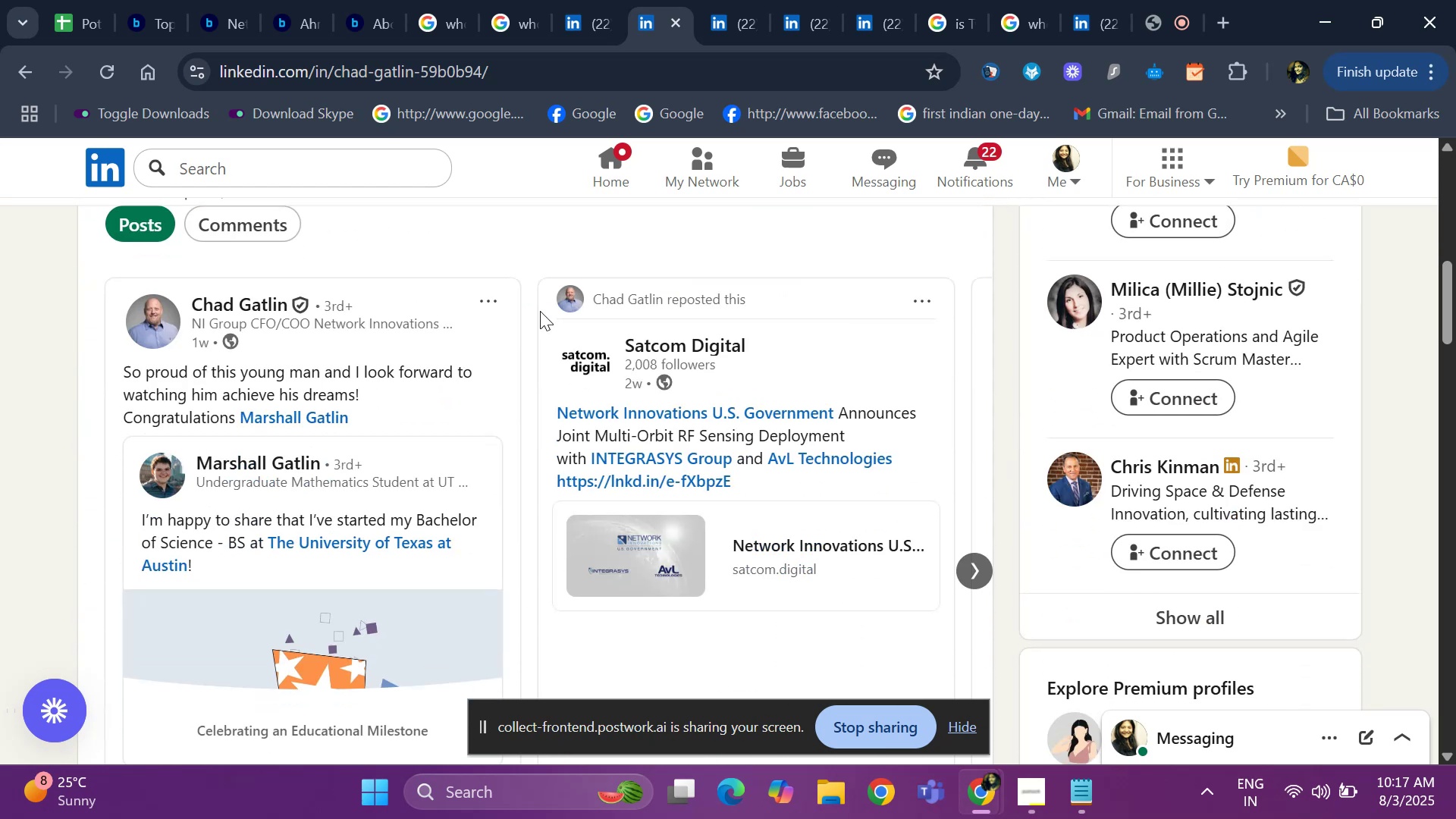 
hold_key(key=ArrowDown, duration=0.98)
 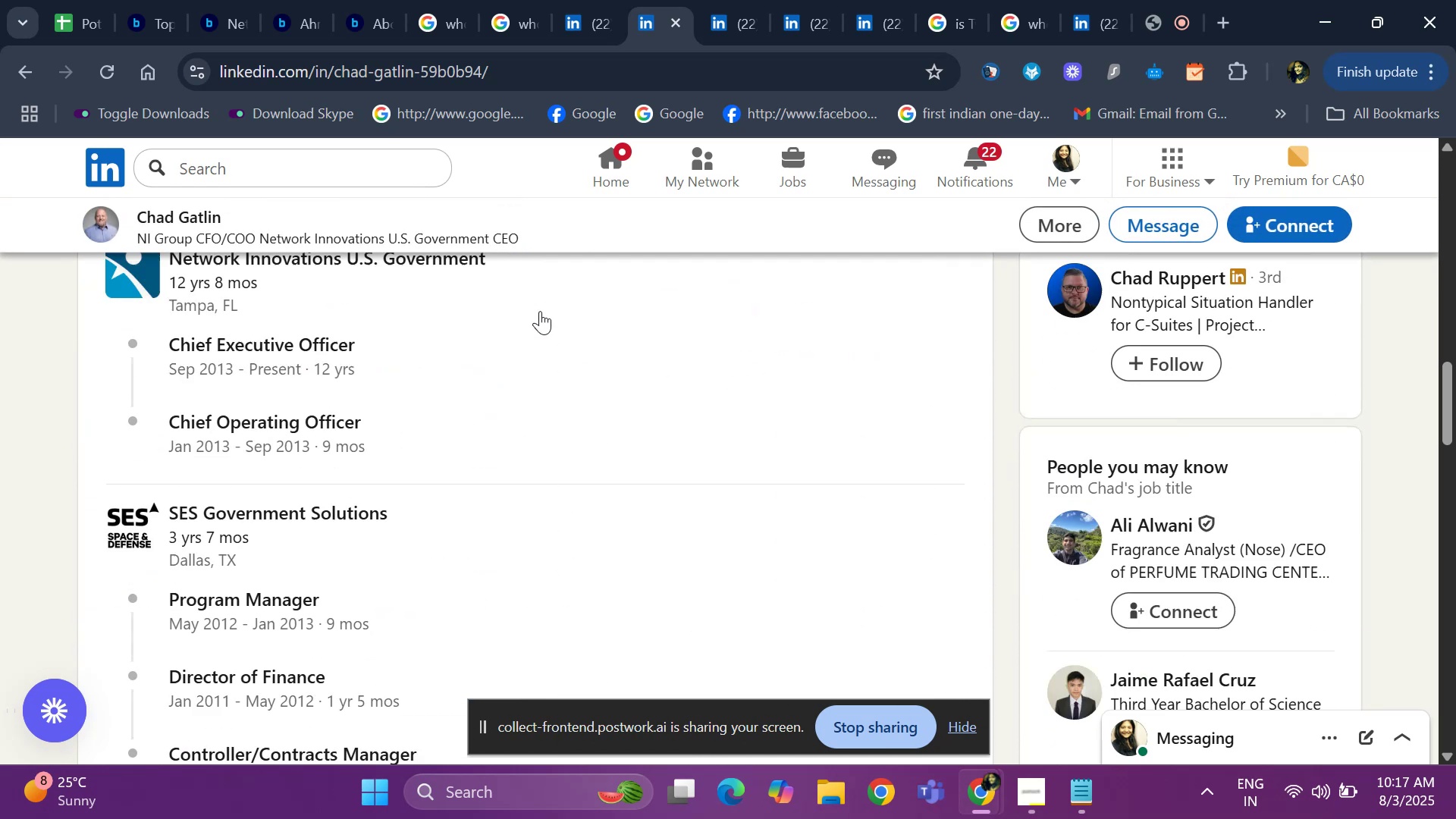 
hold_key(key=ArrowUp, duration=0.69)
 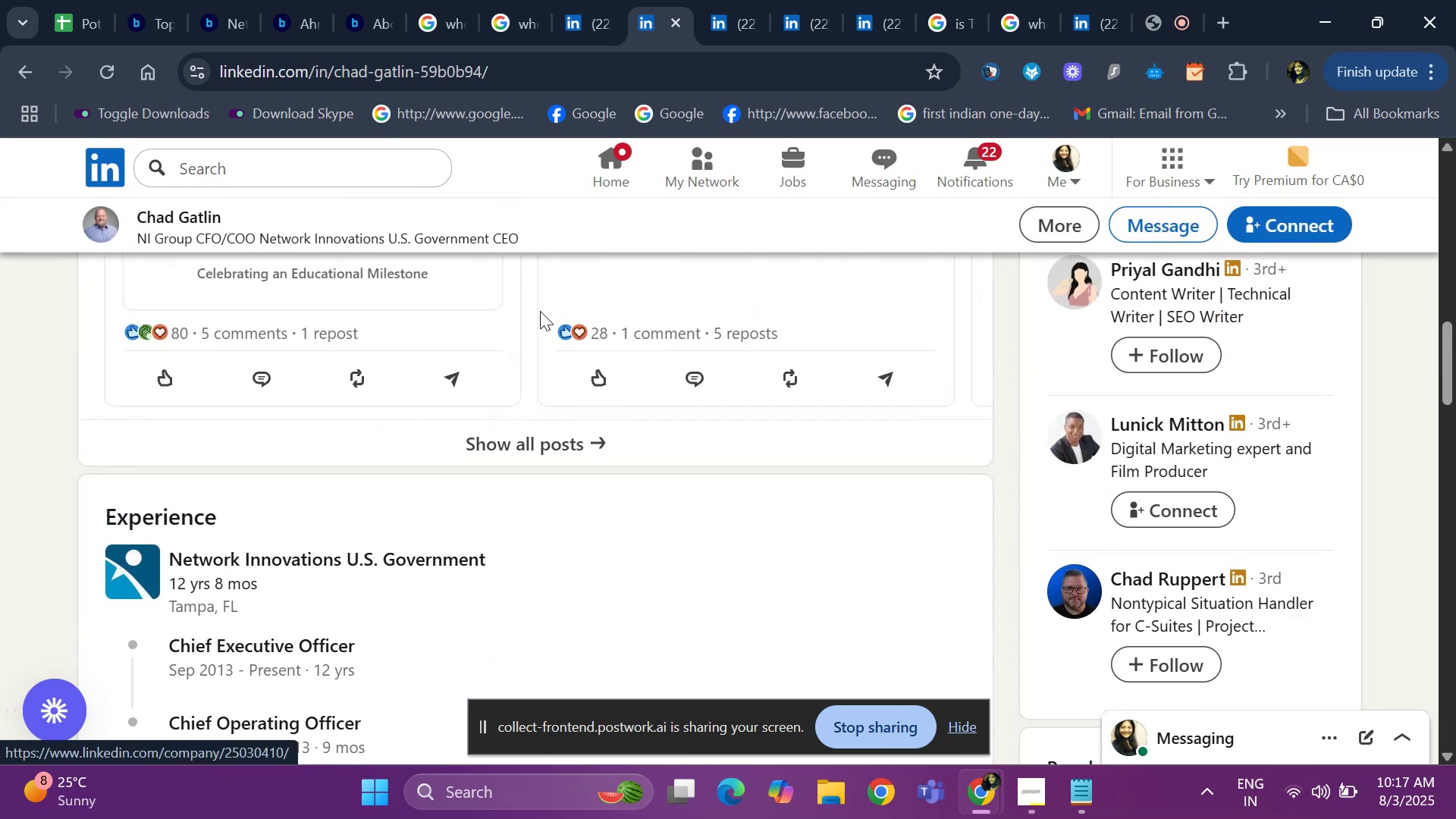 
key(ArrowDown)
 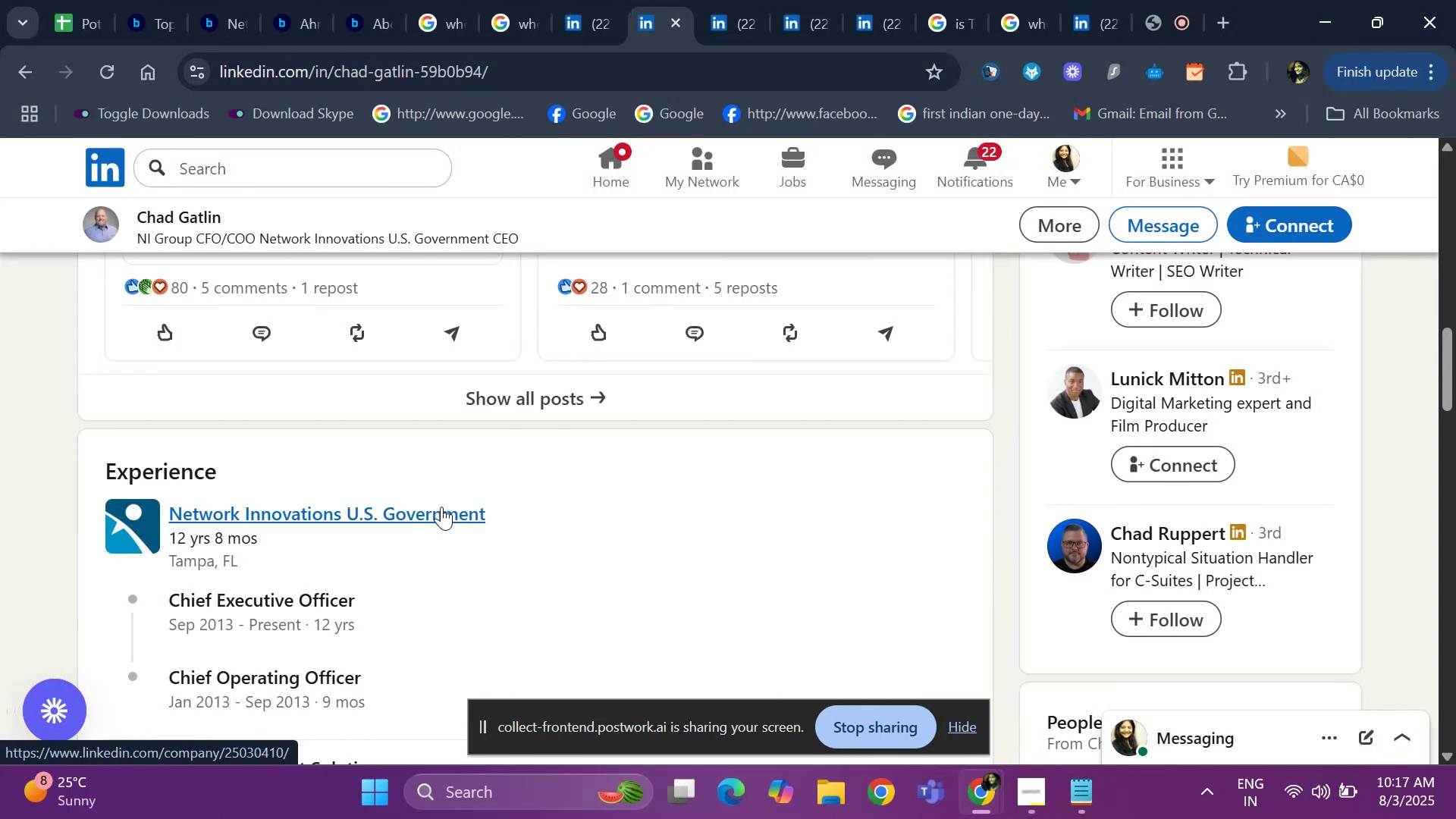 
wait(12.72)
 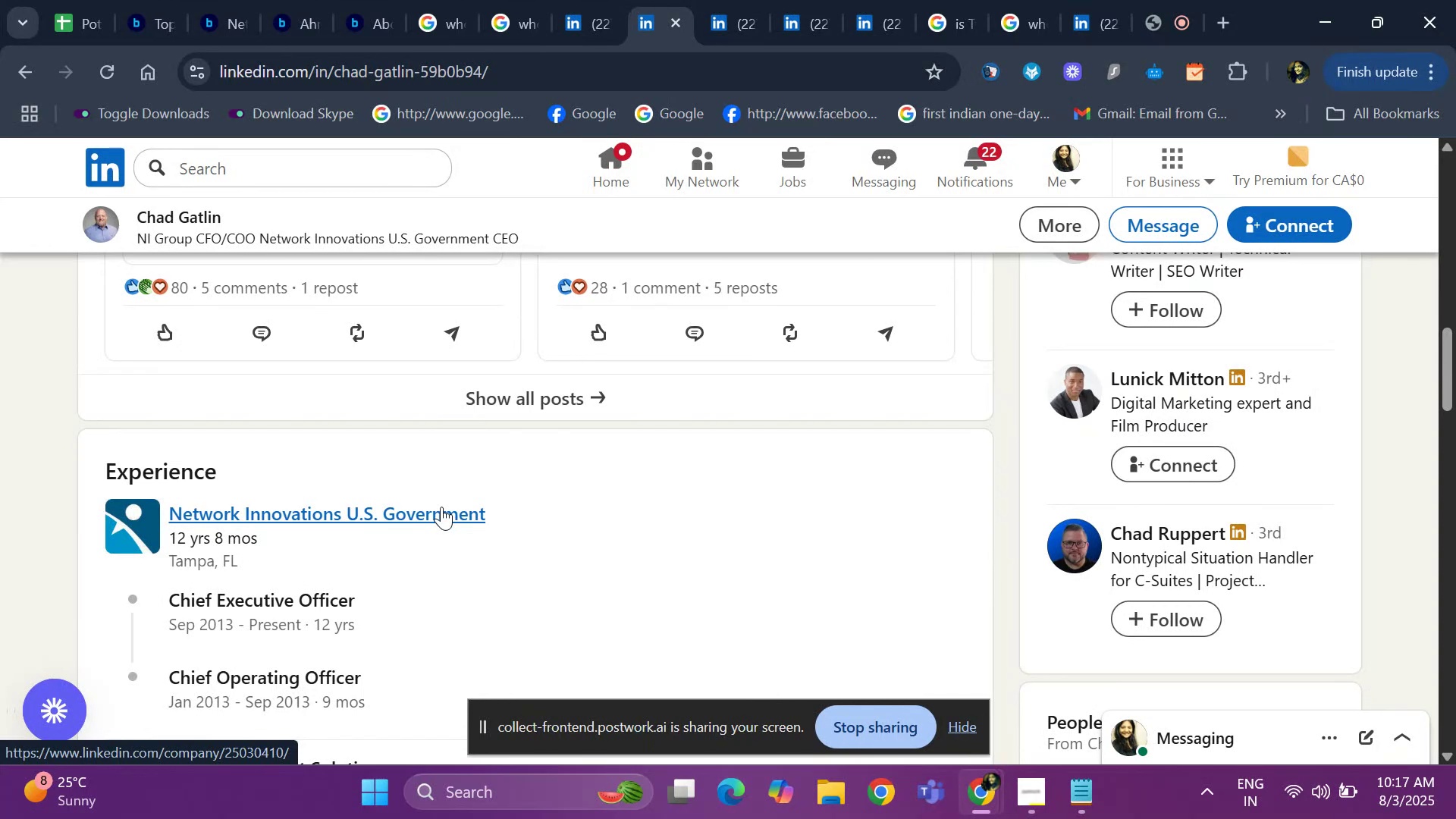 
right_click([441, 507])
 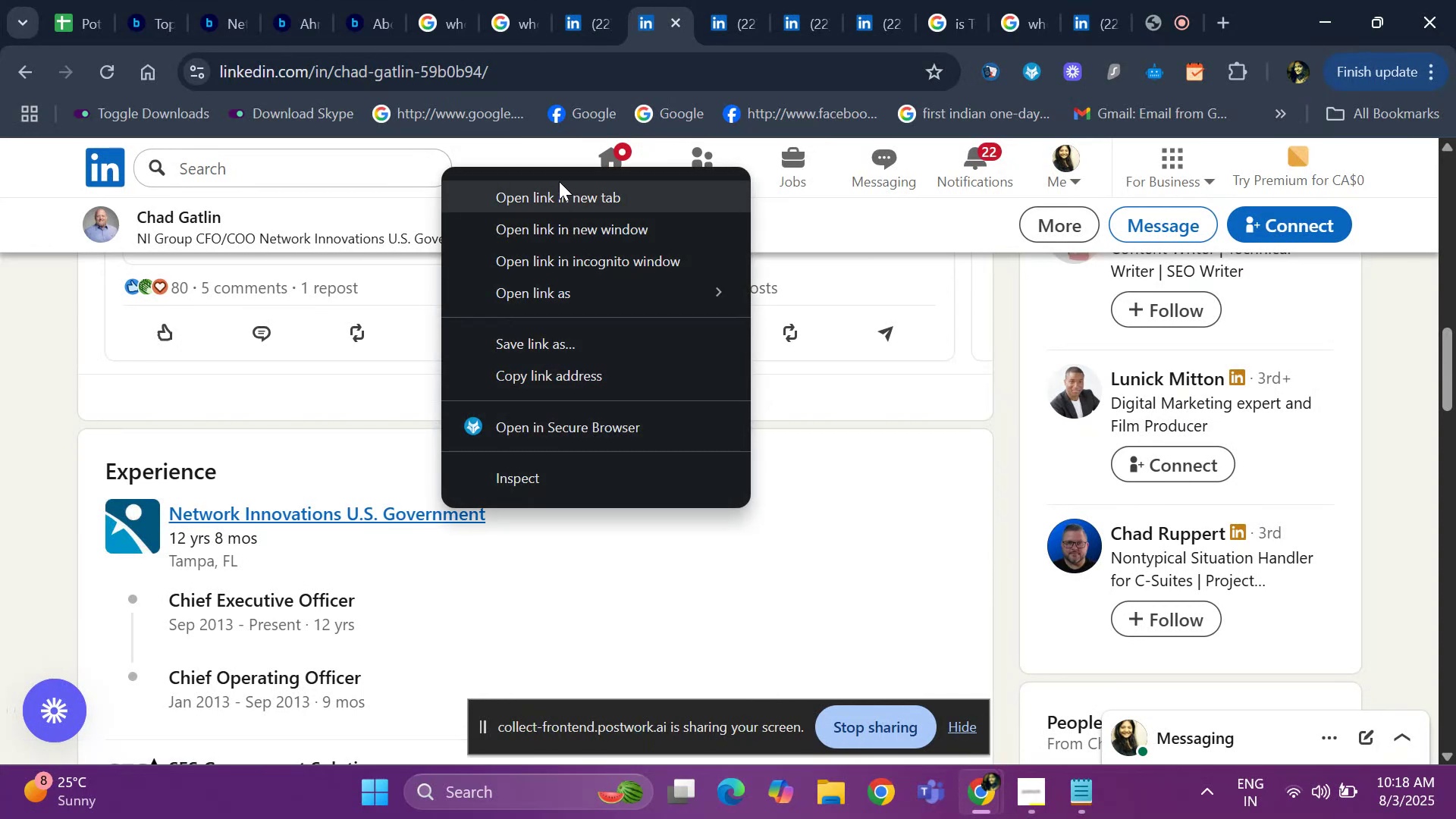 
left_click([559, 181])
 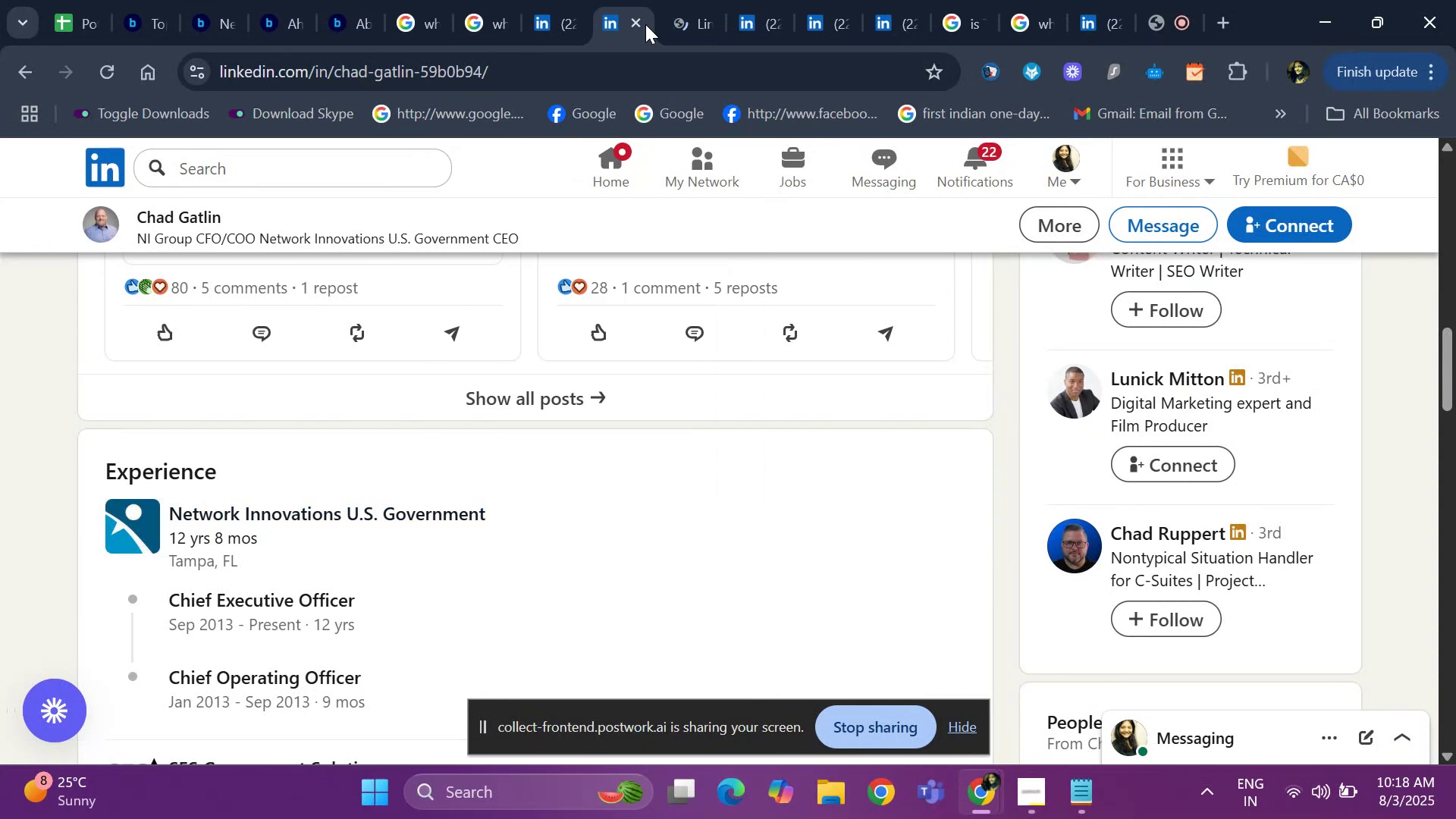 
left_click([682, 16])
 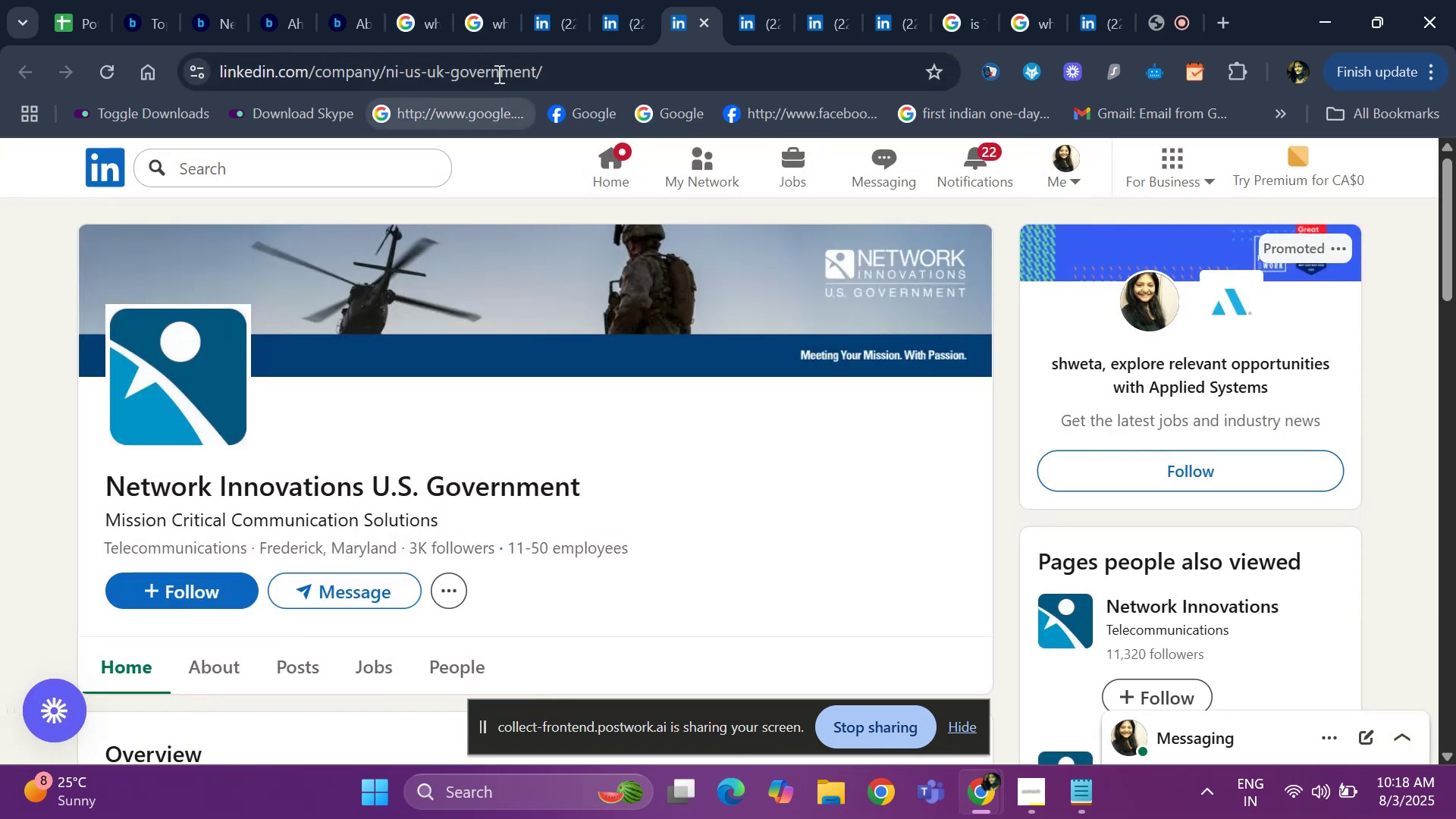 
wait(5.49)
 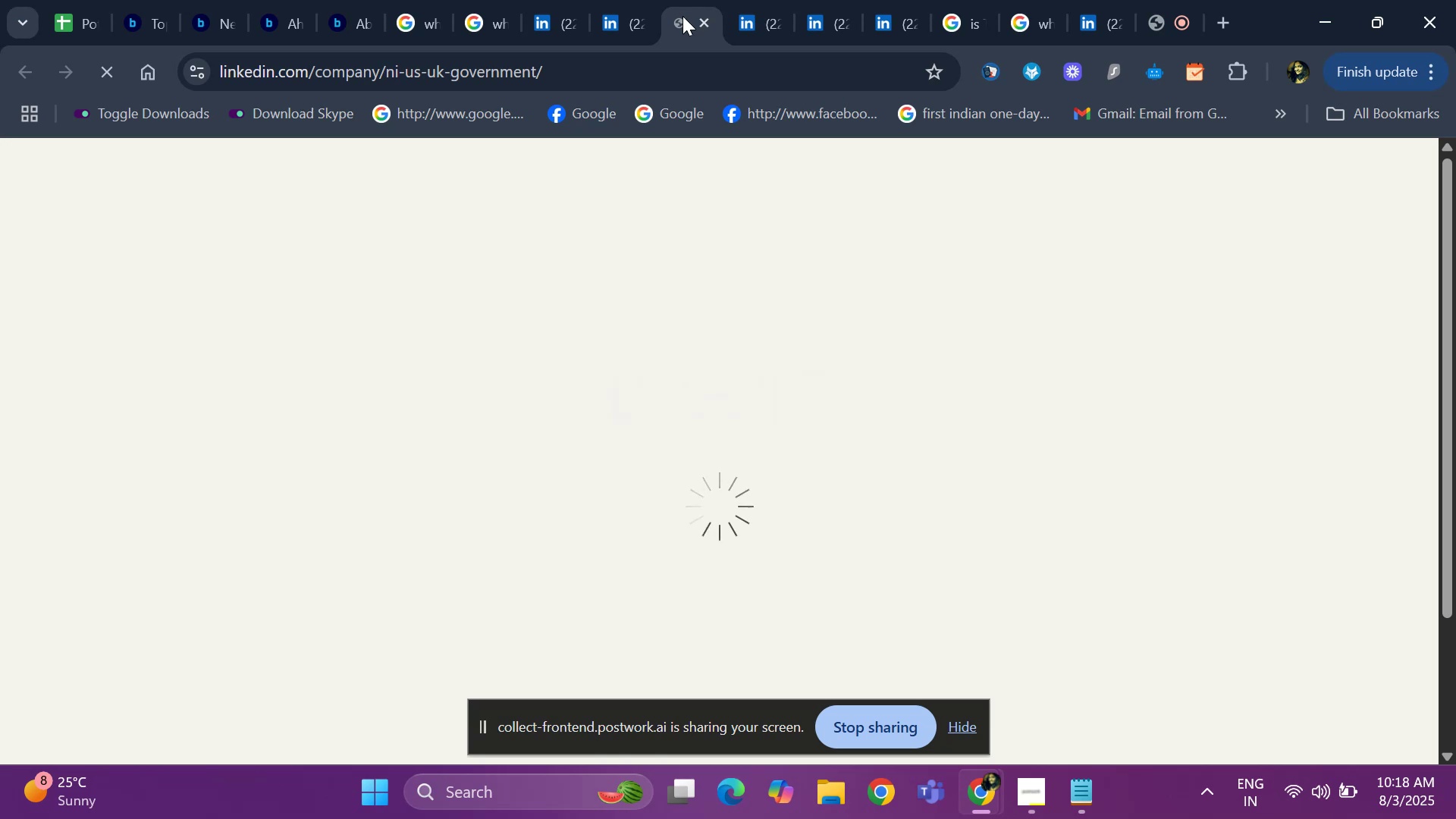 
left_click([592, 27])
 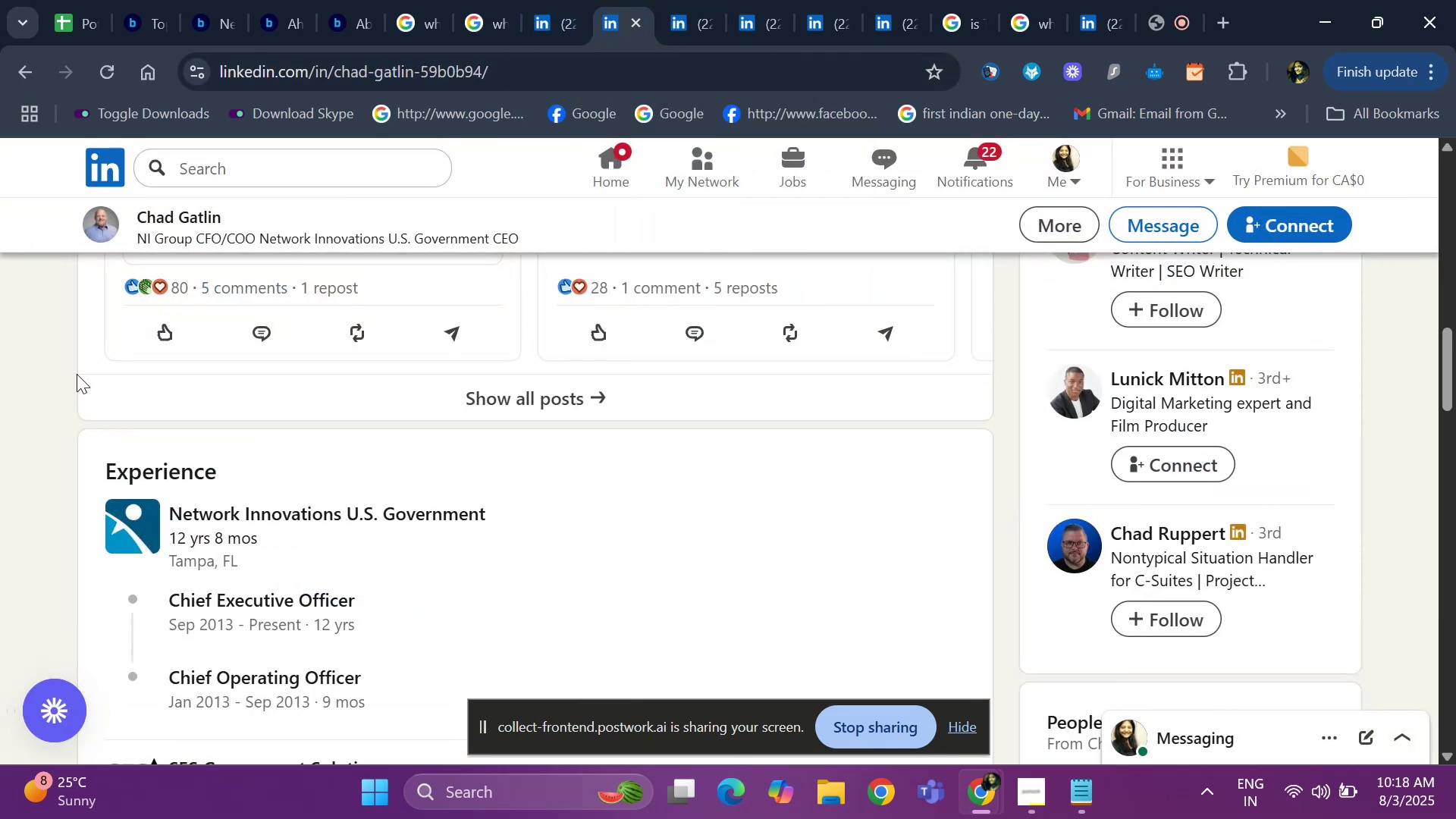 
hold_key(key=ArrowUp, duration=1.52)
 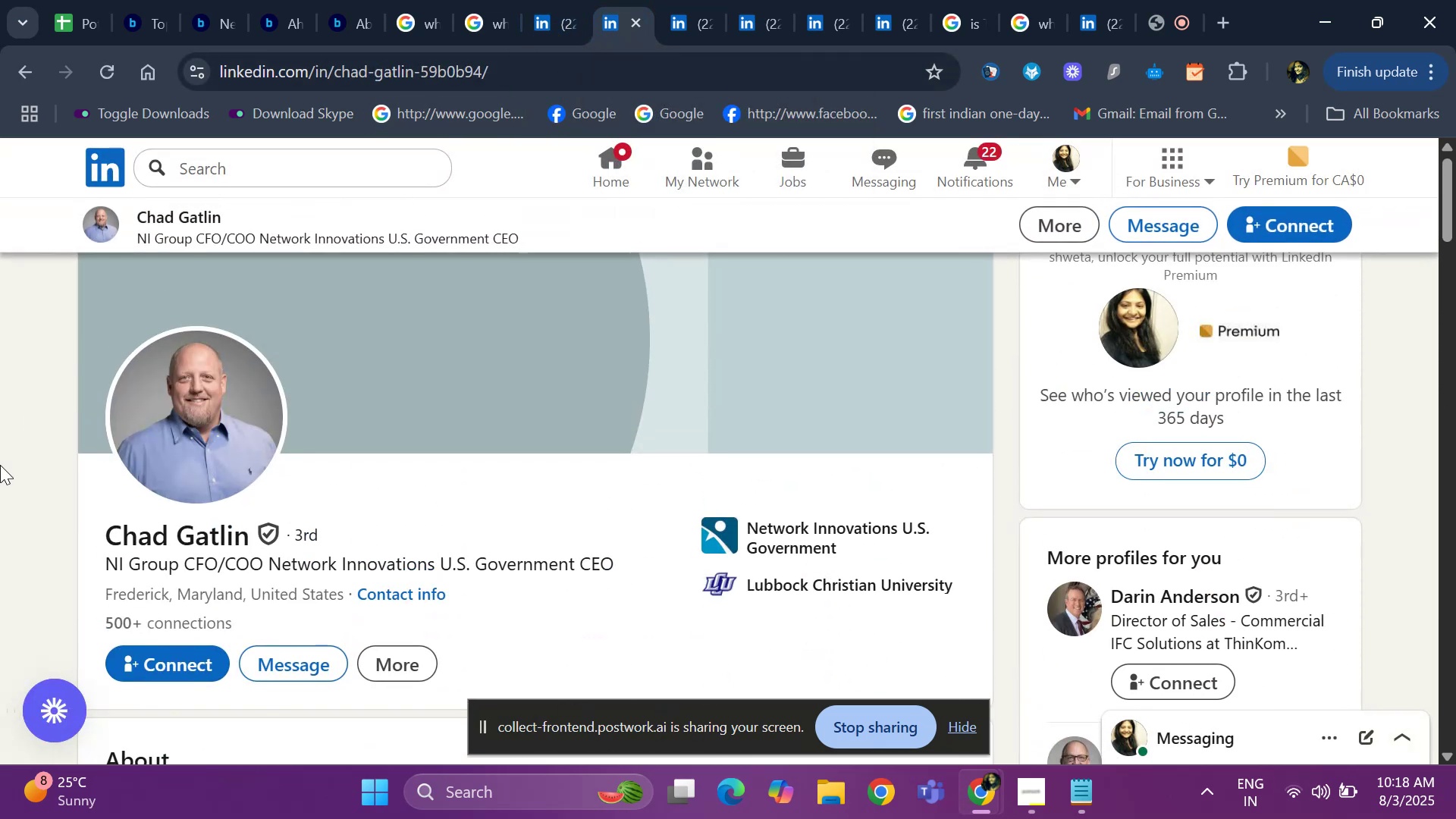 
left_click([0, 465])
 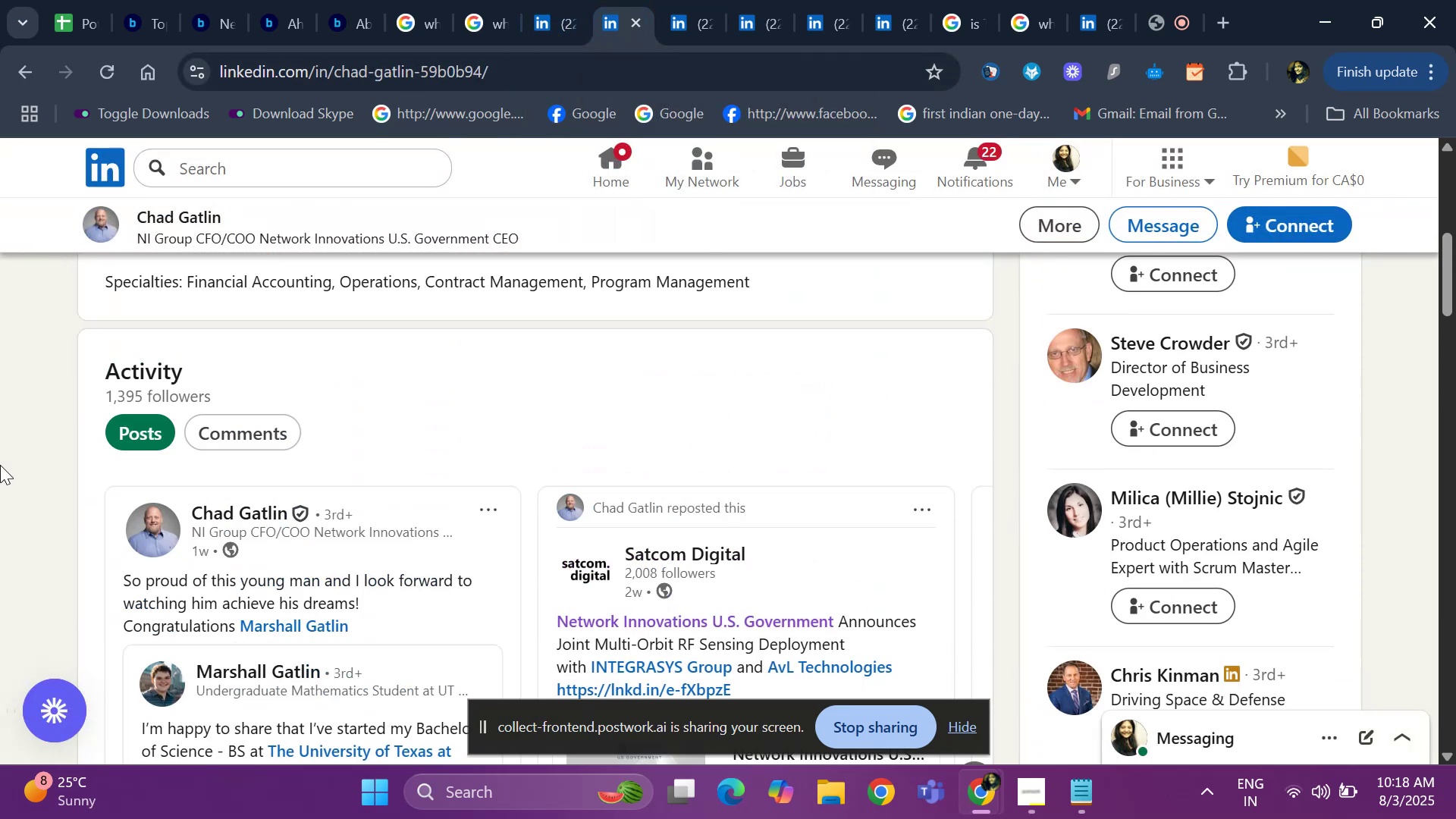 
key(ArrowUp)
 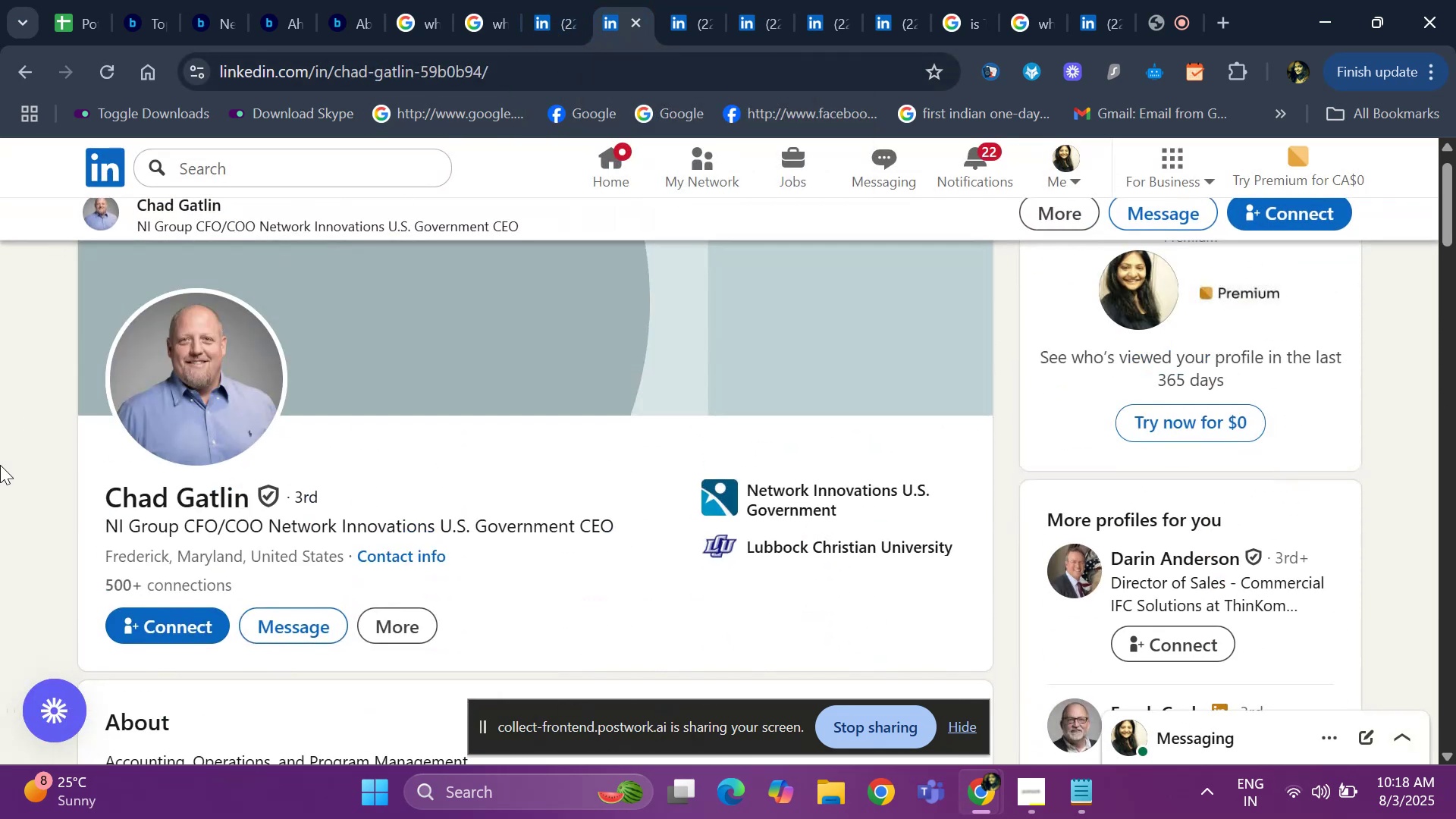 
key(ArrowUp)
 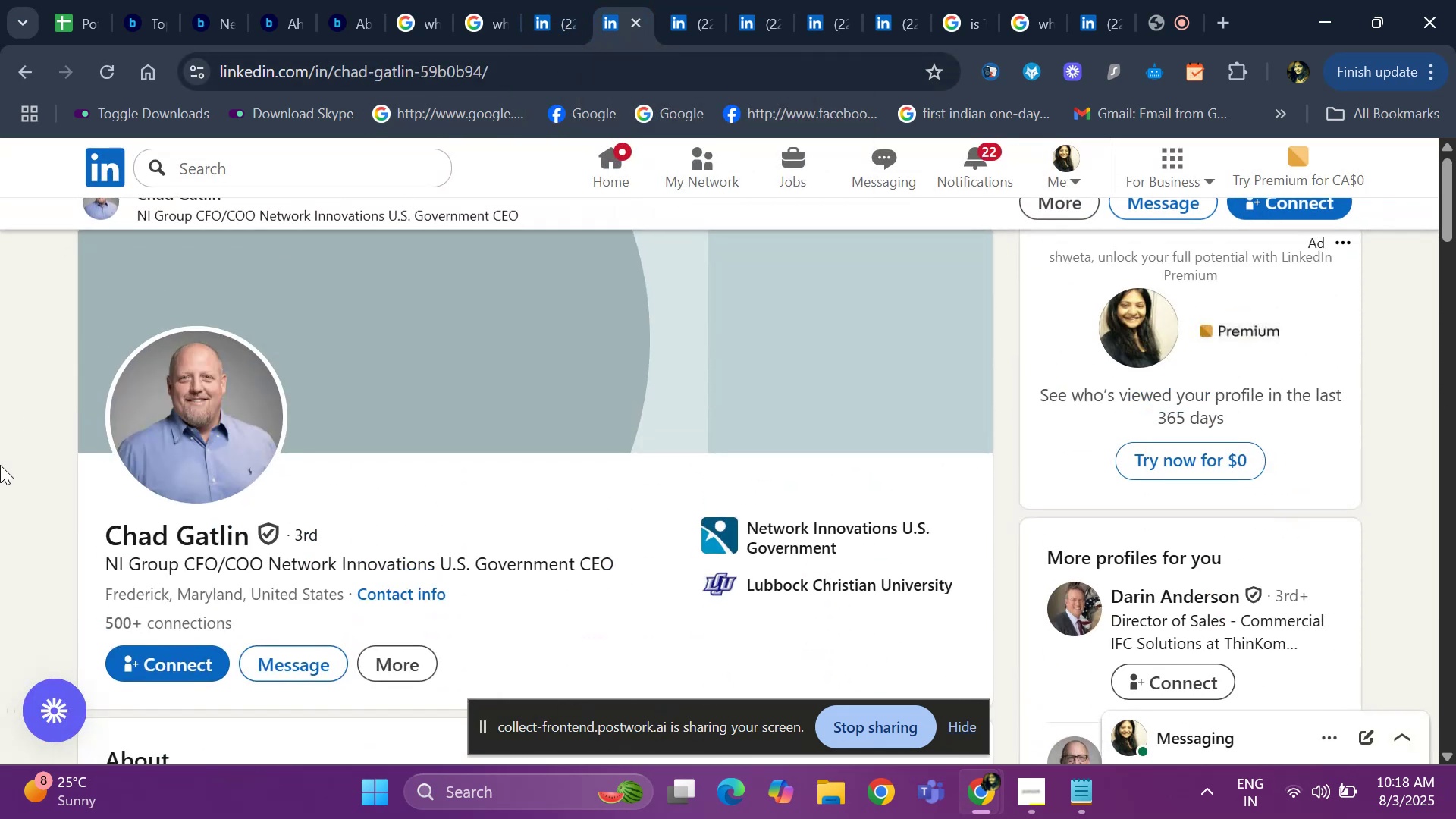 
key(ArrowUp)
 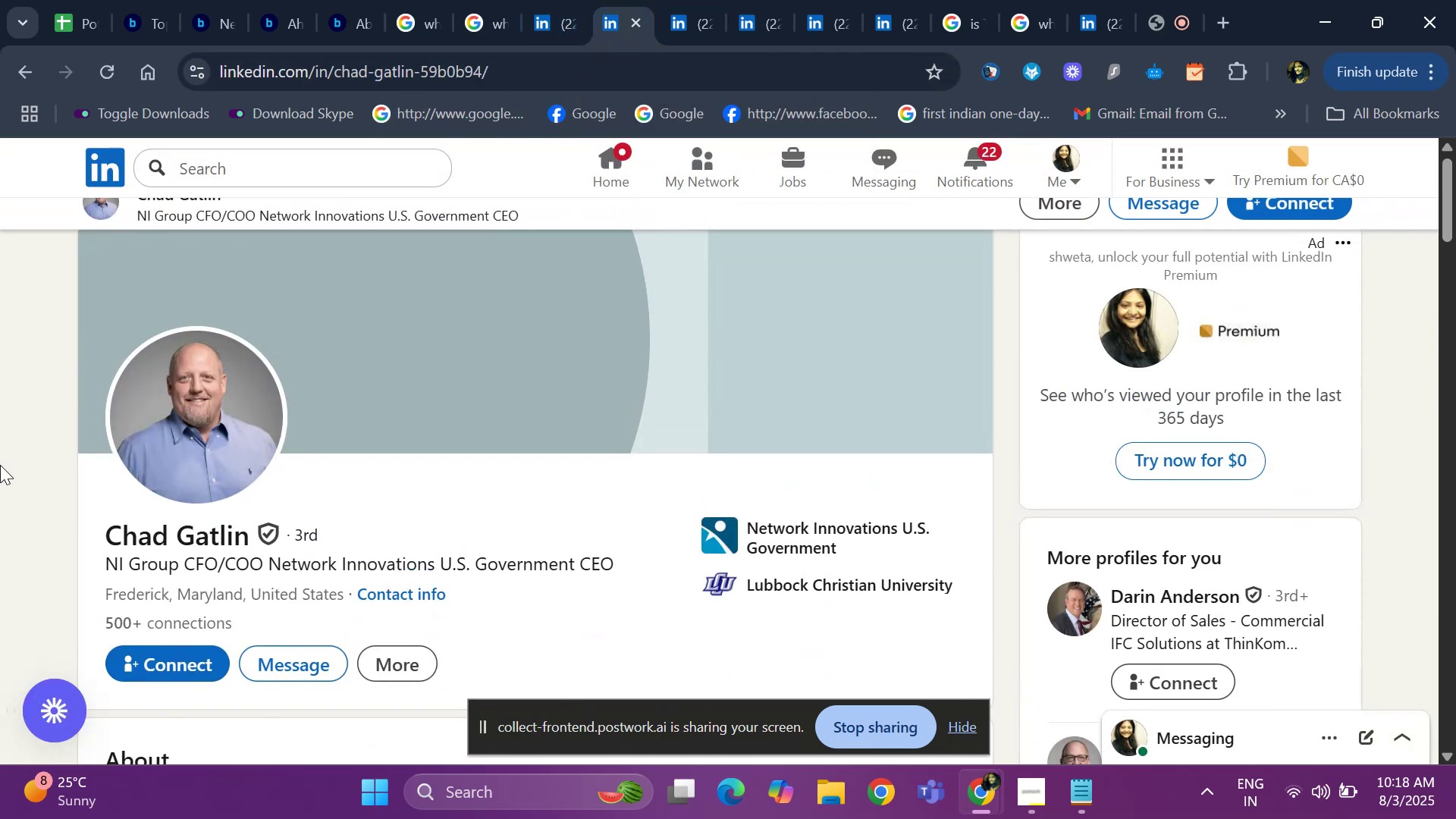 
key(ArrowUp)
 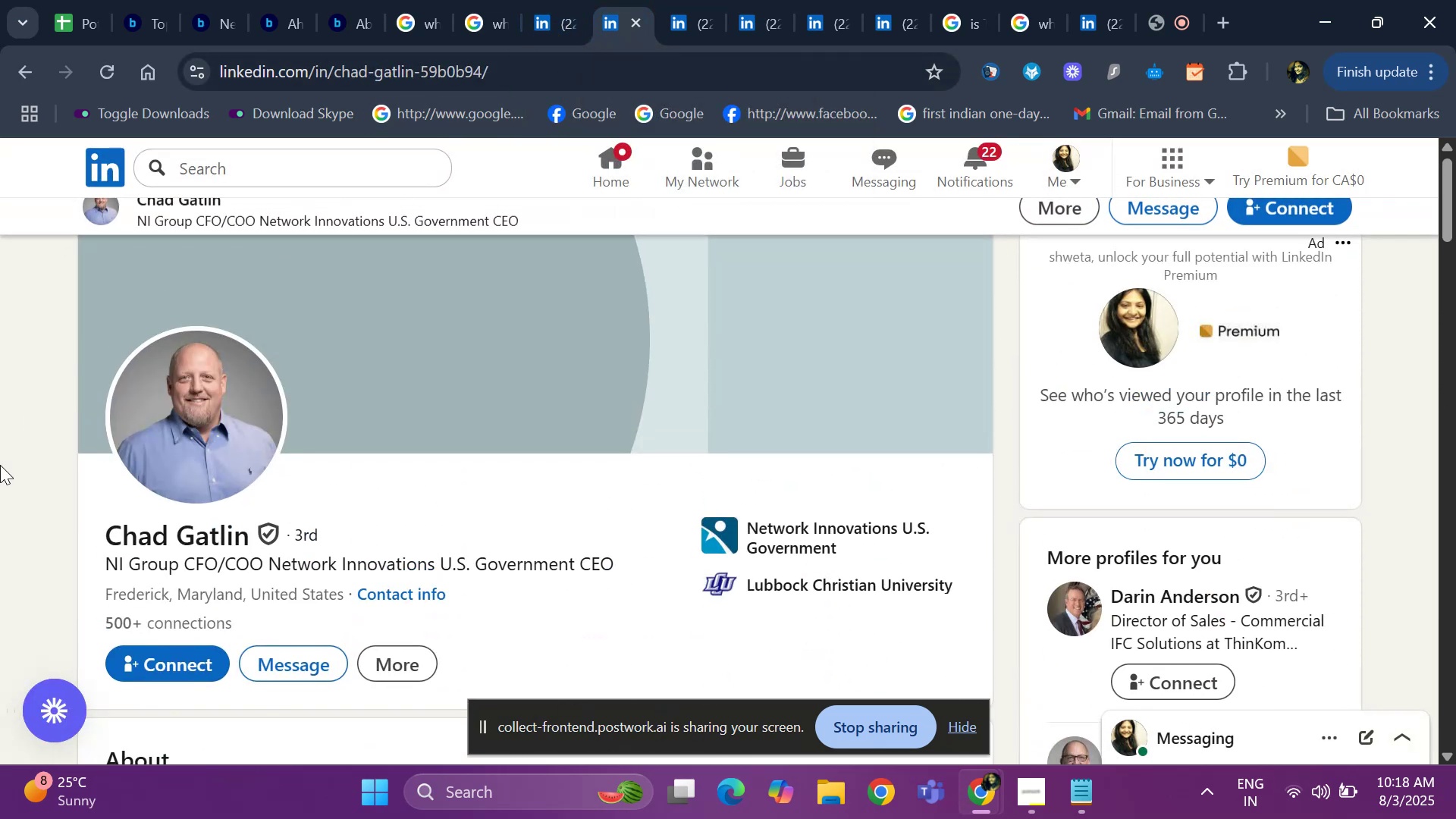 
key(ArrowUp)
 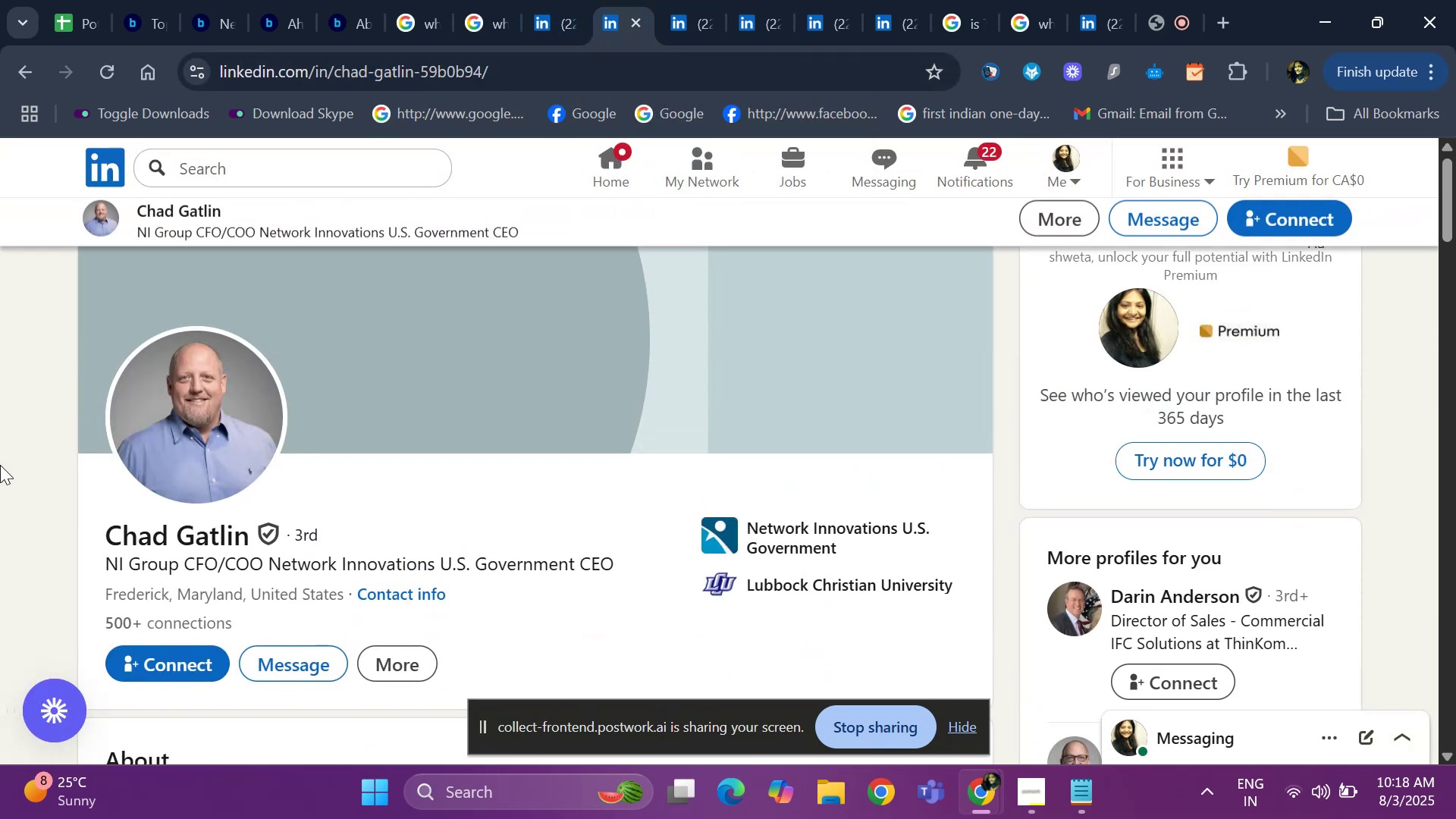 
key(ArrowUp)
 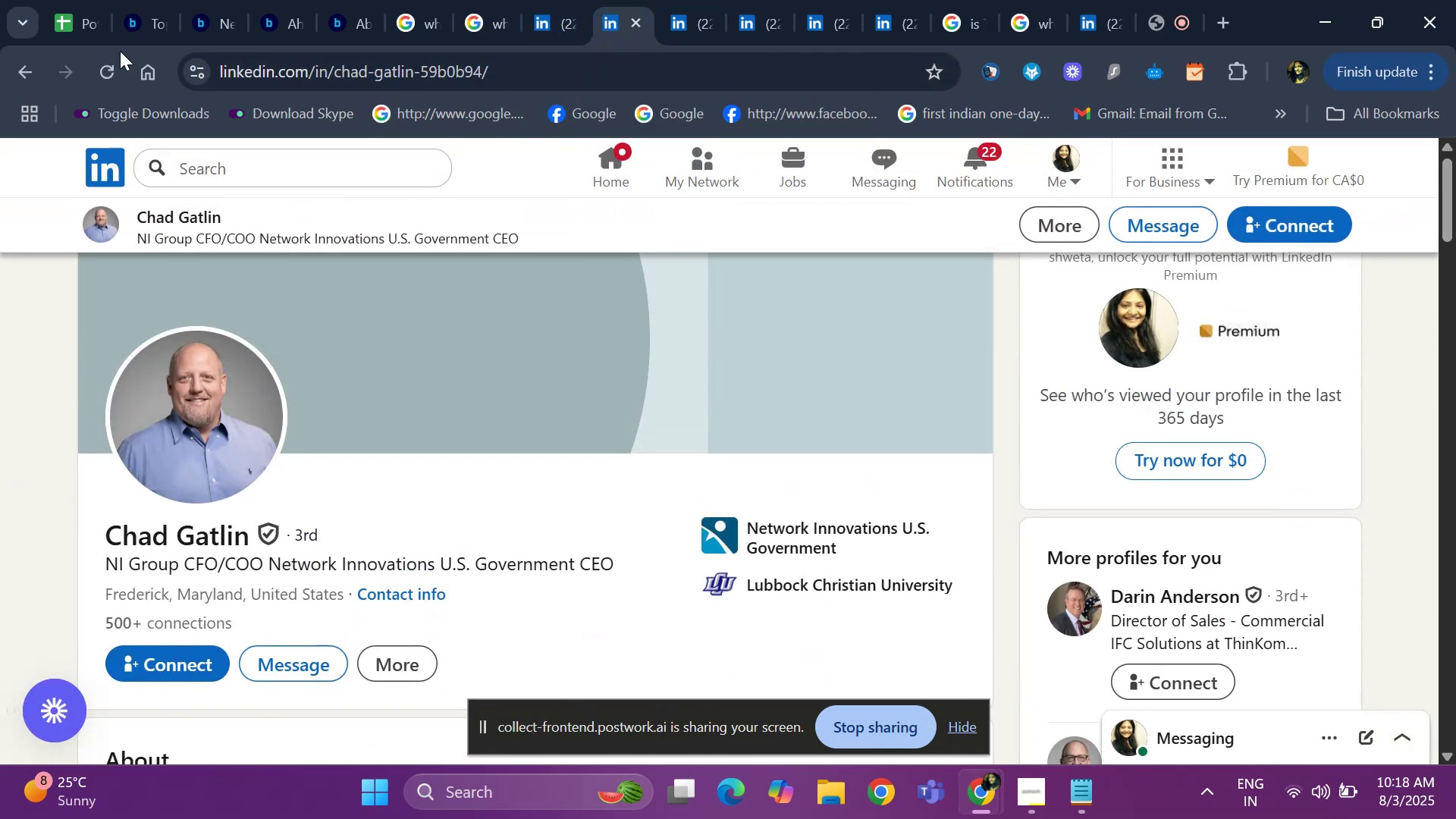 
left_click([116, 22])
 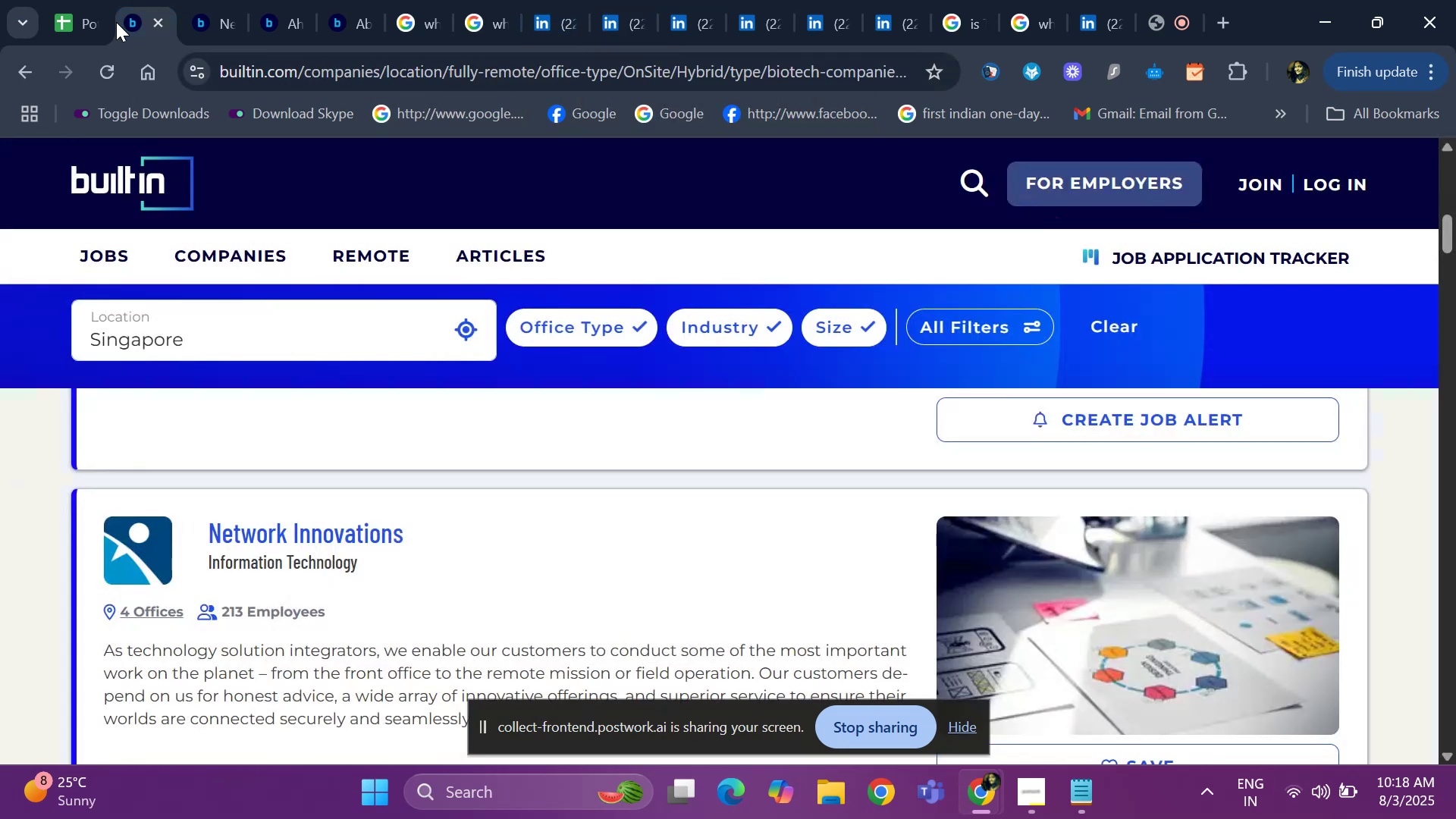 
hold_key(key=ArrowDown, duration=0.81)
 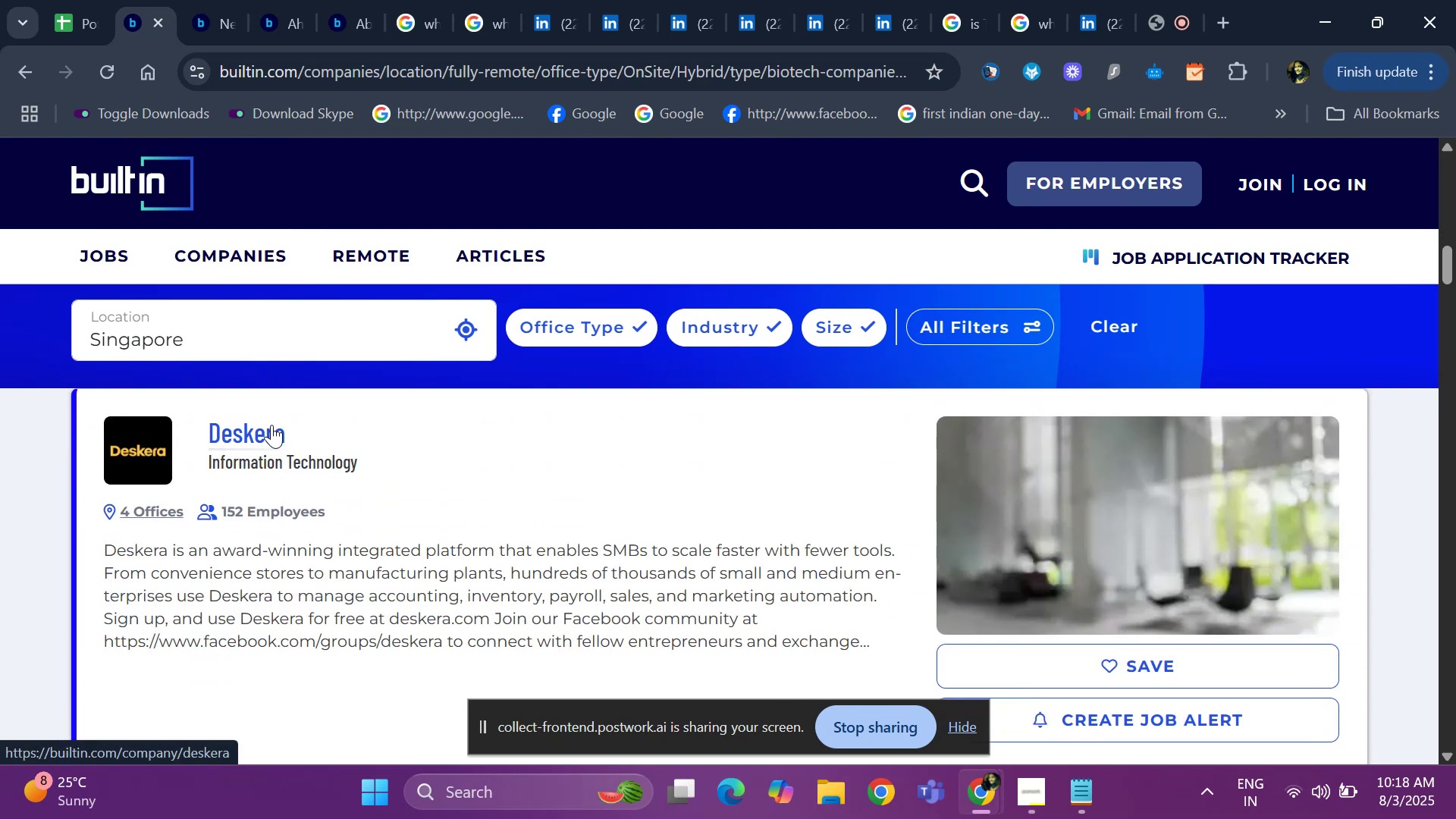 
right_click([271, 425])
 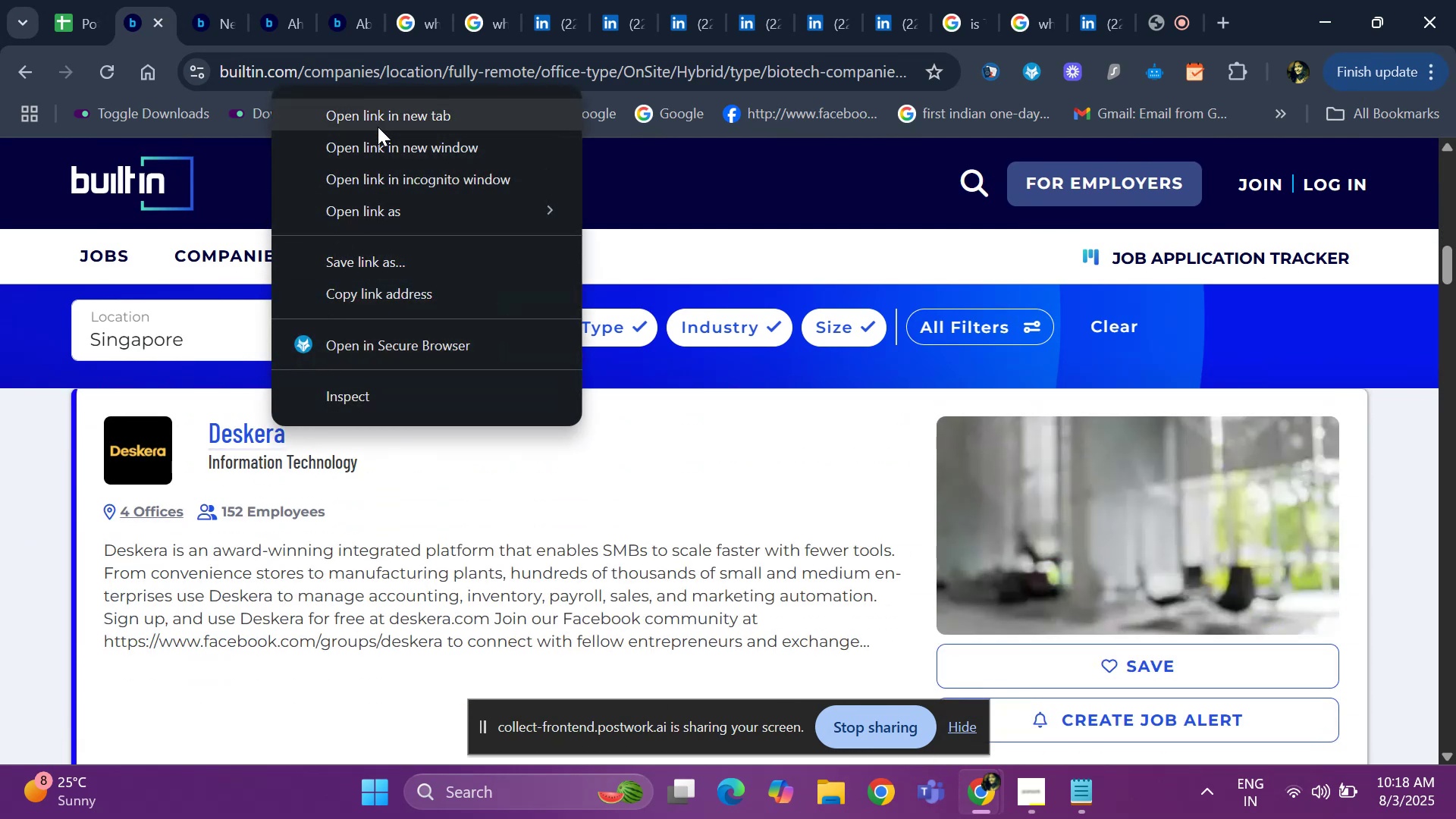 
left_click([379, 121])
 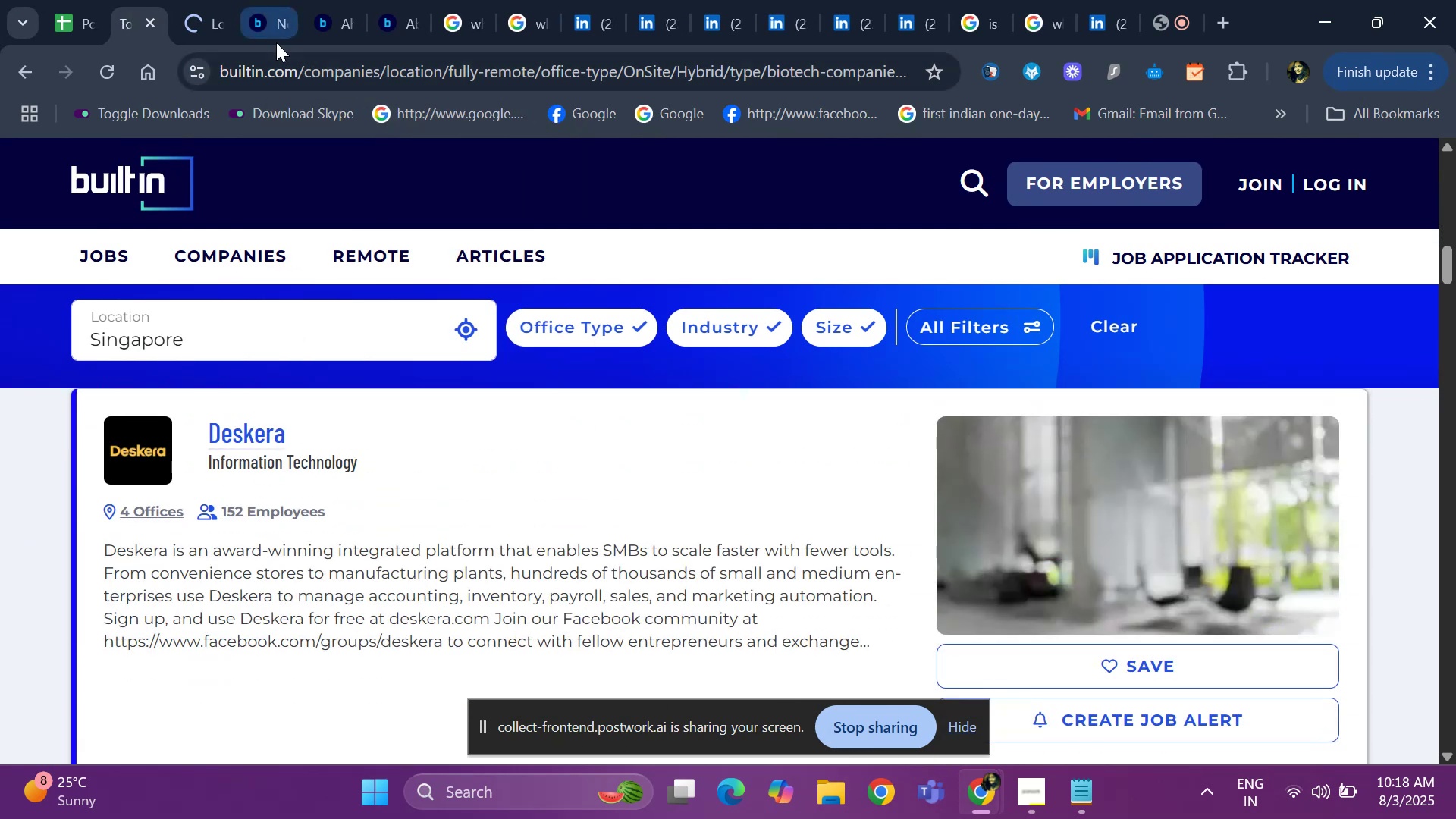 
left_click([276, 42])
 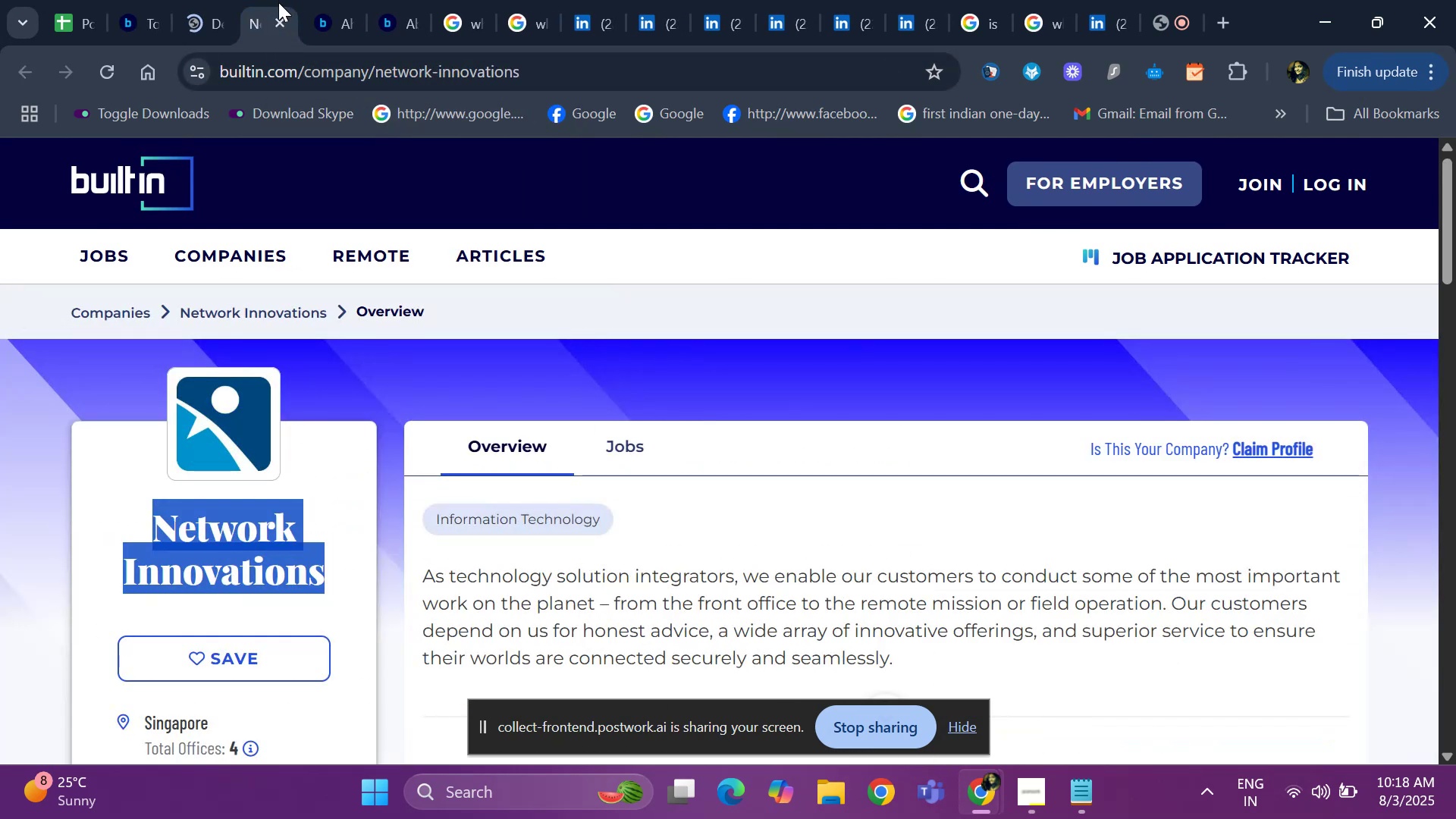 
left_click_drag(start_coordinate=[281, 33], to_coordinate=[281, 21])
 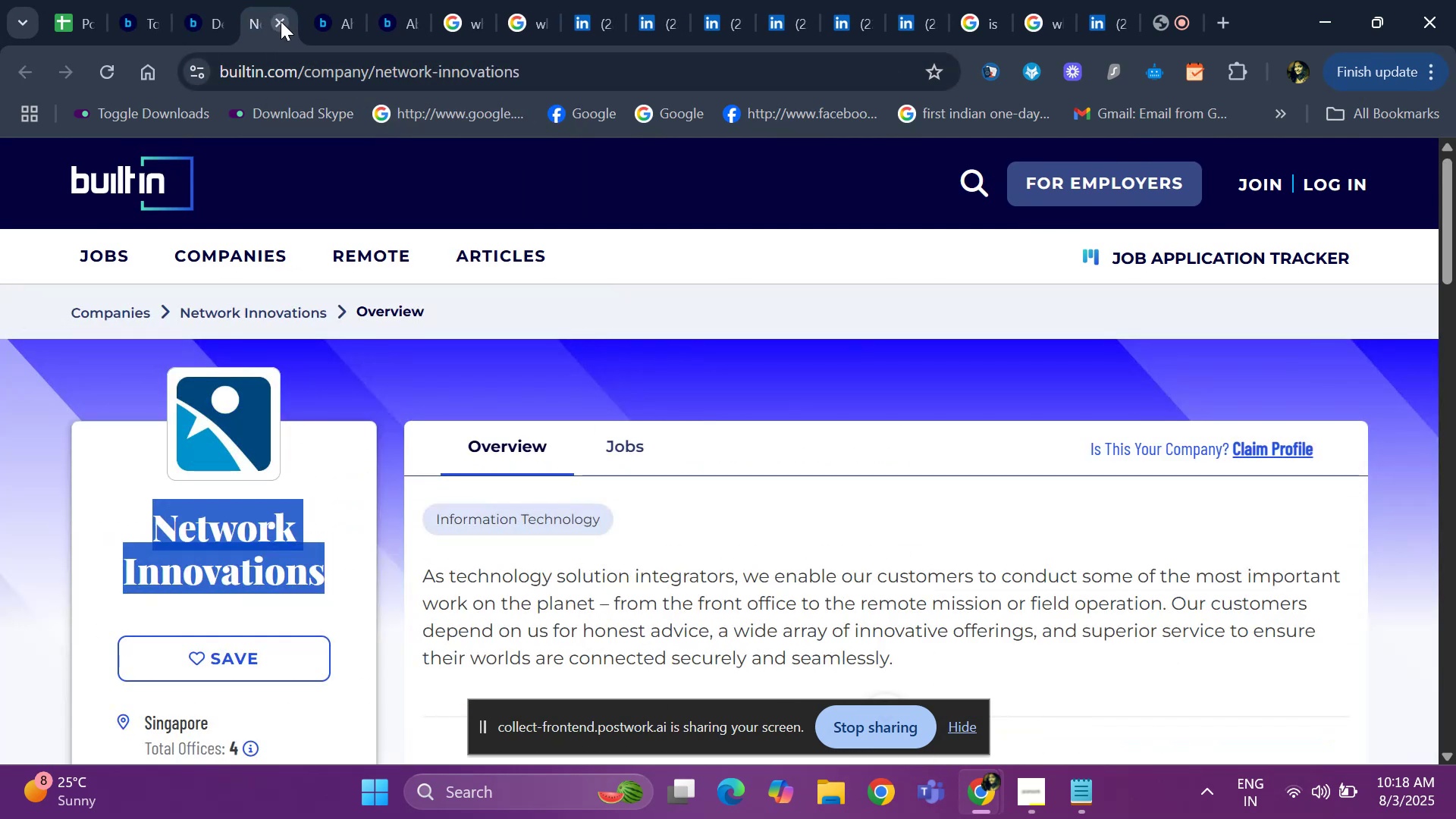 
left_click([281, 21])
 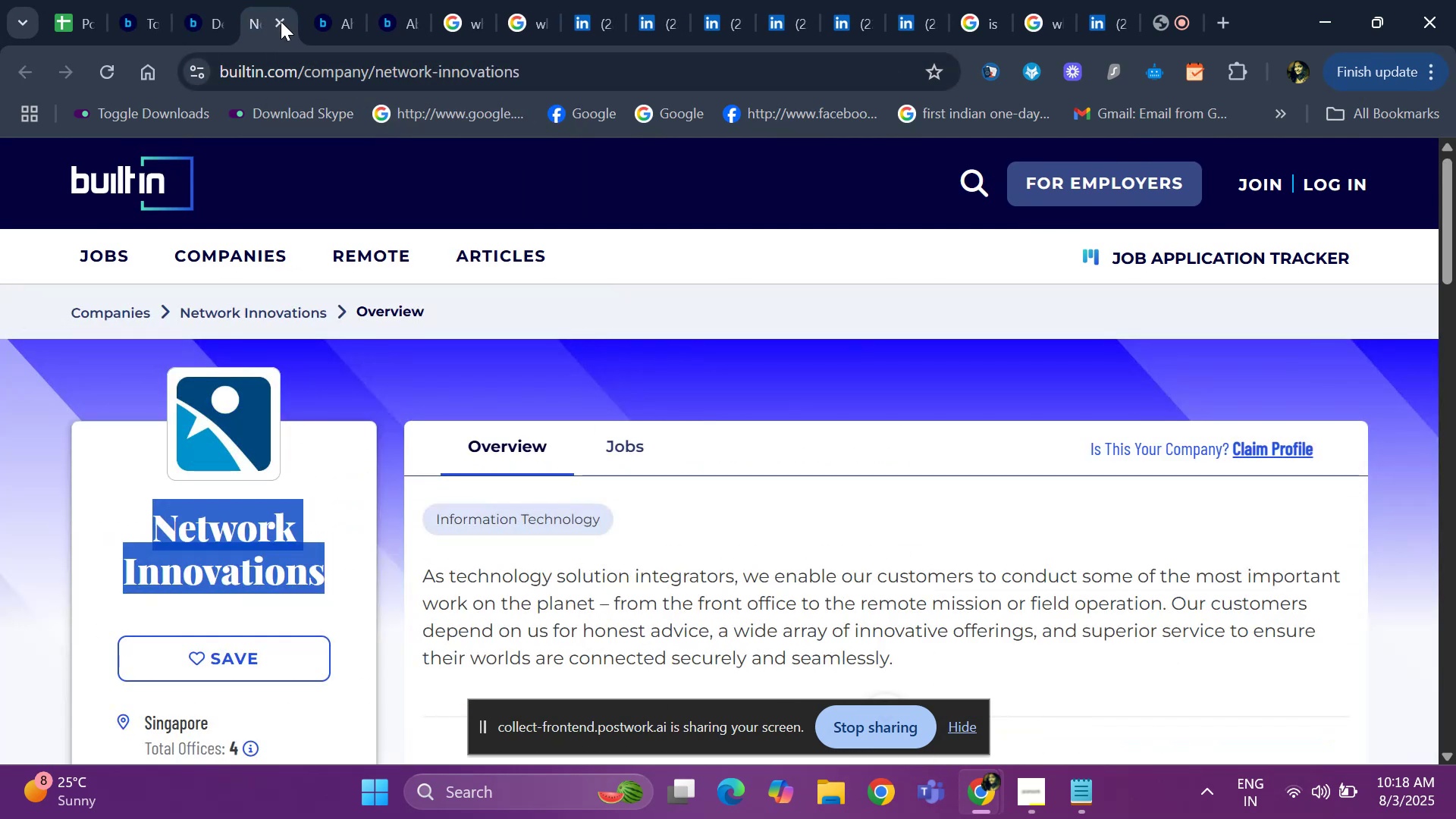 
left_click([281, 21])
 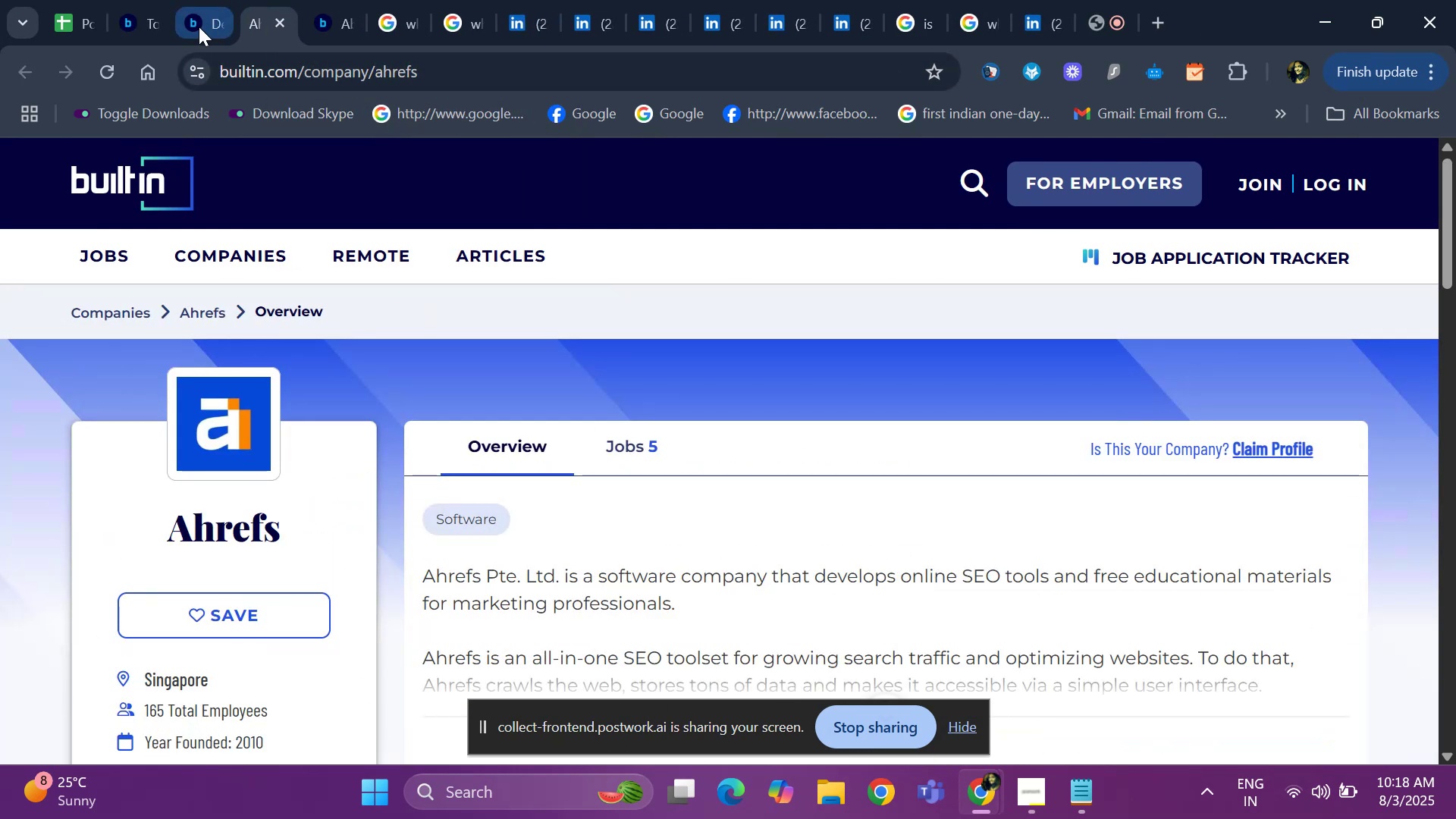 
left_click([199, 27])
 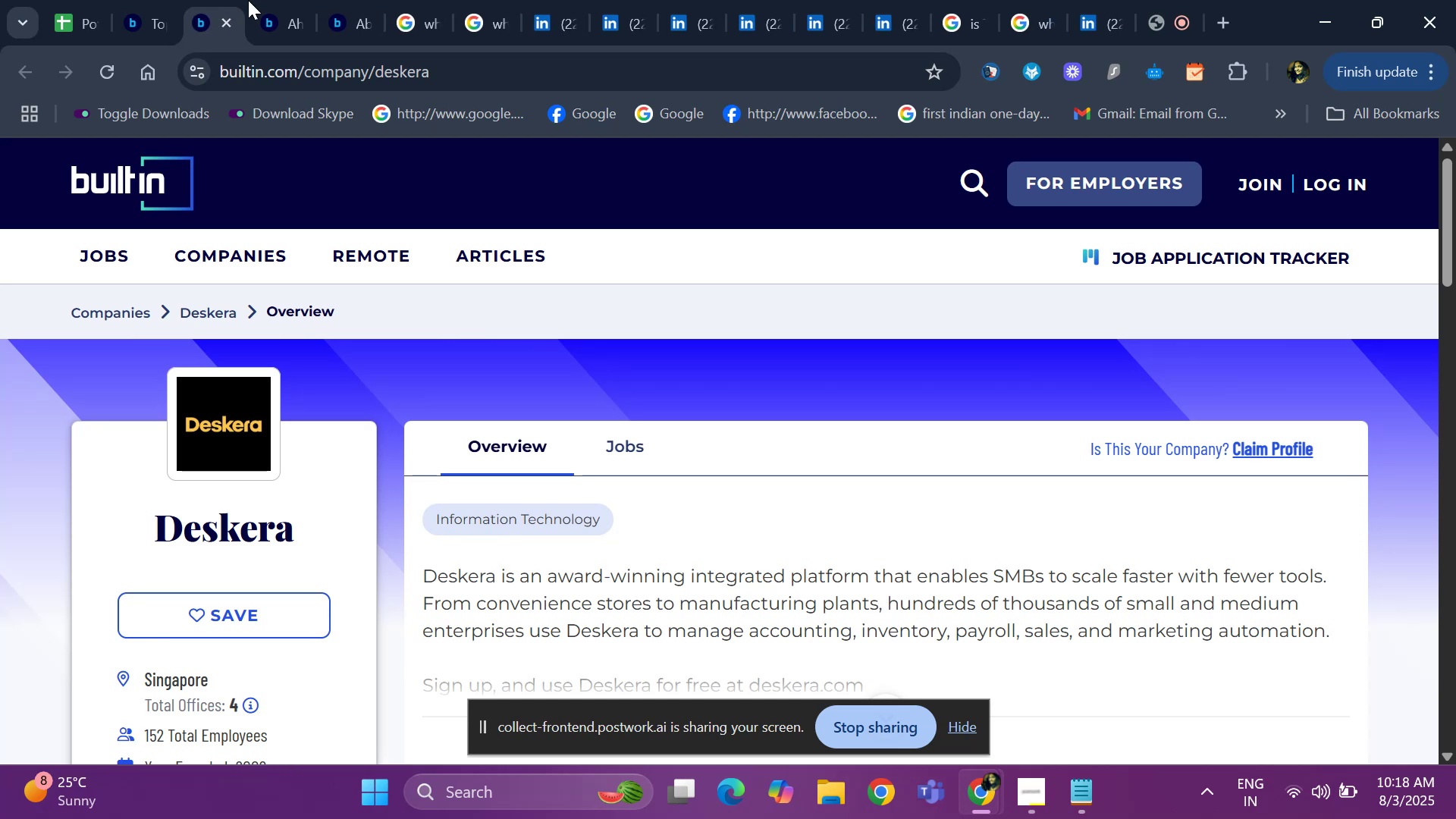 
left_click([275, 10])
 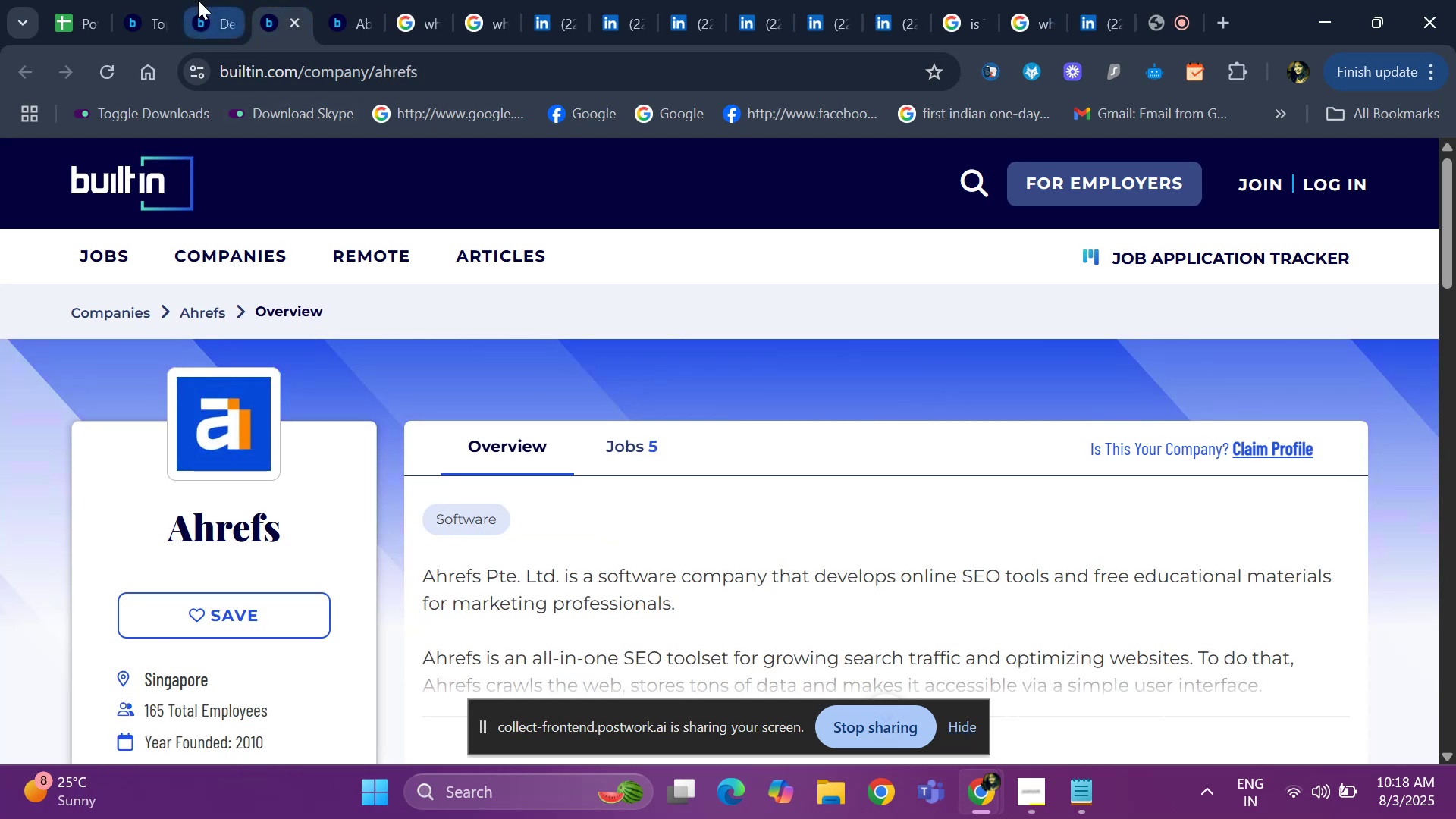 
left_click([198, 0])
 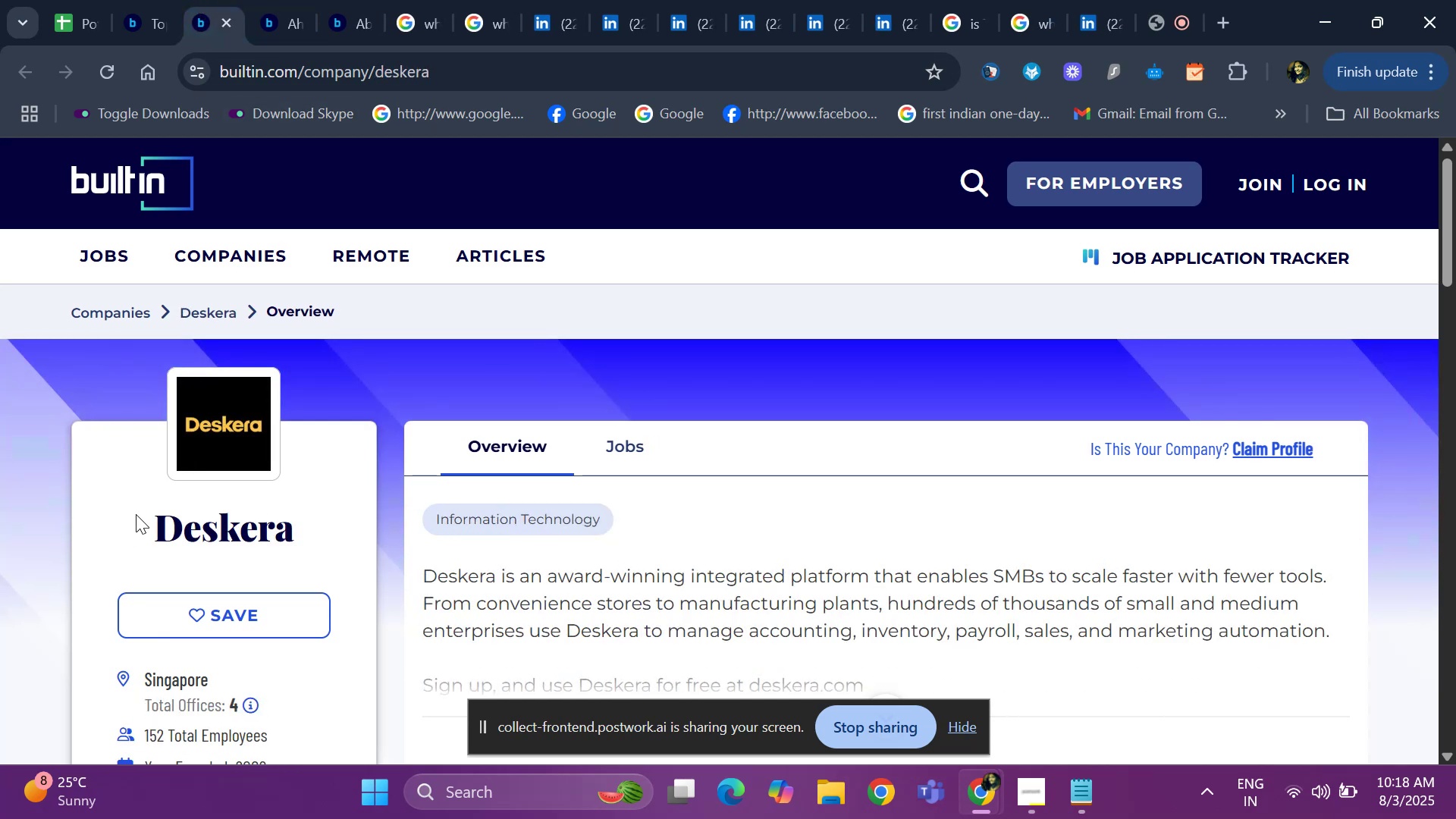 
left_click_drag(start_coordinate=[136, 514], to_coordinate=[313, 531])
 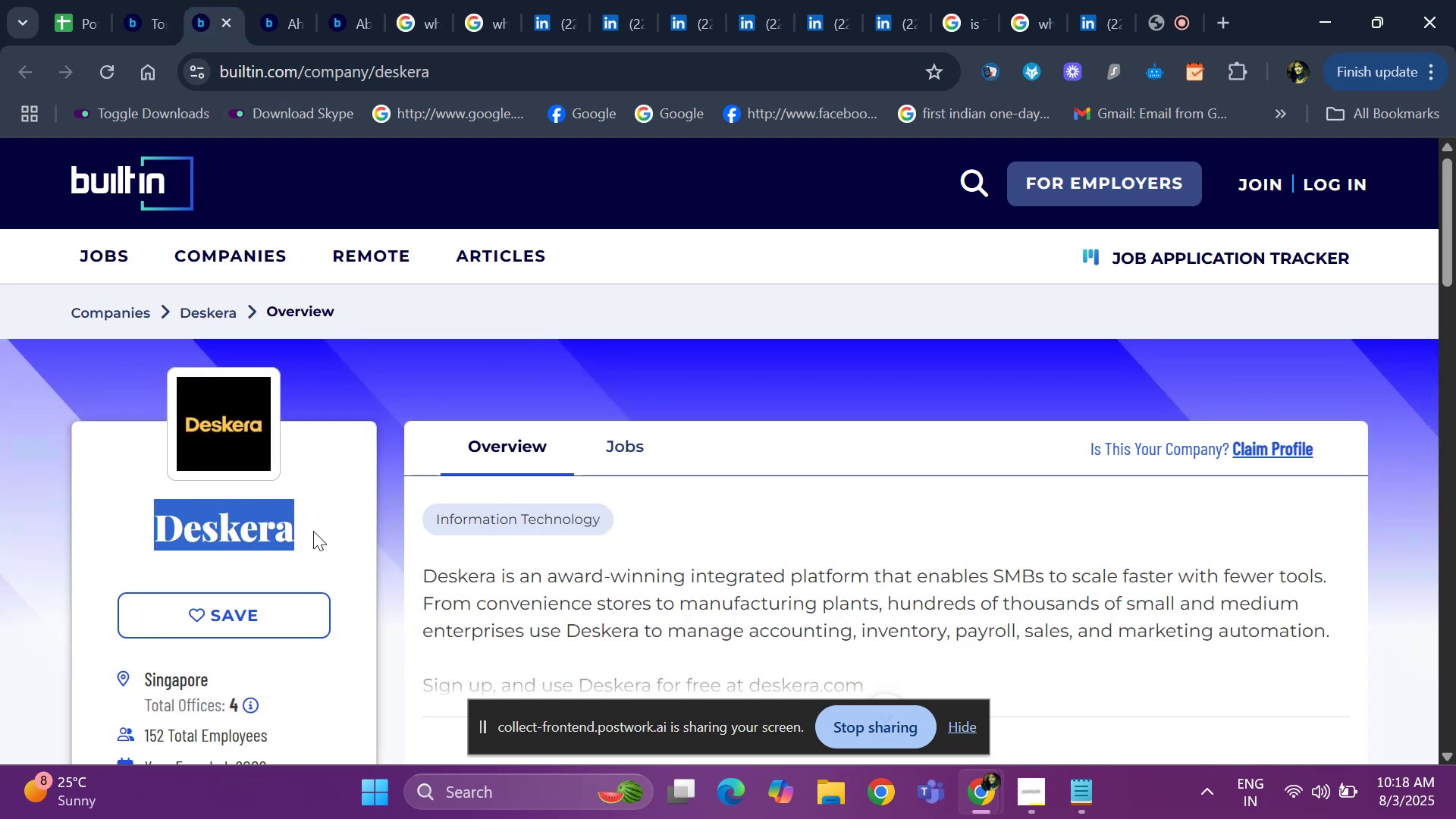 
key(Control+ControlLeft)
 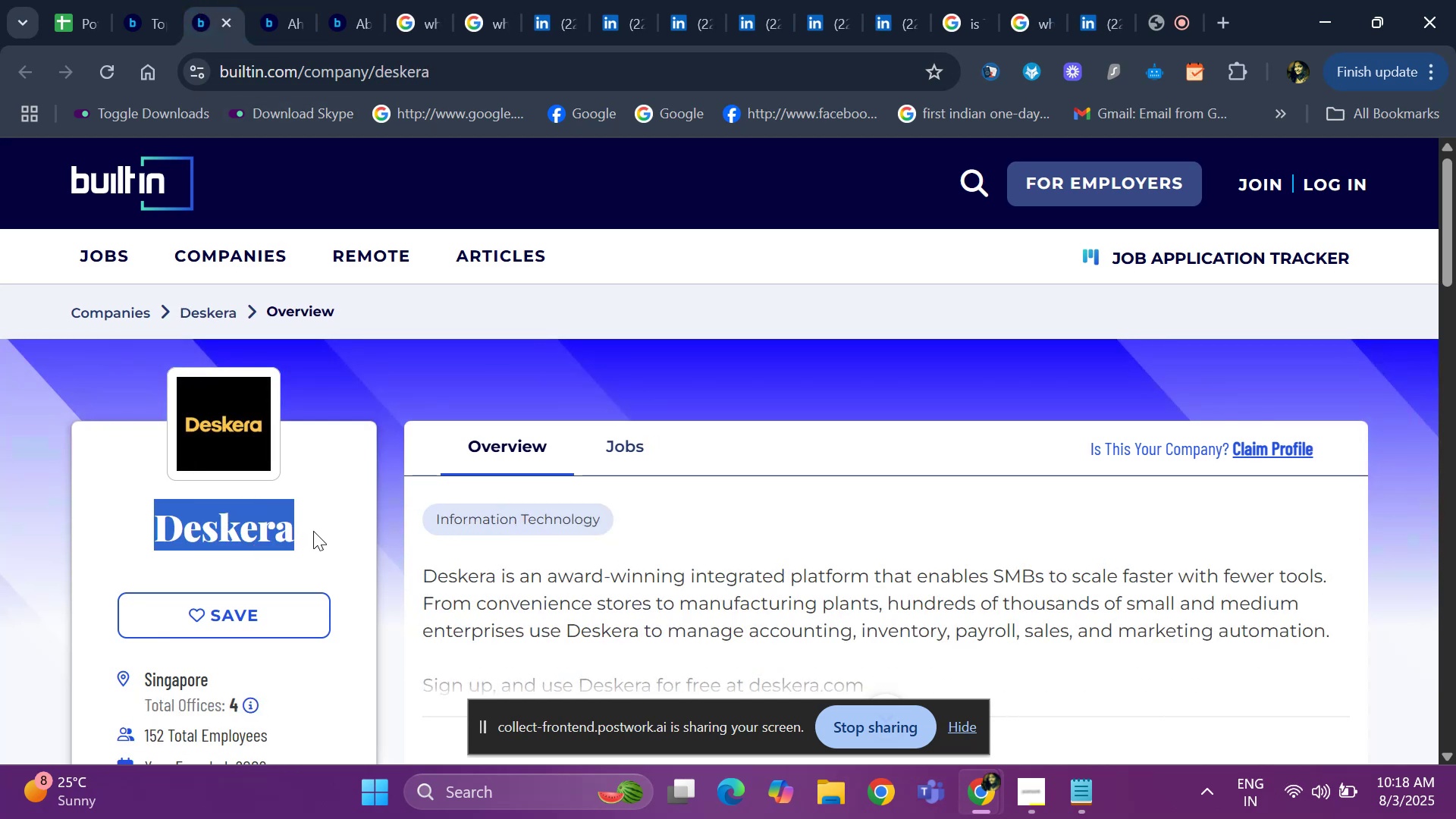 
key(Control+C)
 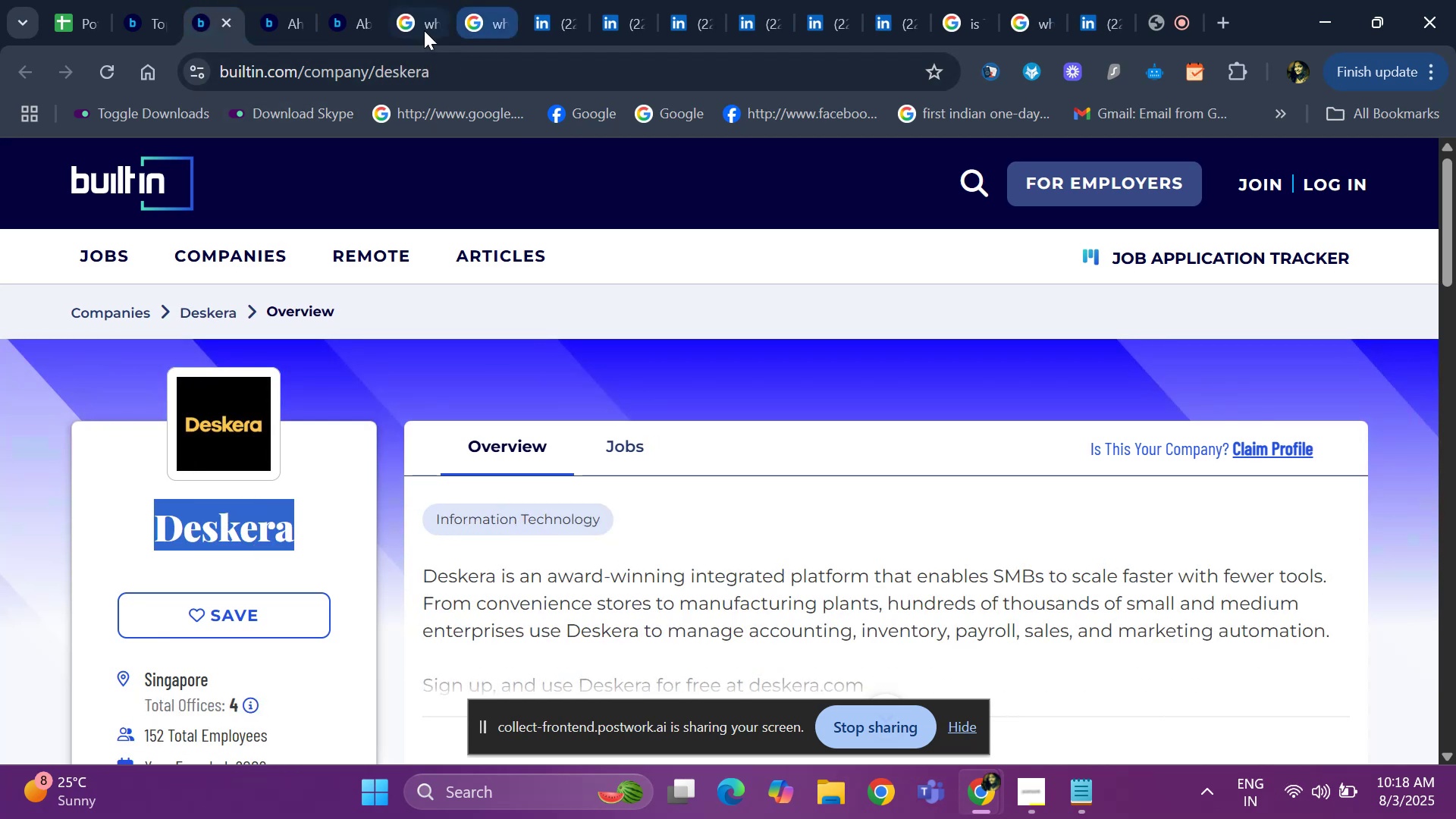 
left_click([420, 29])
 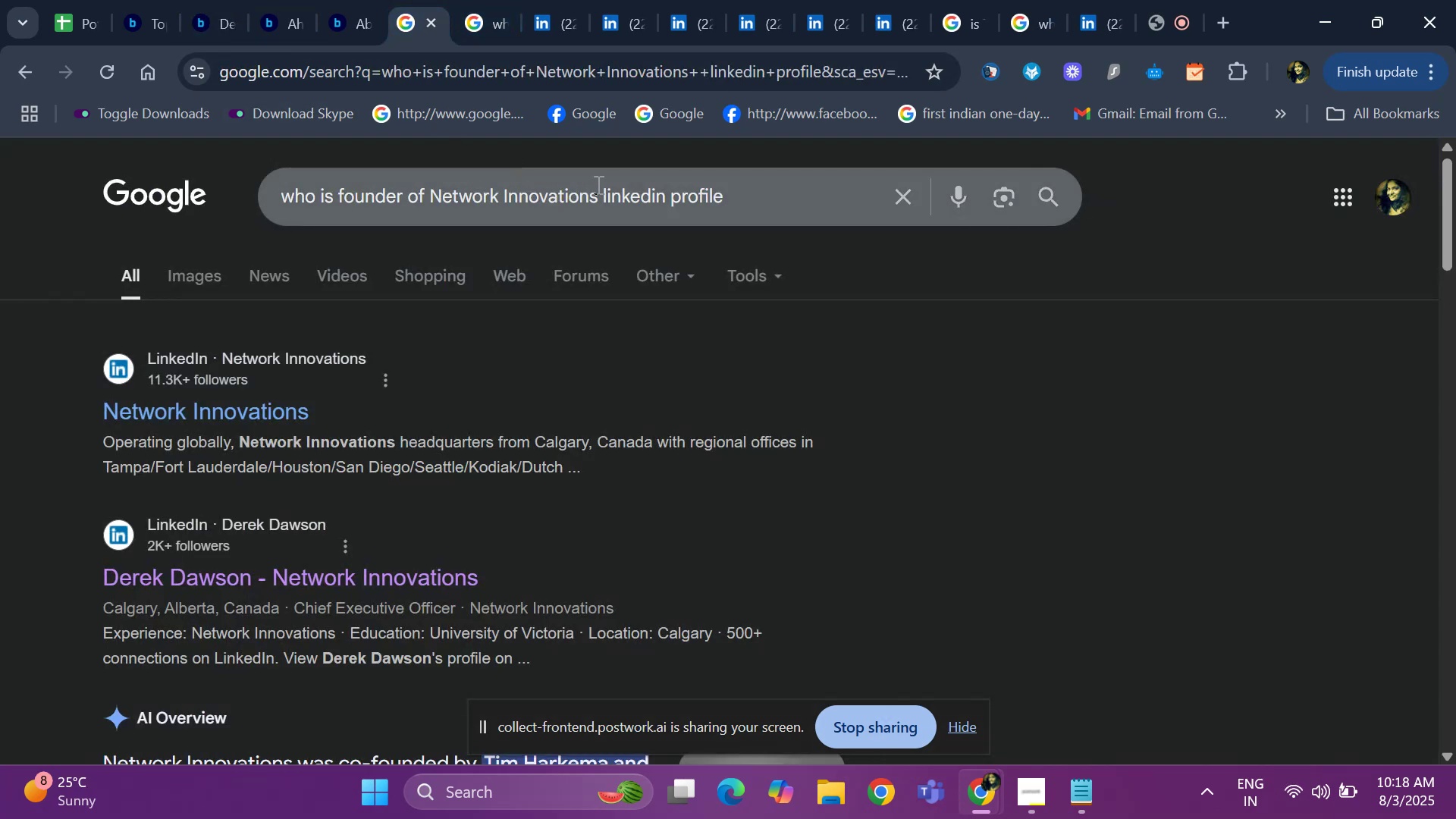 
left_click([599, 190])
 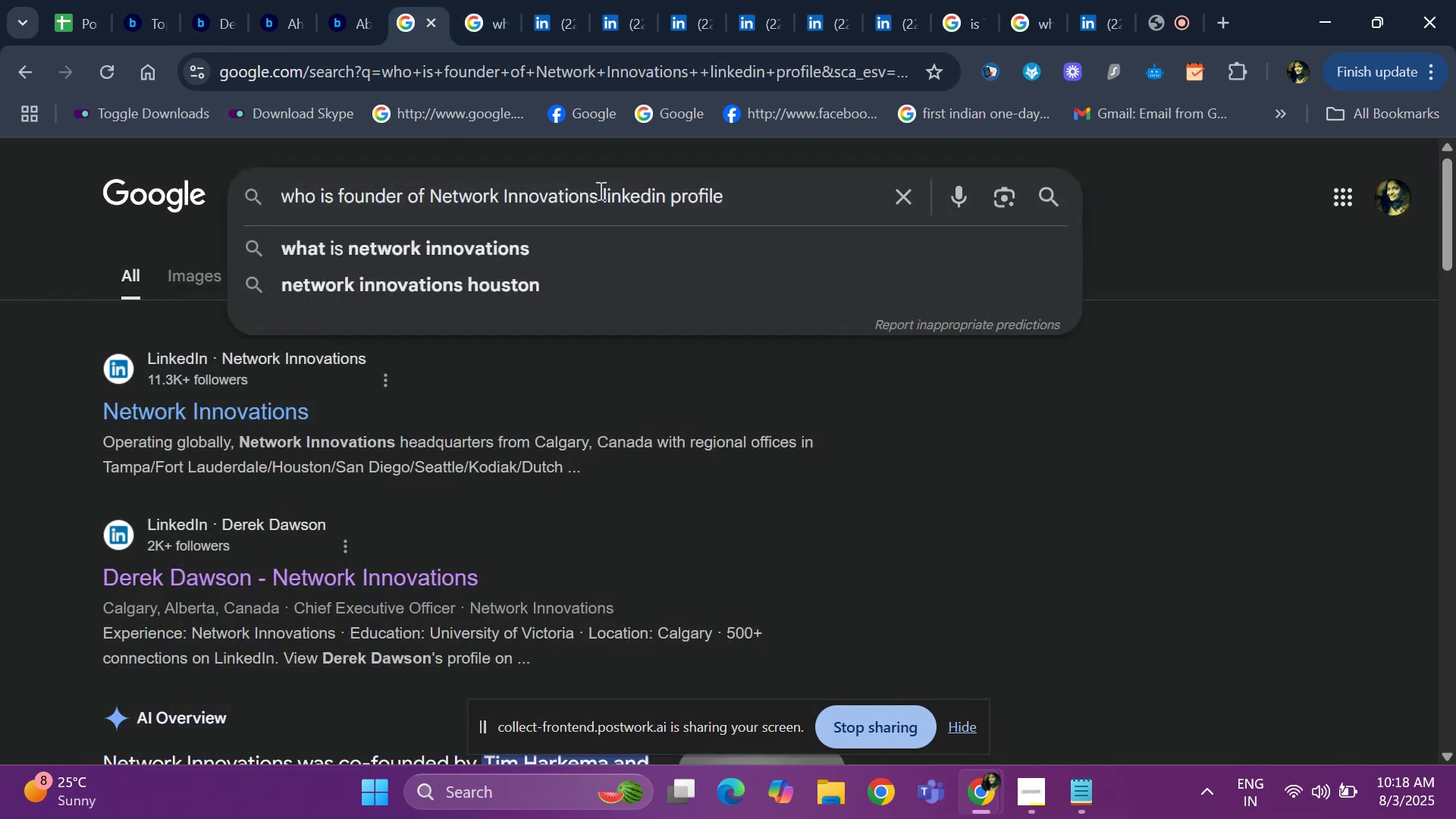 
key(Backspace)
 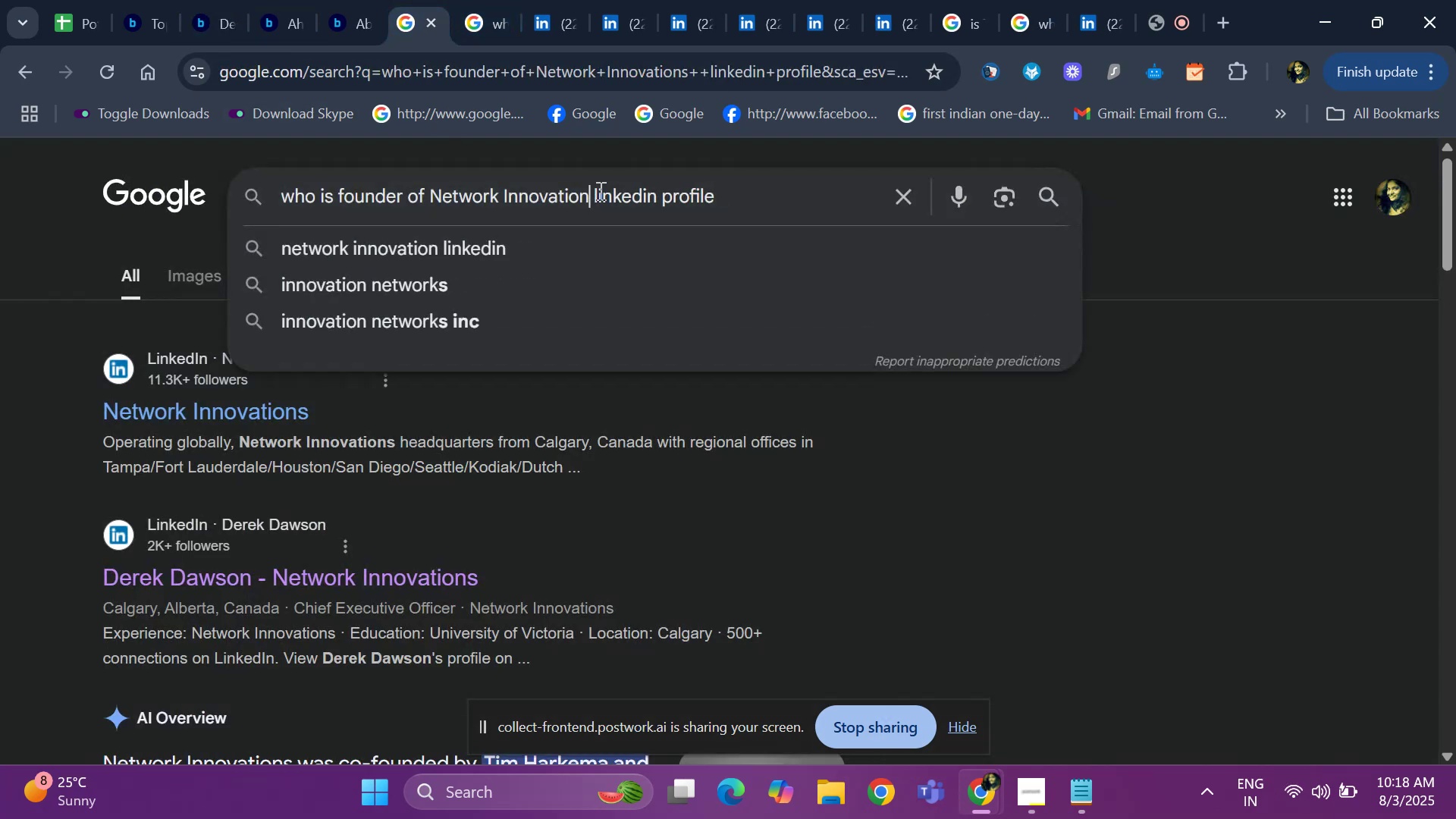 
key(Backspace)
 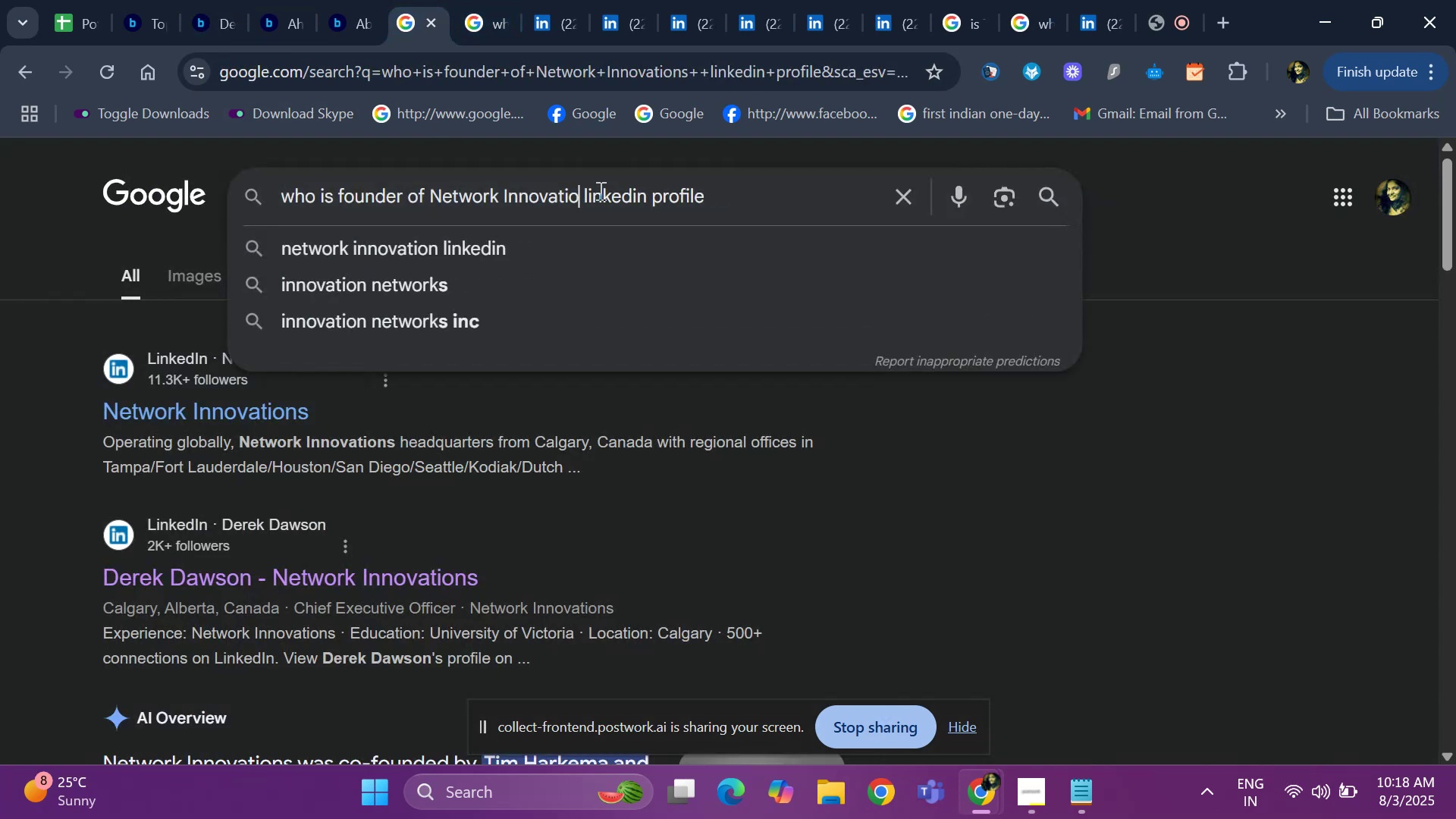 
key(Backspace)
 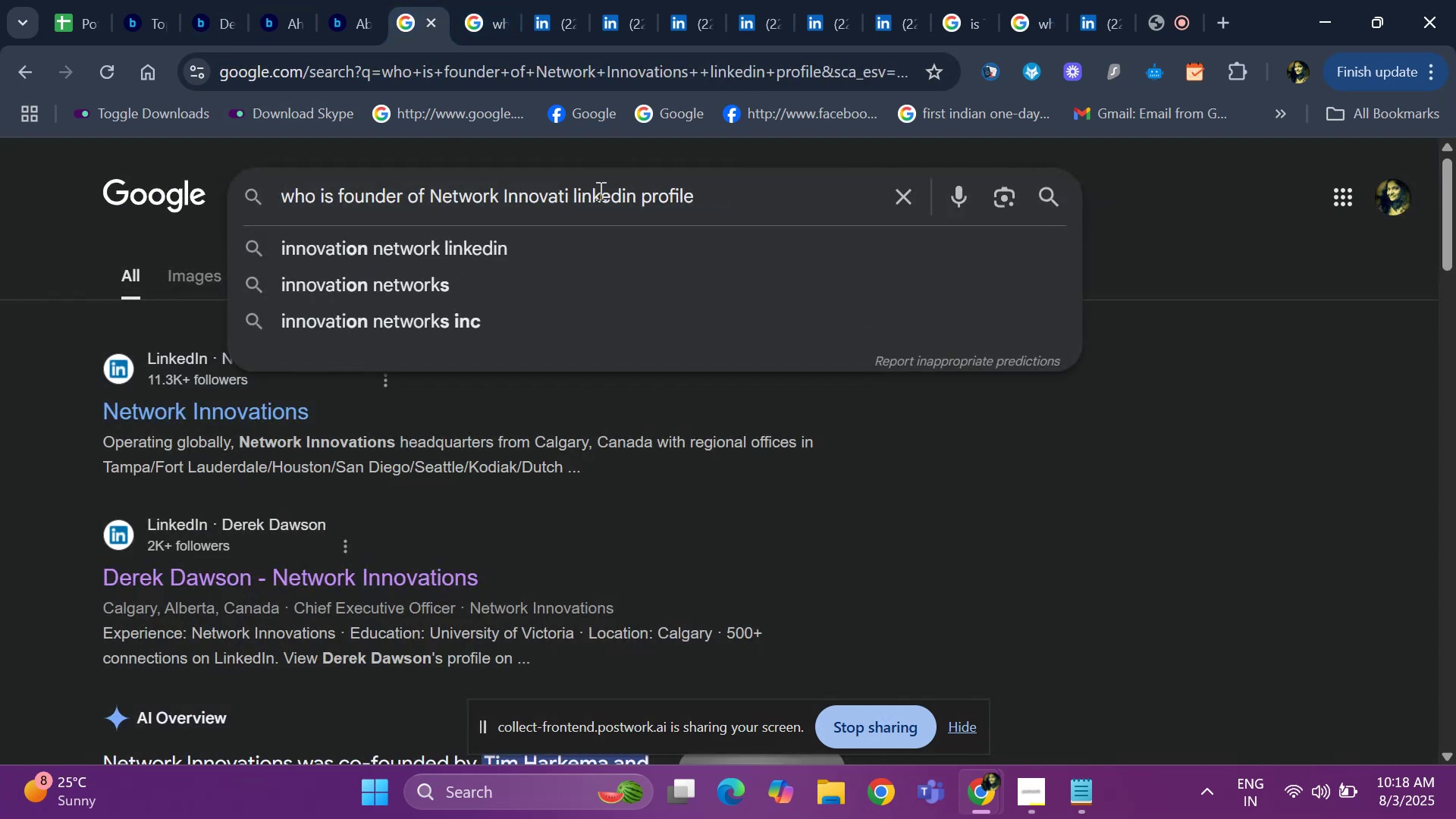 
key(Backspace)
 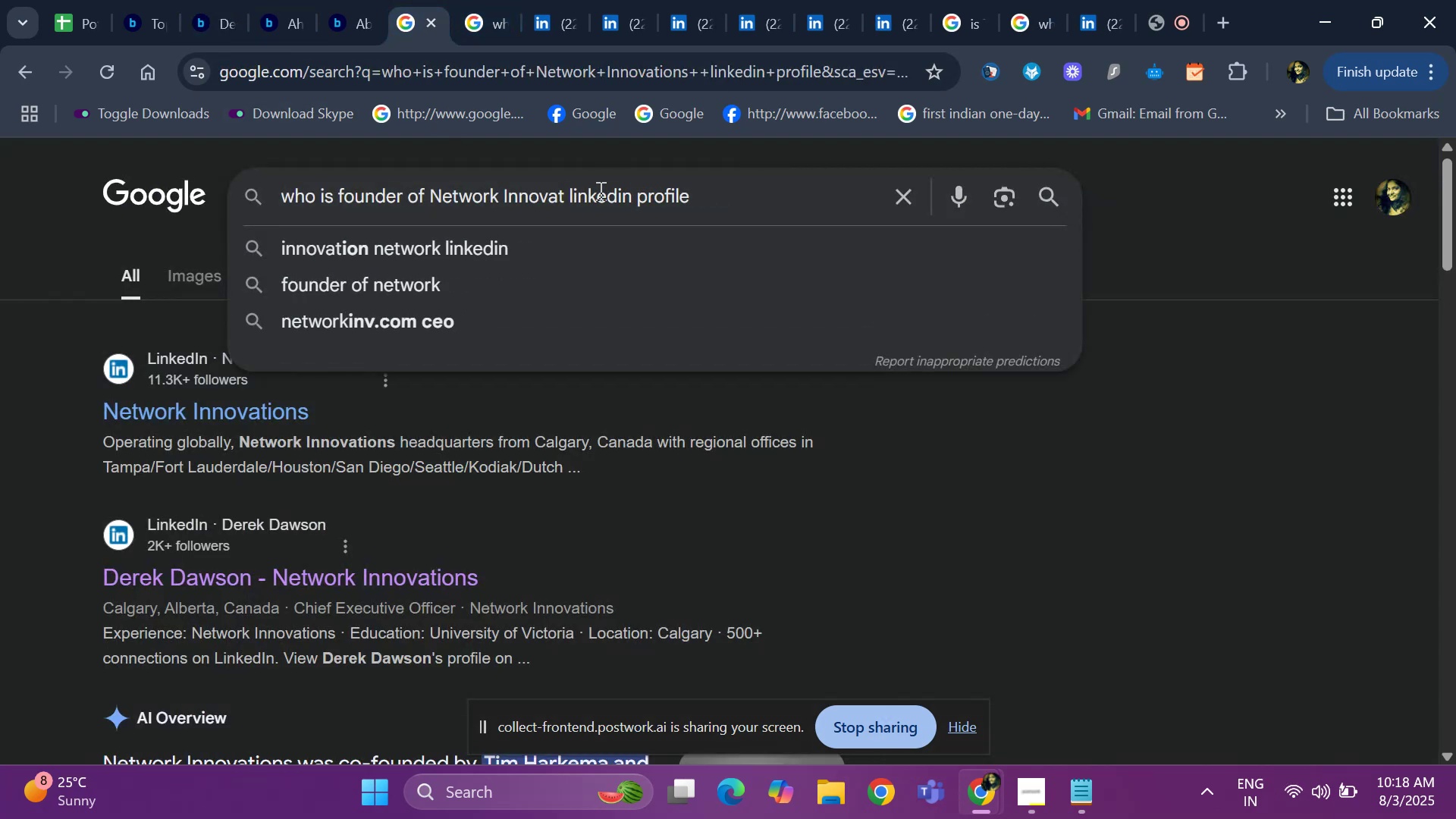 
key(Backspace)
 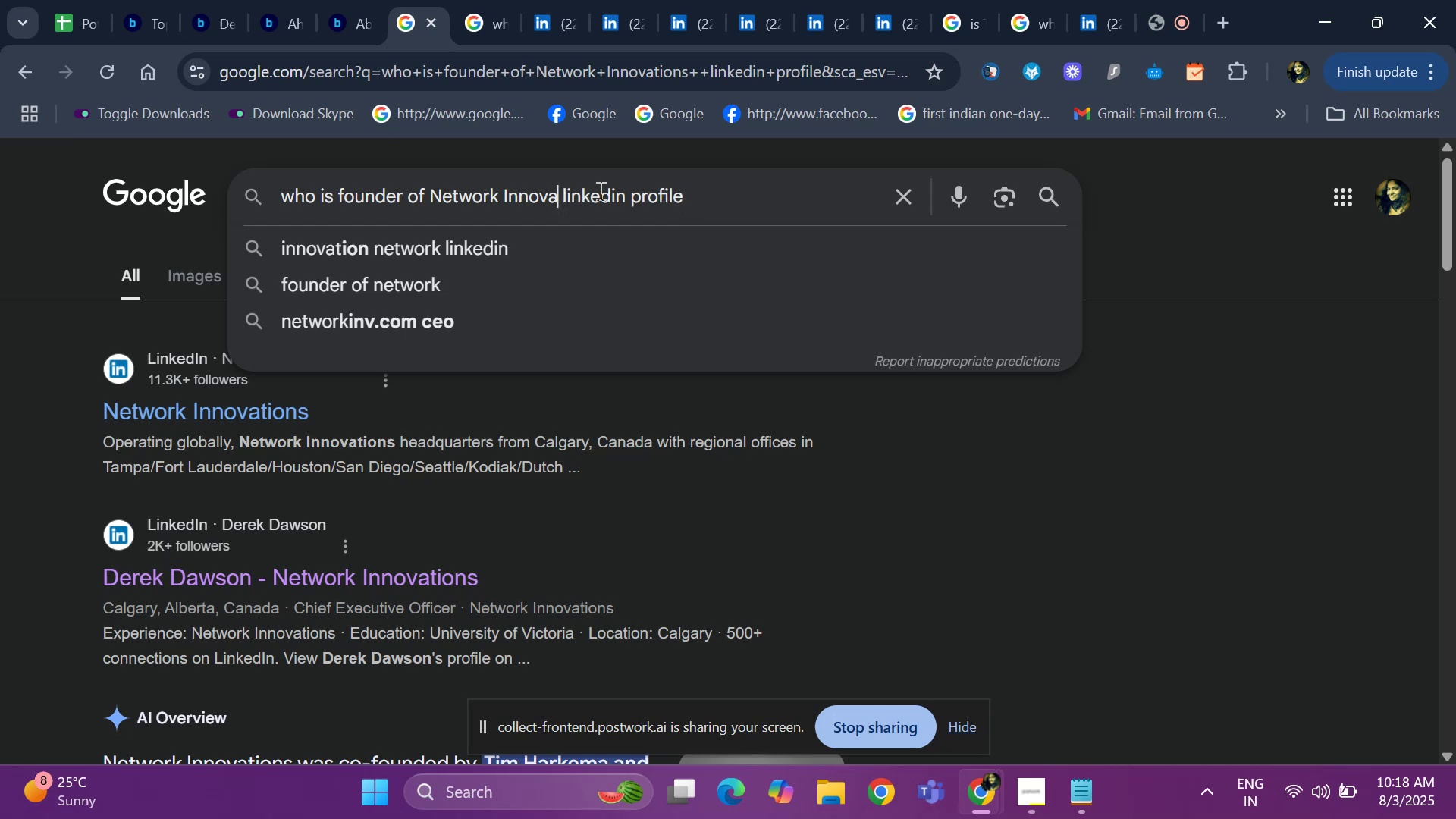 
key(Backspace)
 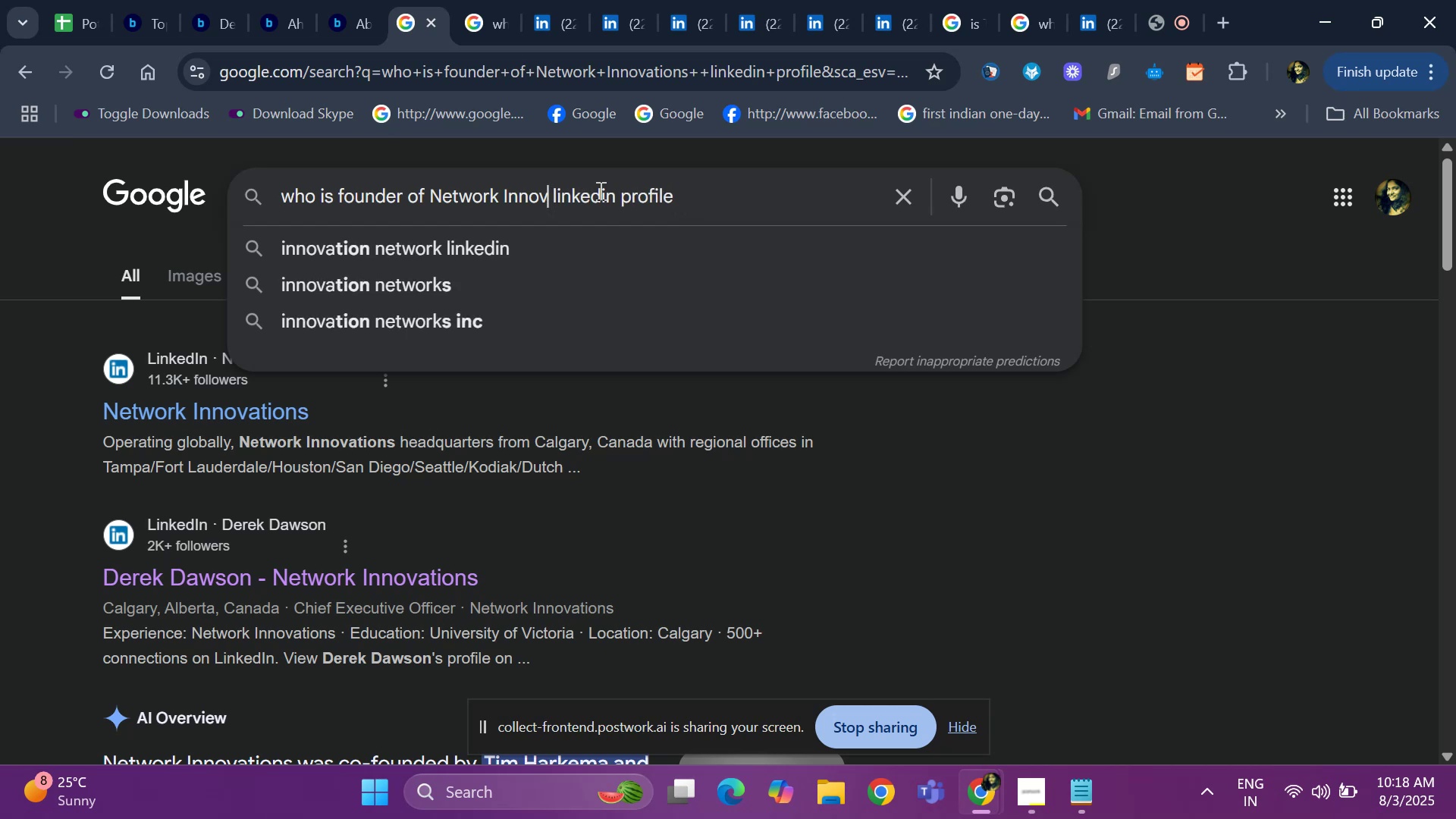 
key(Backspace)
 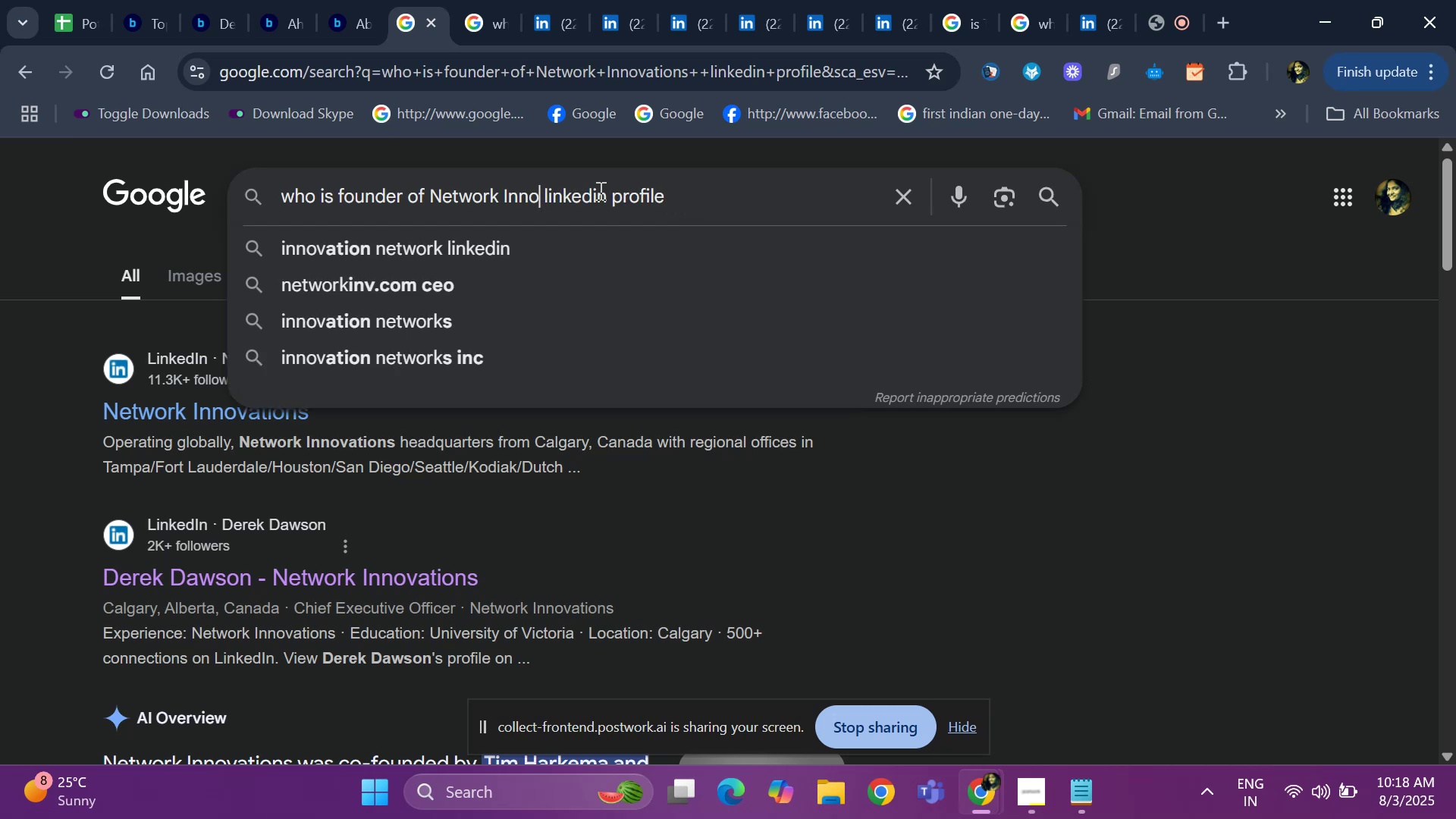 
key(Backspace)
 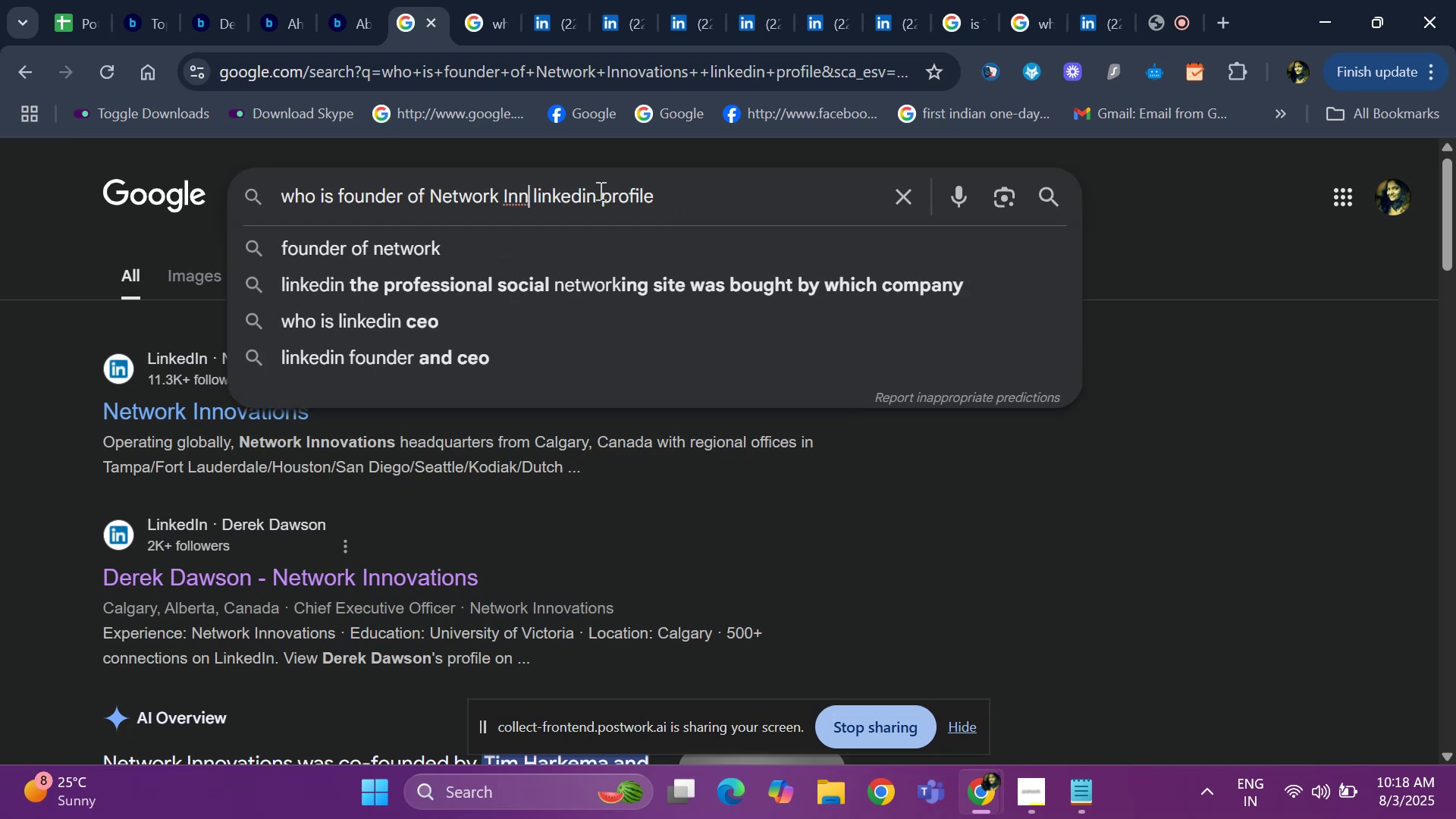 
key(Backspace)
 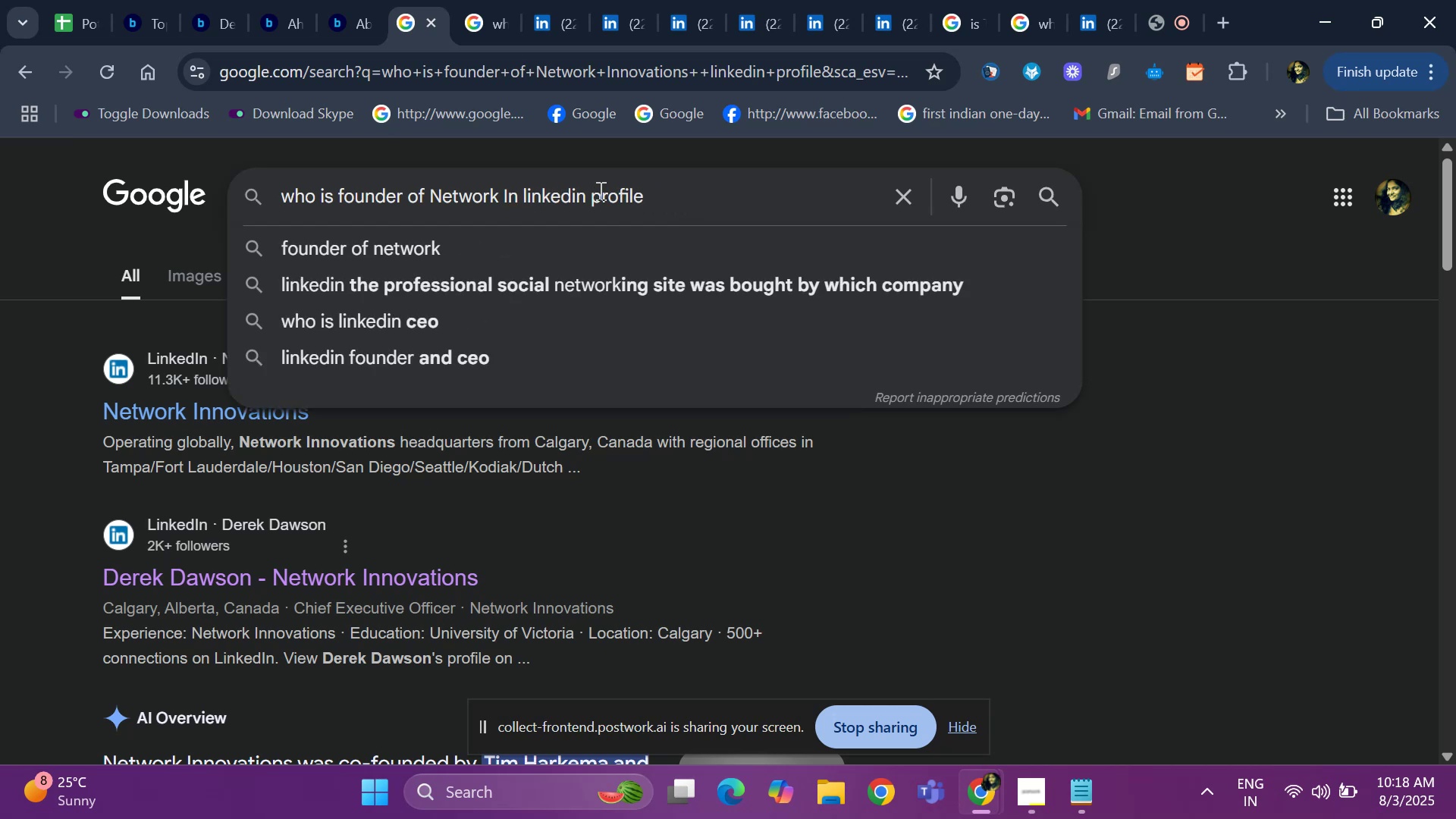 
key(Backspace)
 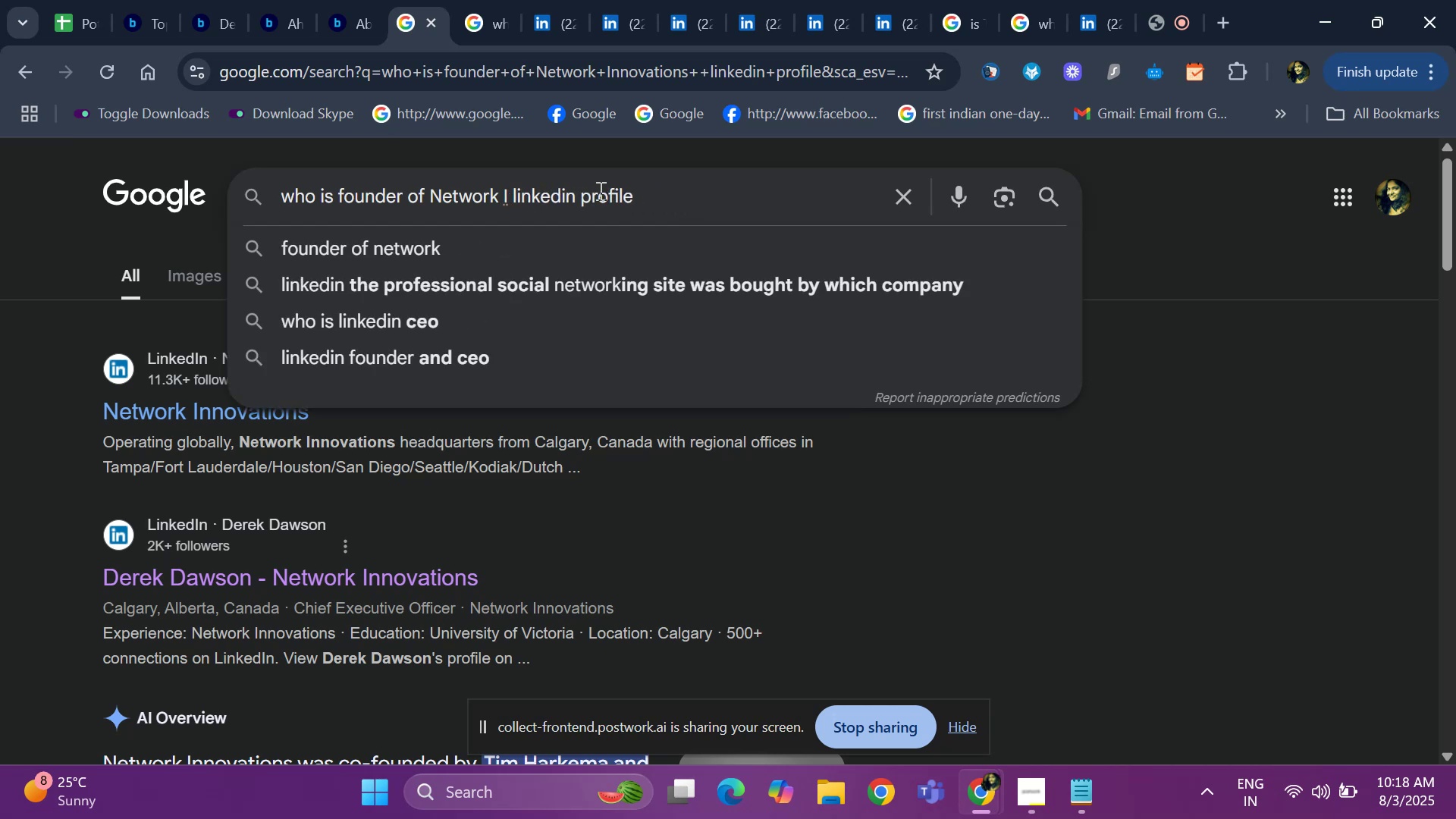 
key(Backspace)
 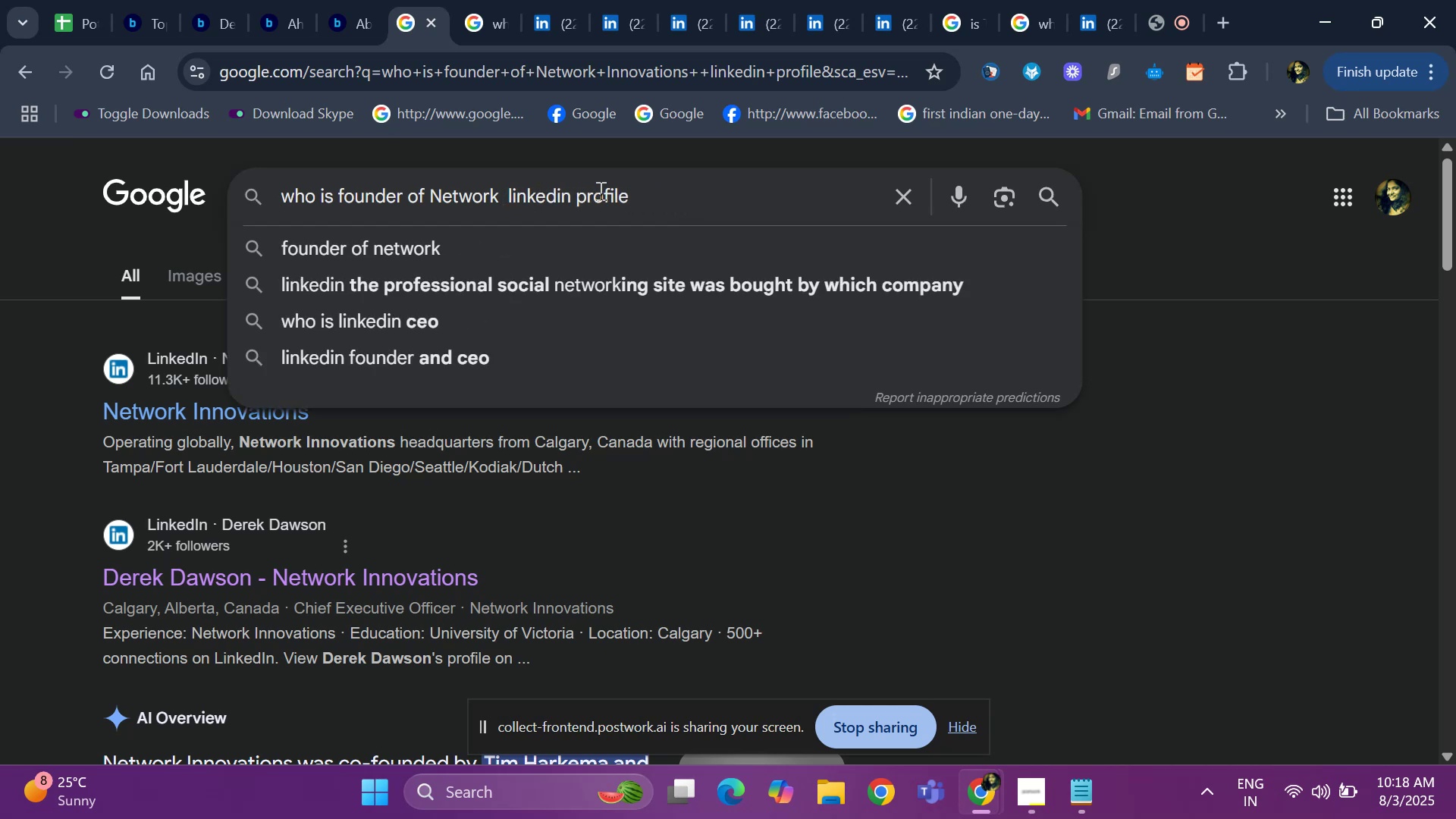 
key(Backspace)
 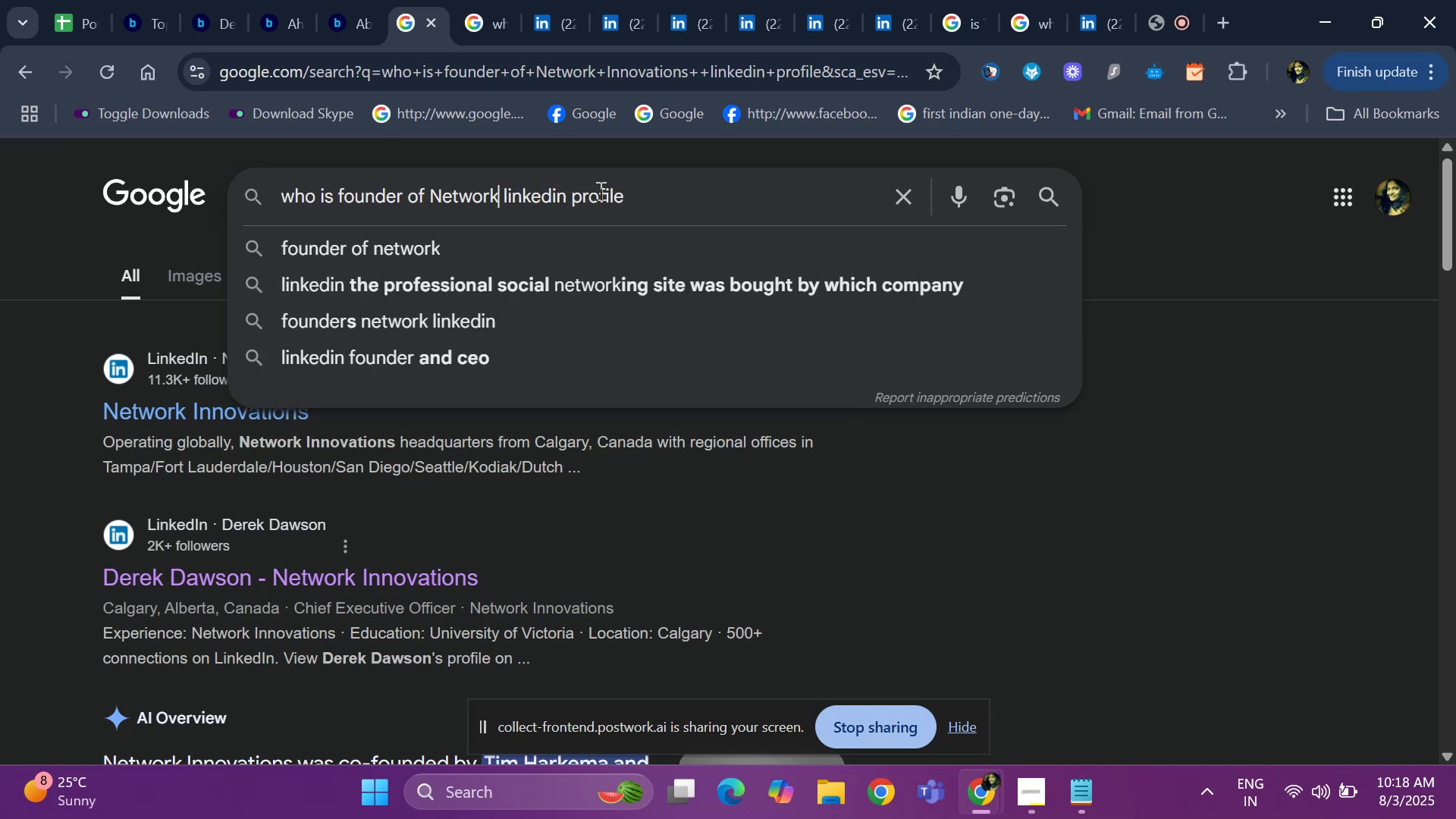 
key(Backspace)
 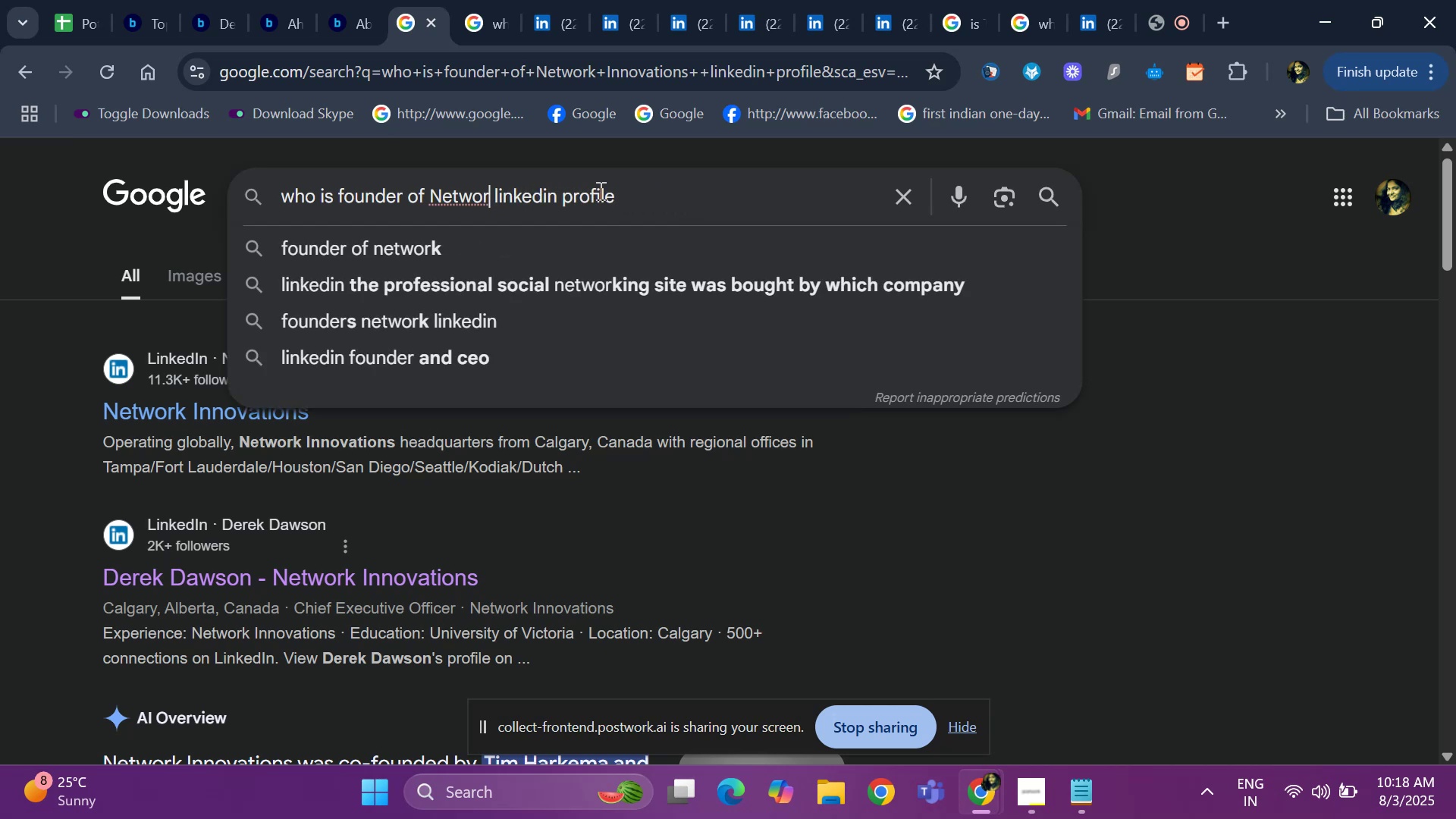 
key(Backspace)
 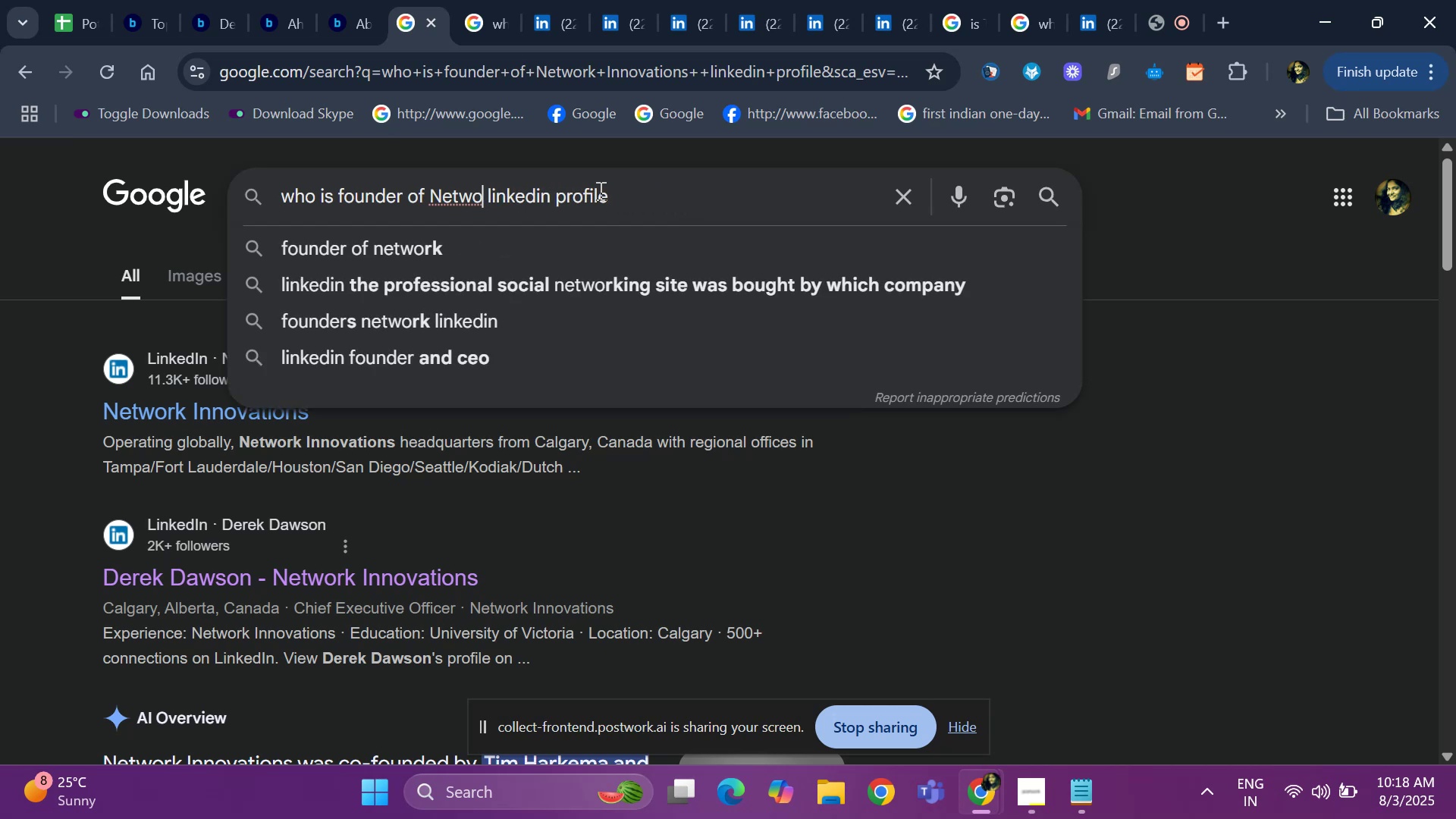 
key(Backspace)
 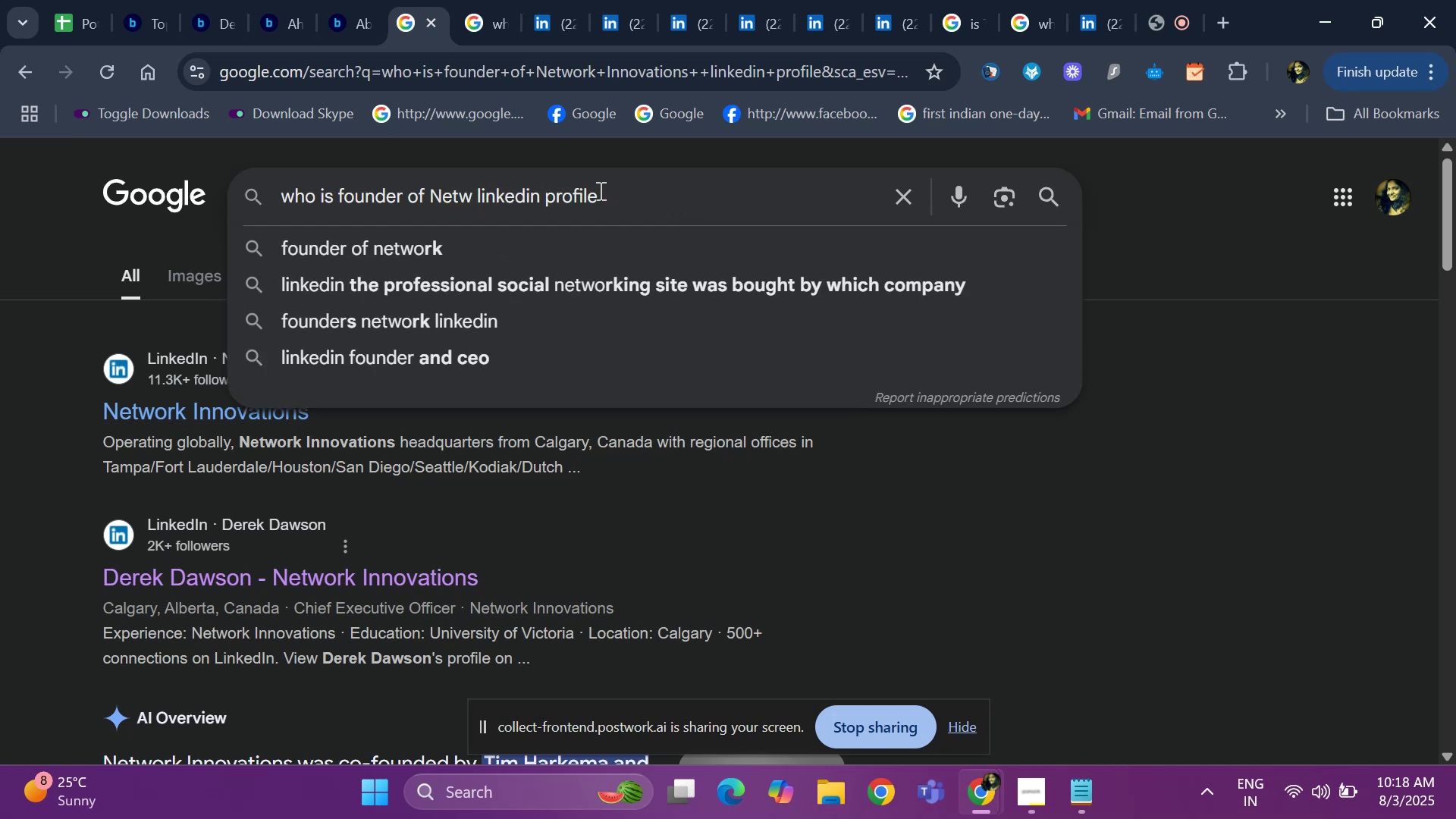 
key(Backspace)
 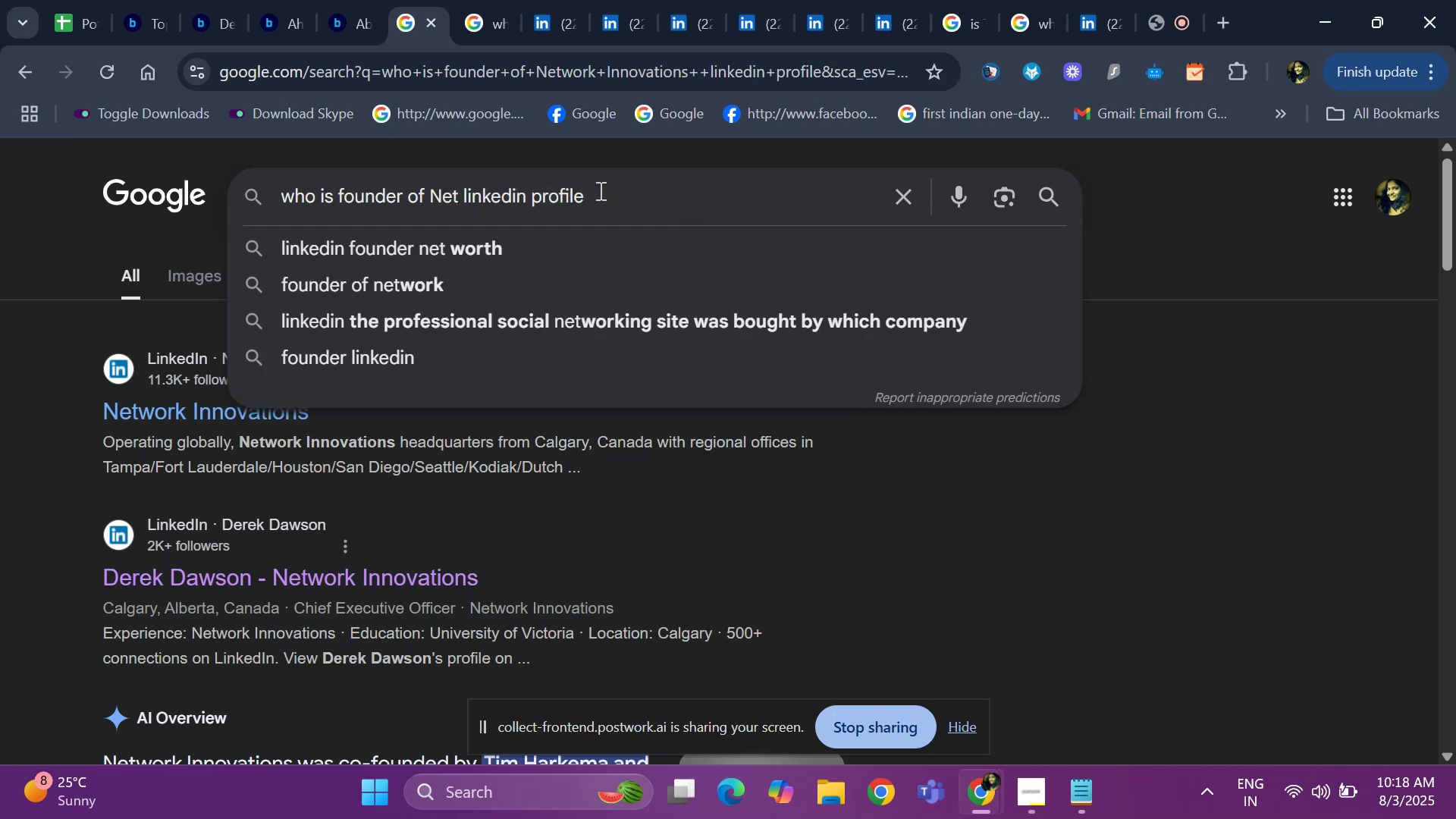 
key(Backspace)
 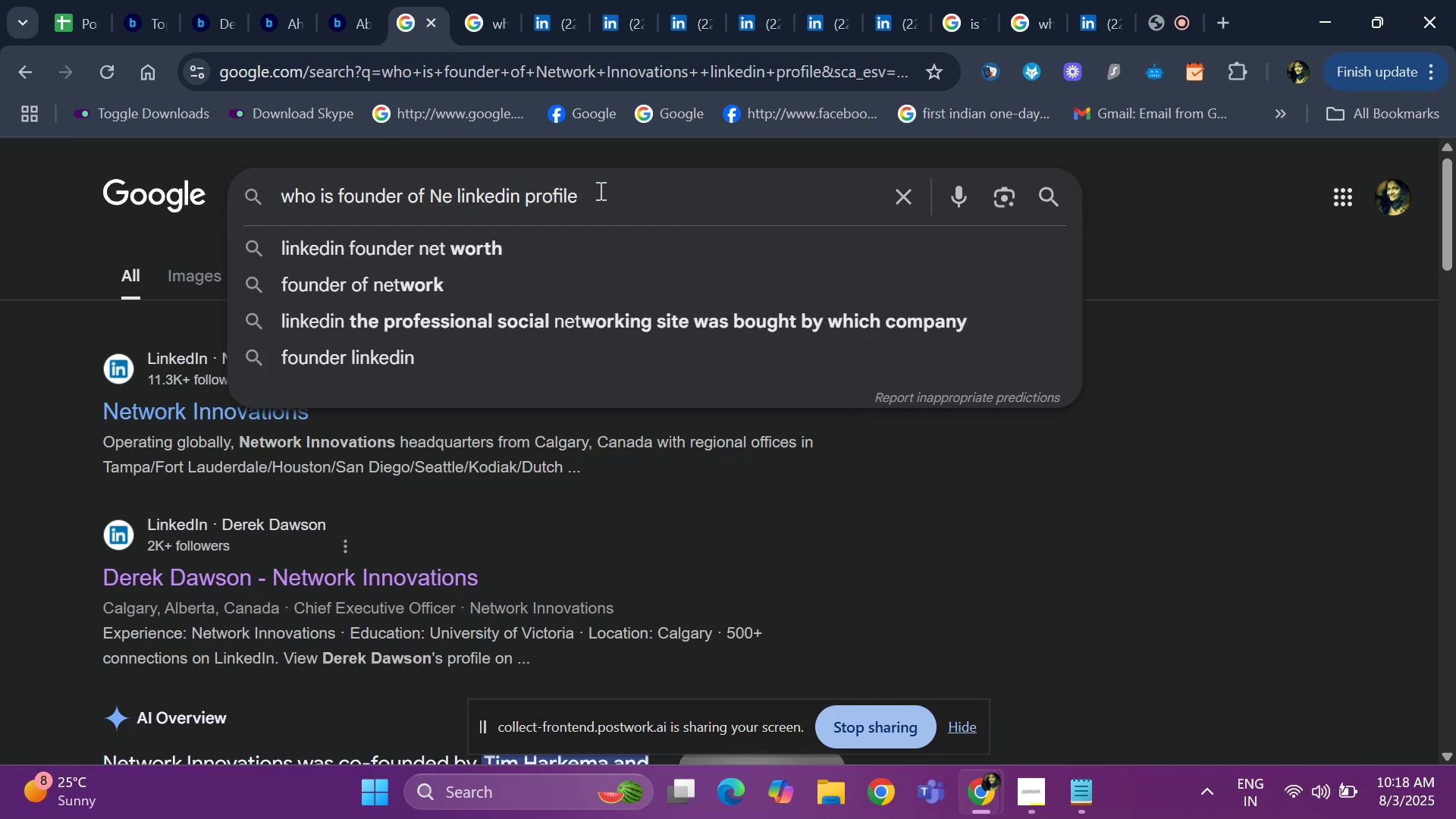 
key(Backspace)
 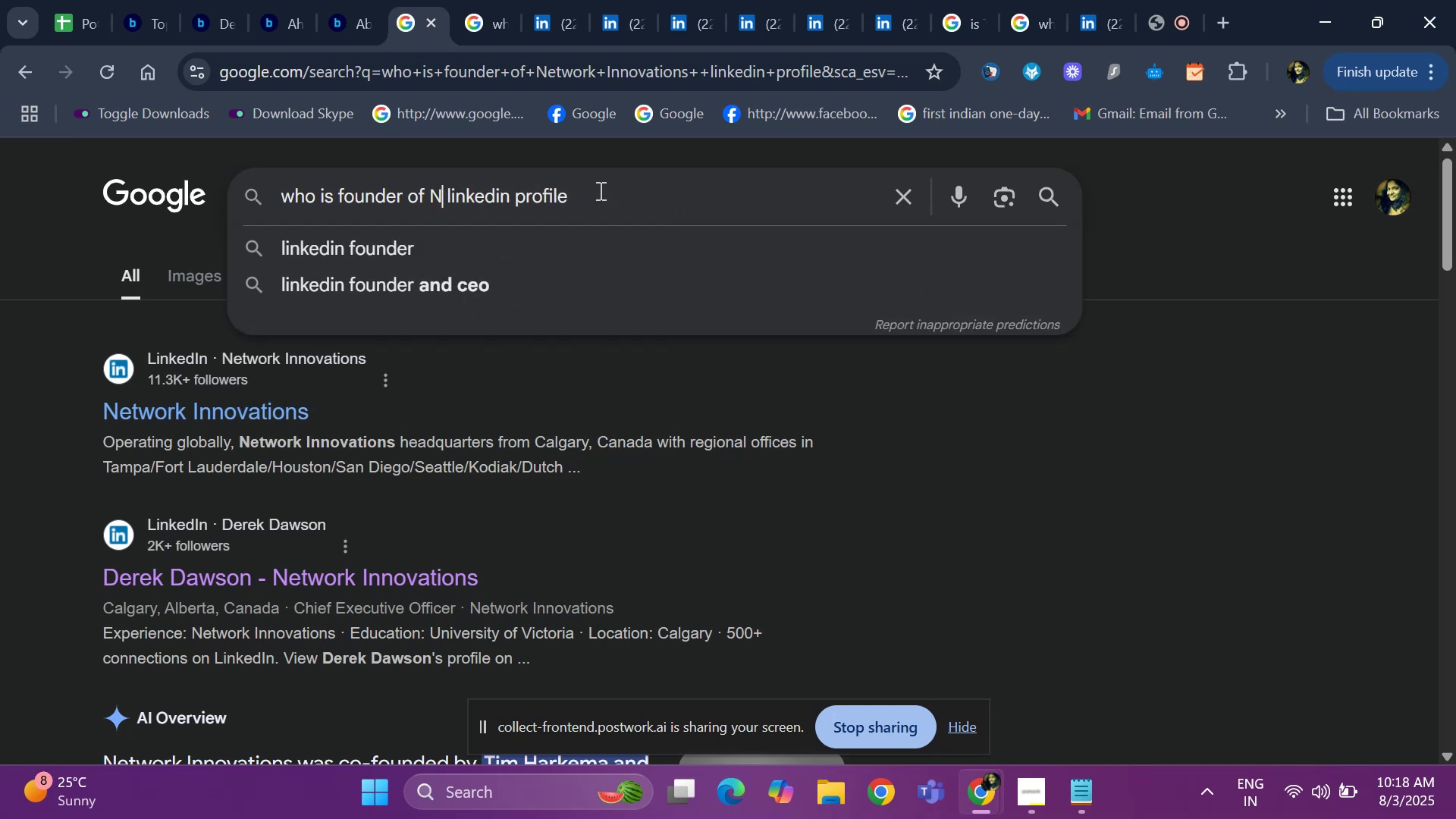 
key(Backspace)
 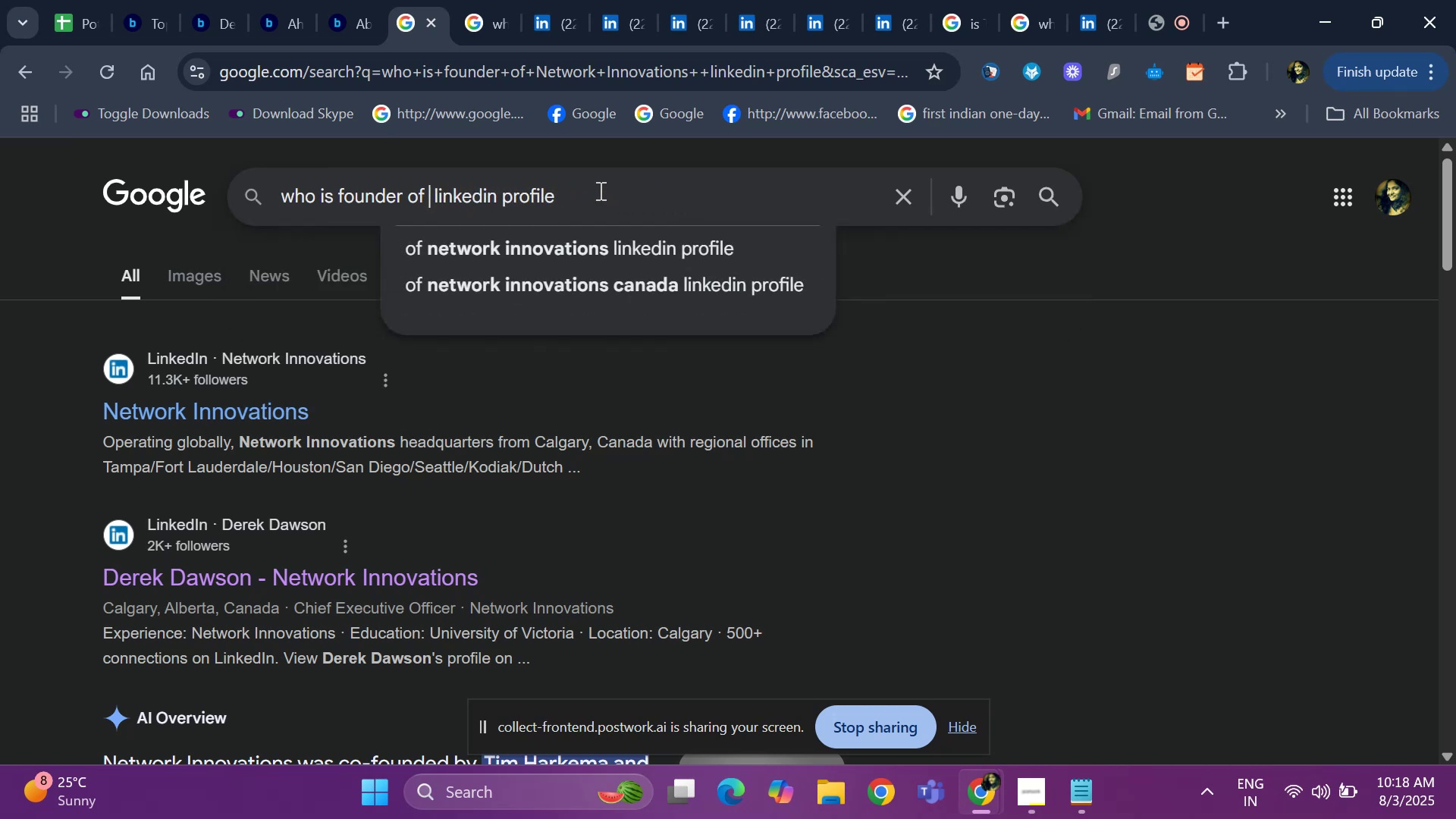 
key(Control+V)
 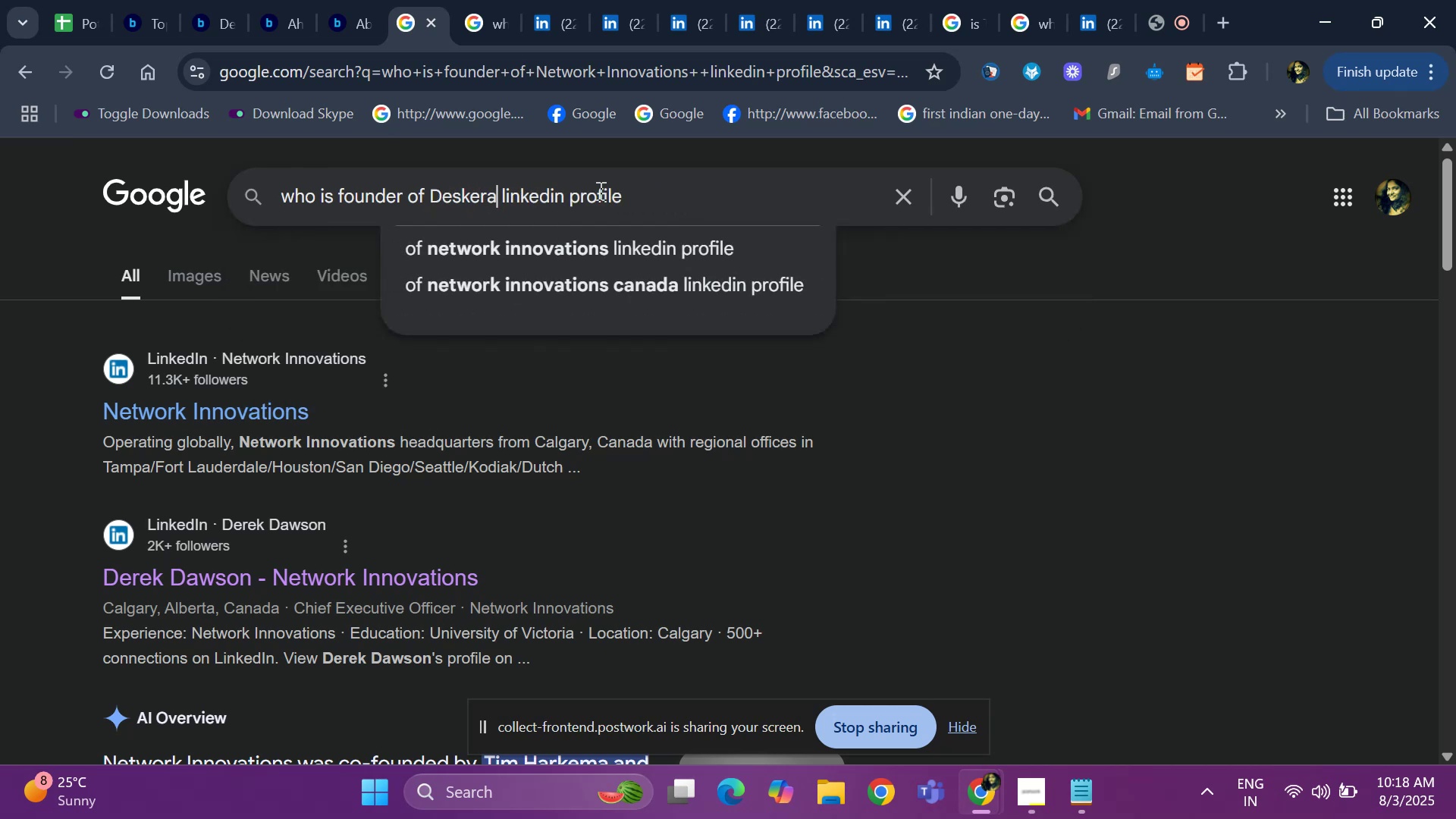 
key(Space)
 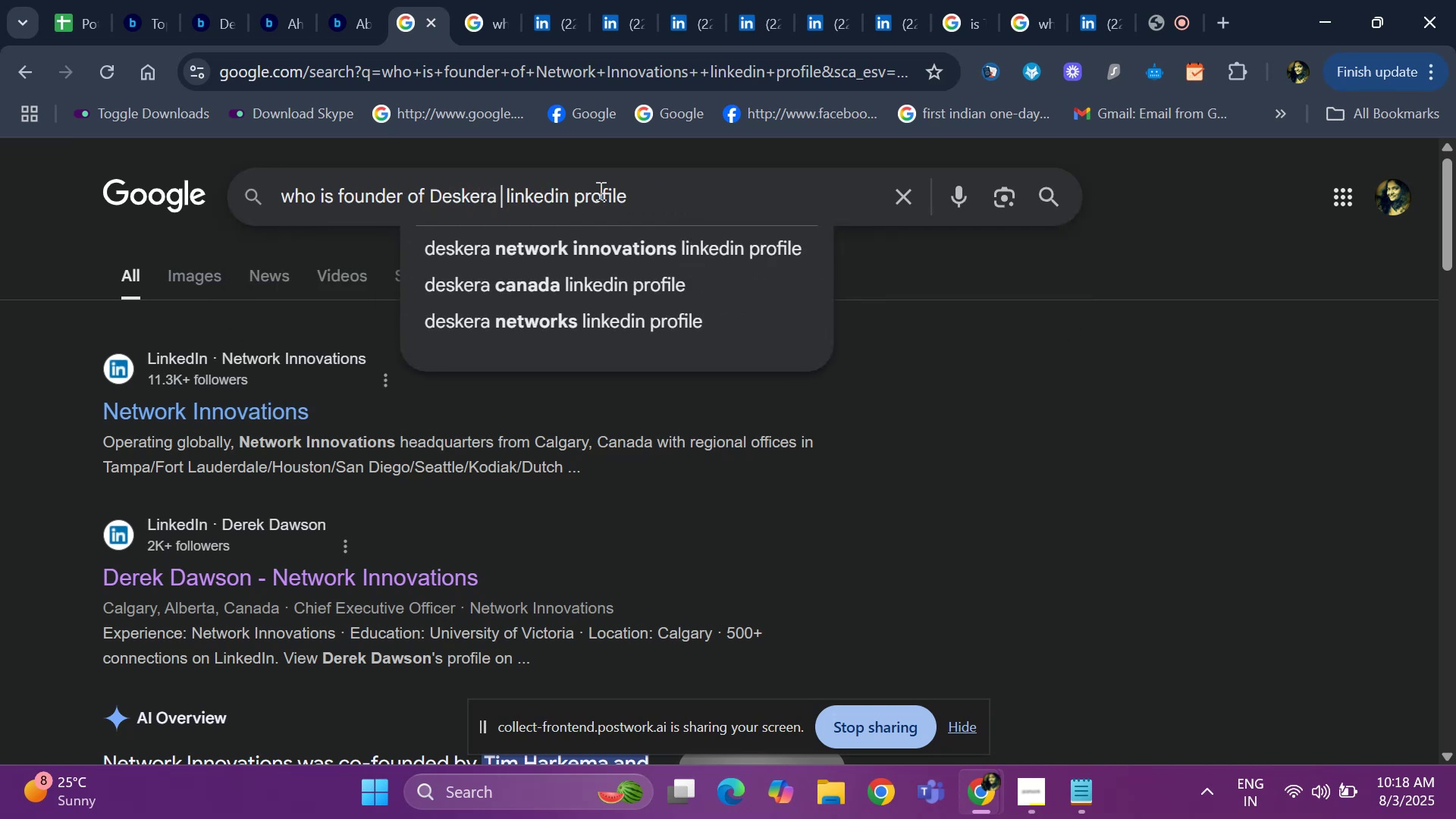 
key(Enter)
 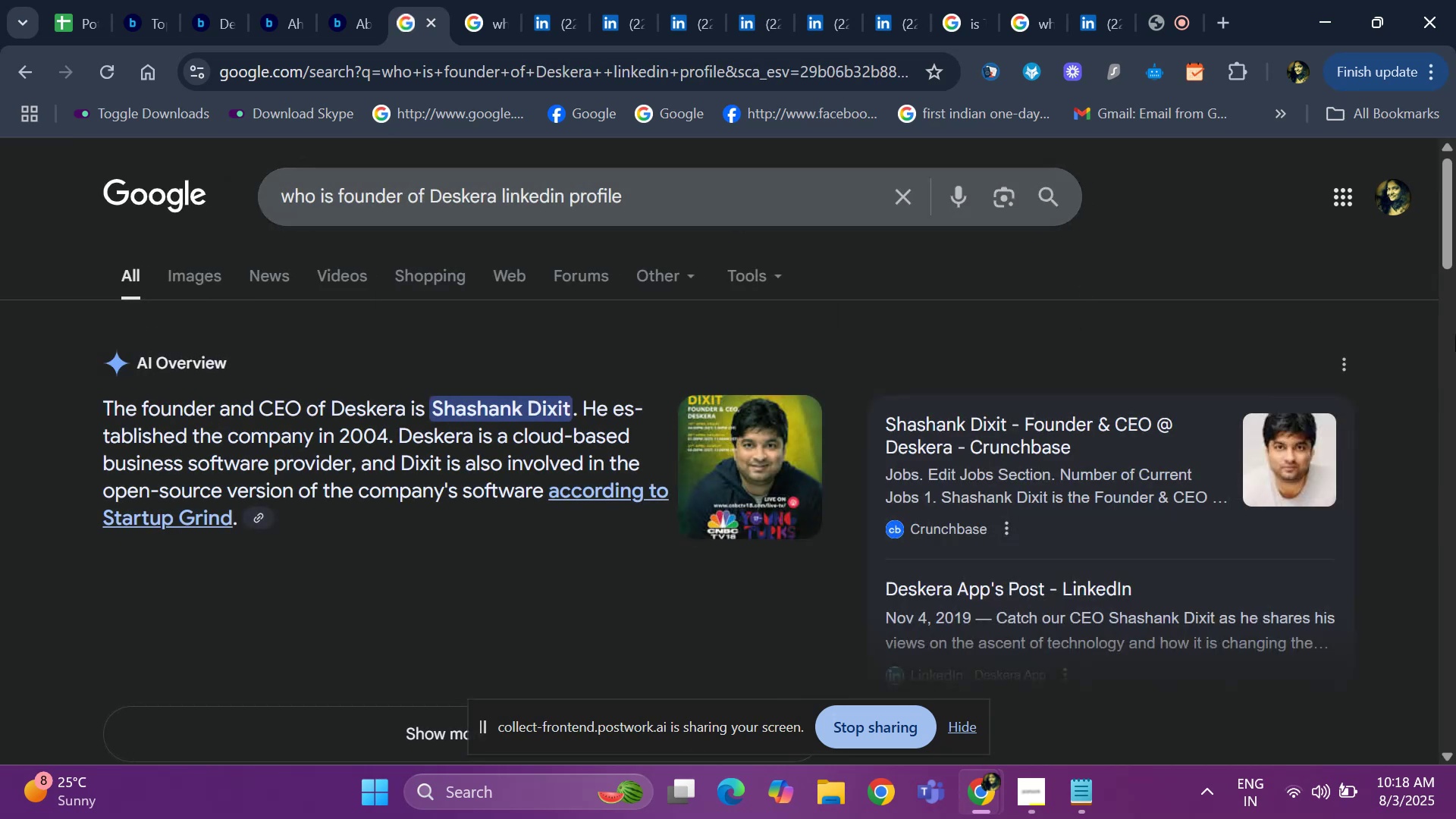 
left_click_drag(start_coordinate=[1442, 243], to_coordinate=[1455, 353])
 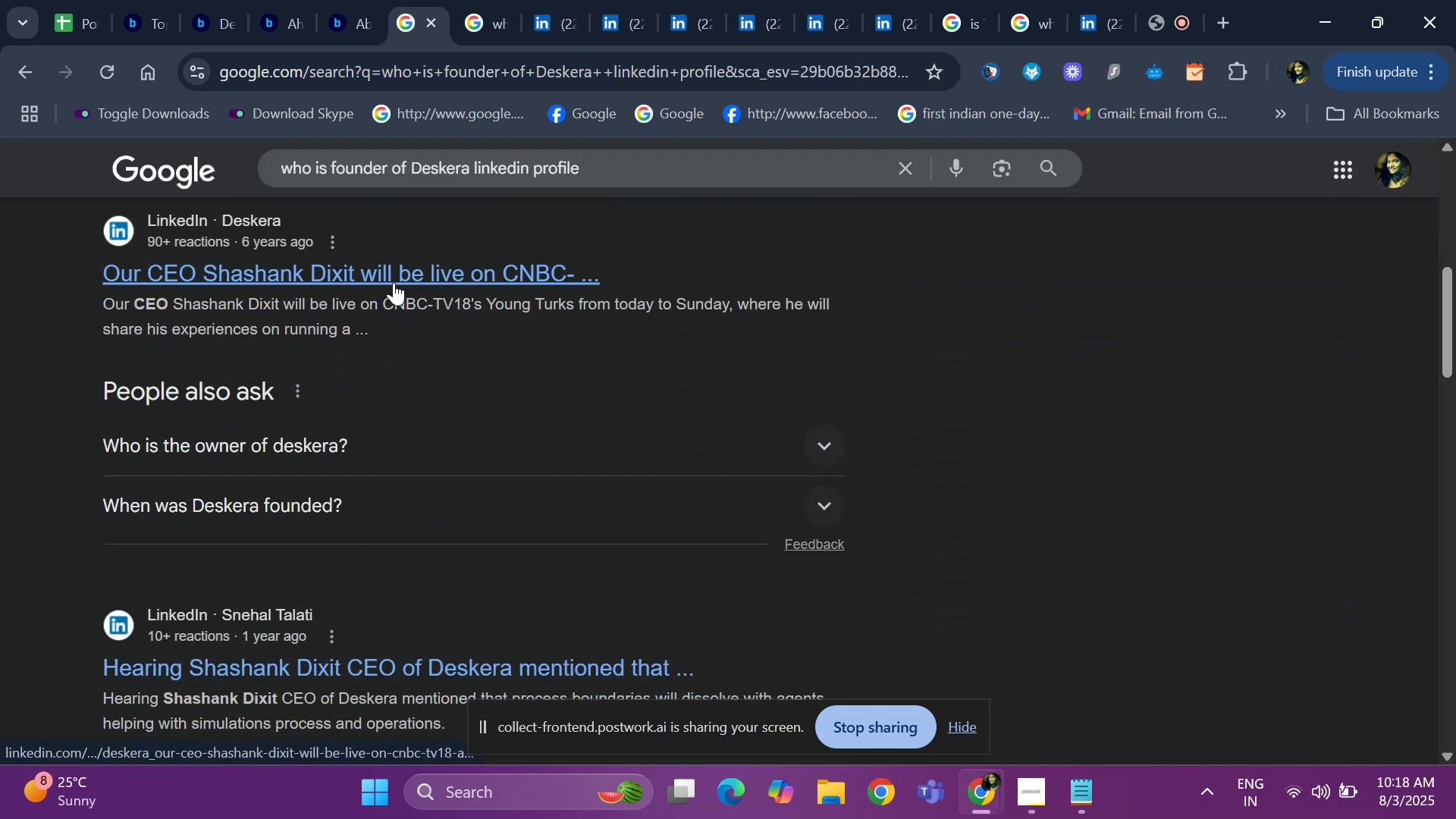 
right_click([394, 282])
 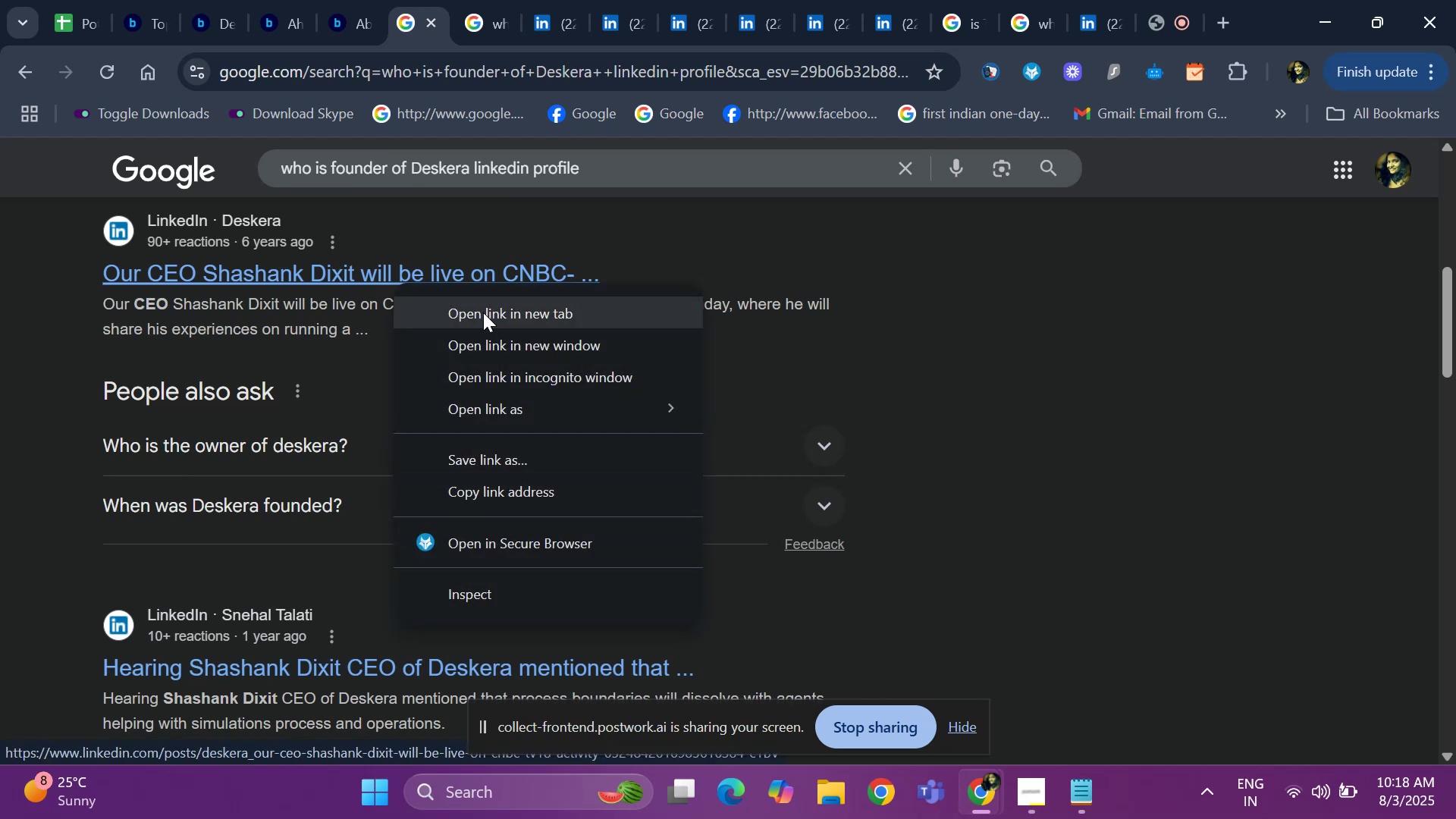 
left_click([483, 312])
 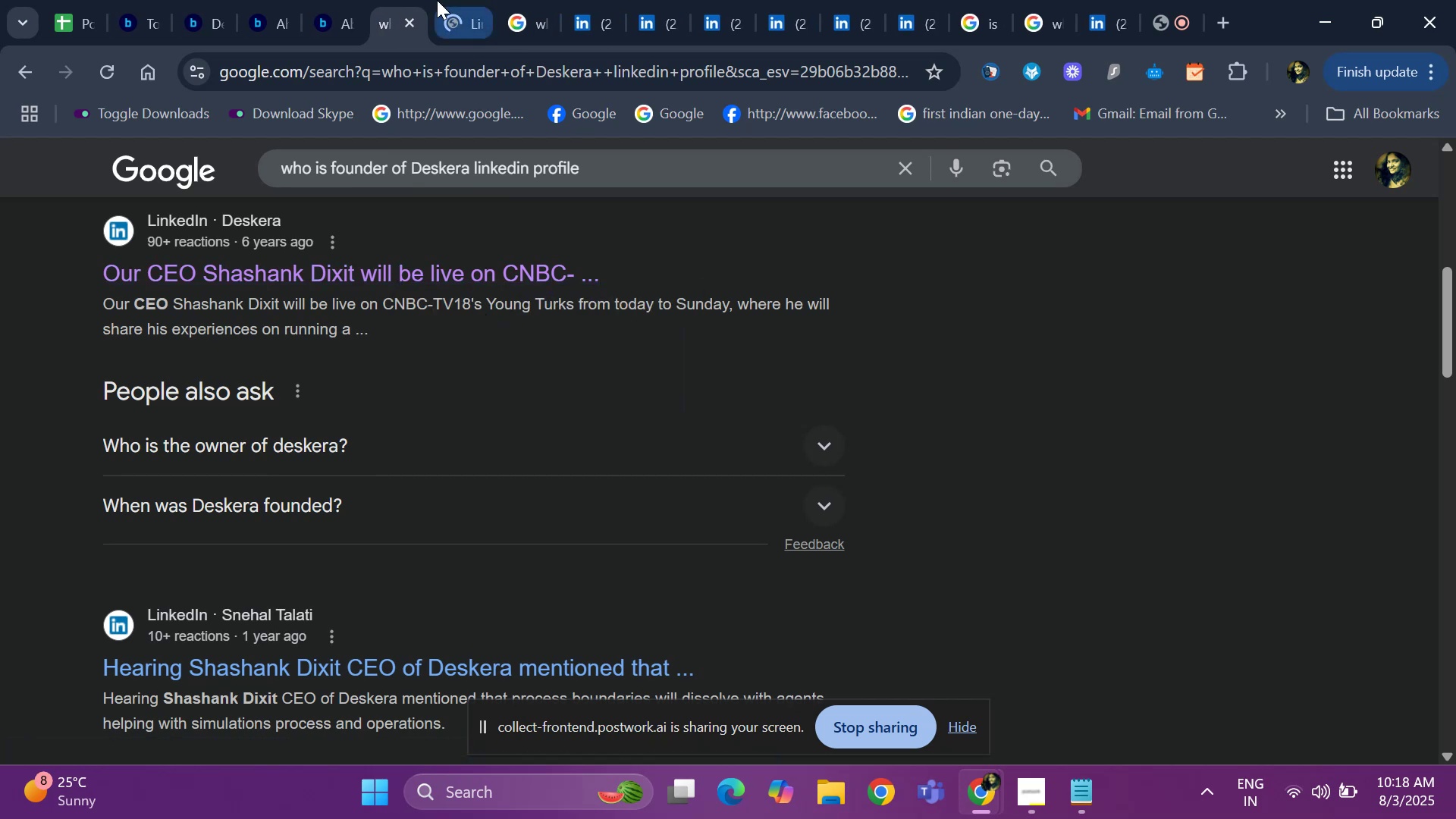 
left_click([437, 0])
 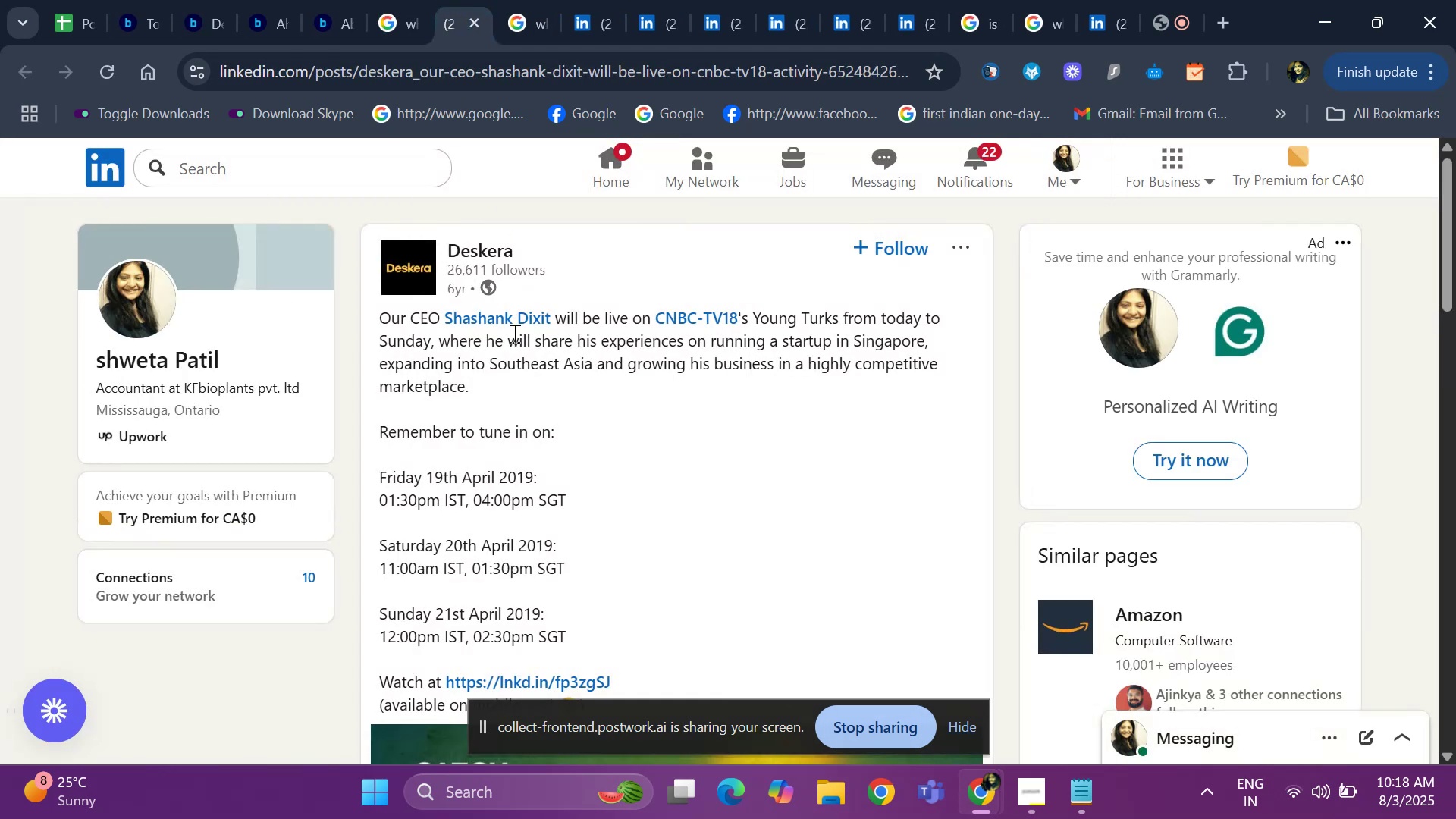 
left_click([516, 322])
 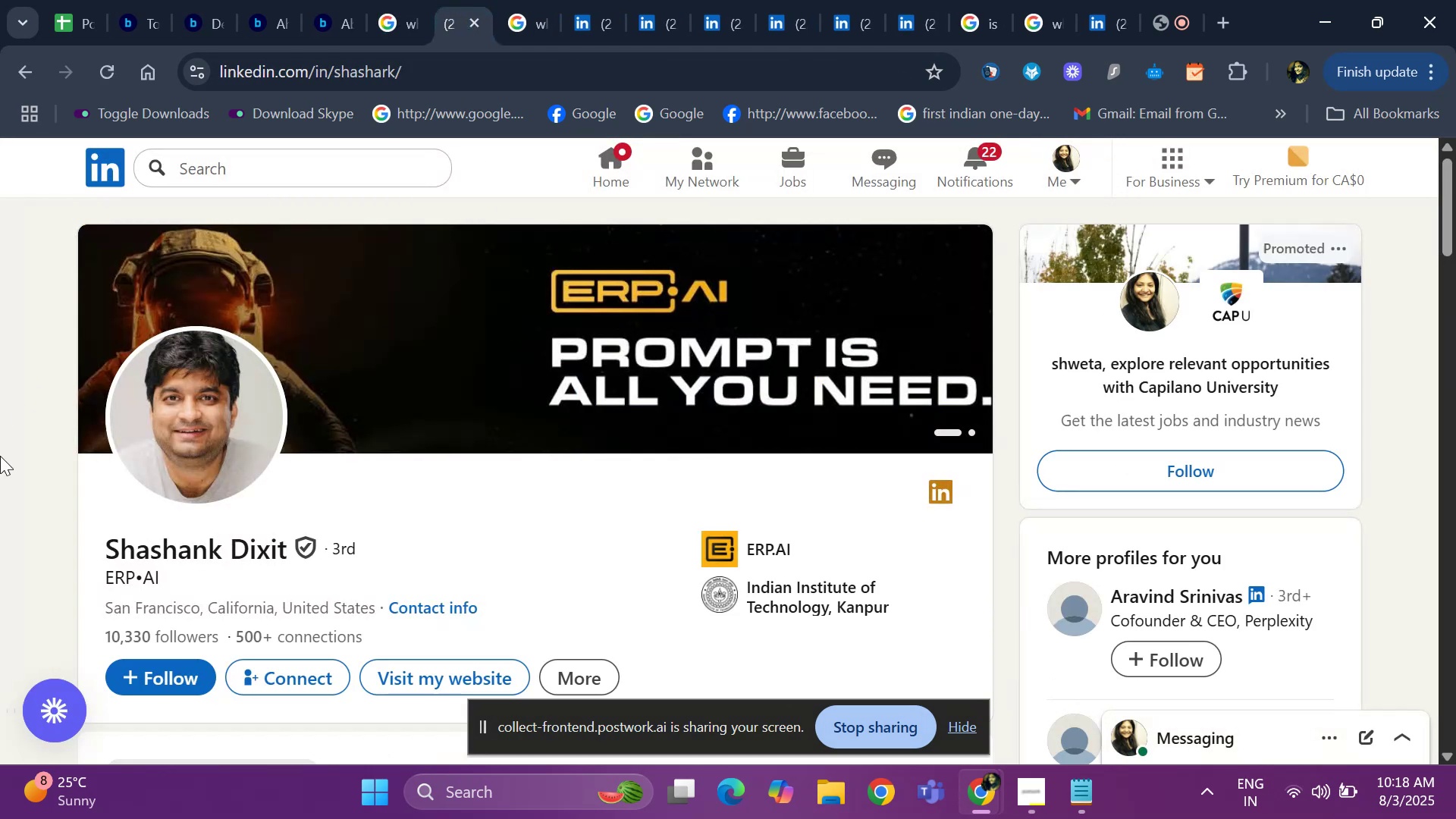 
hold_key(key=ArrowDown, duration=0.48)
 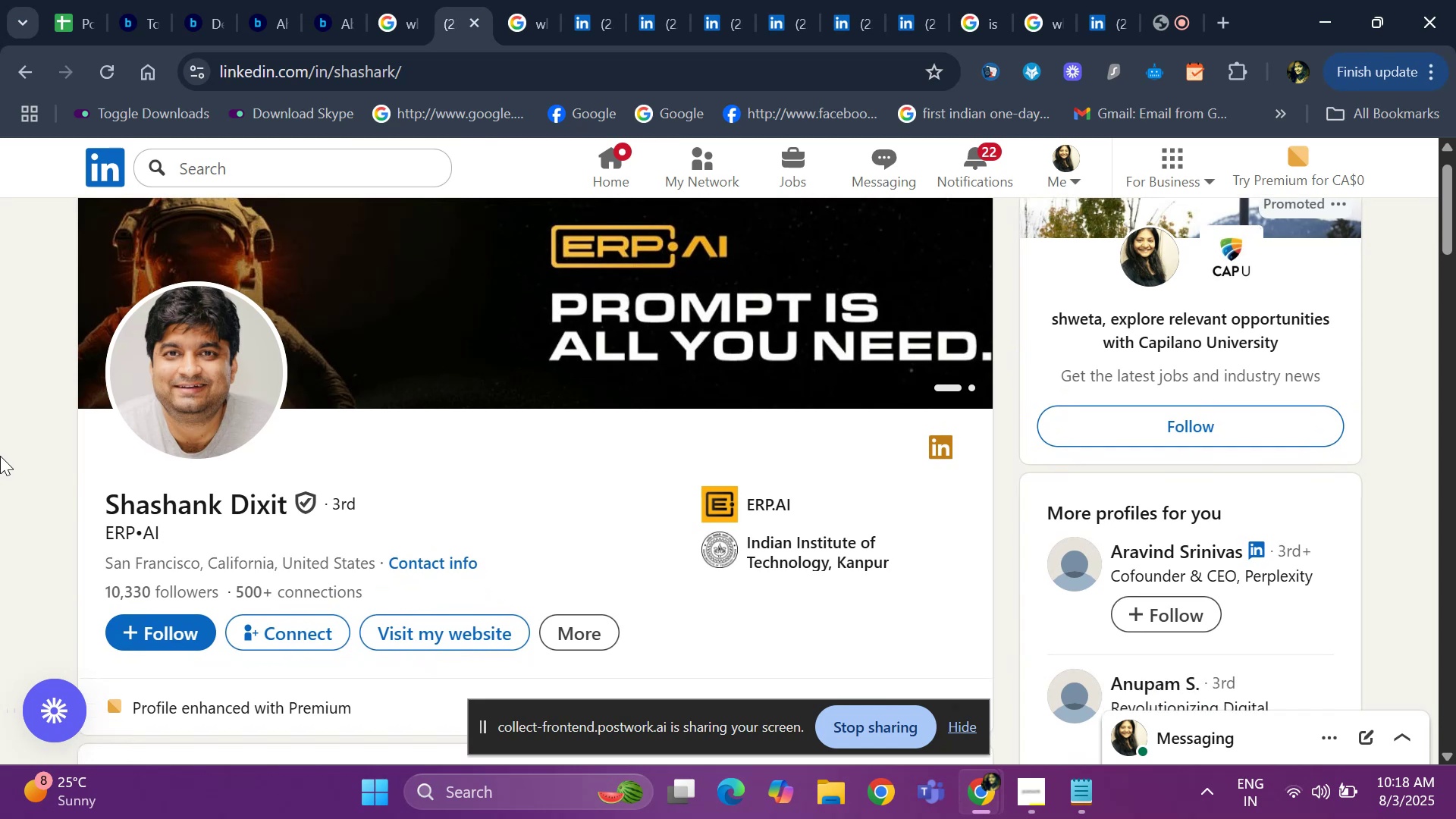 
hold_key(key=ArrowDown, duration=1.52)
 